 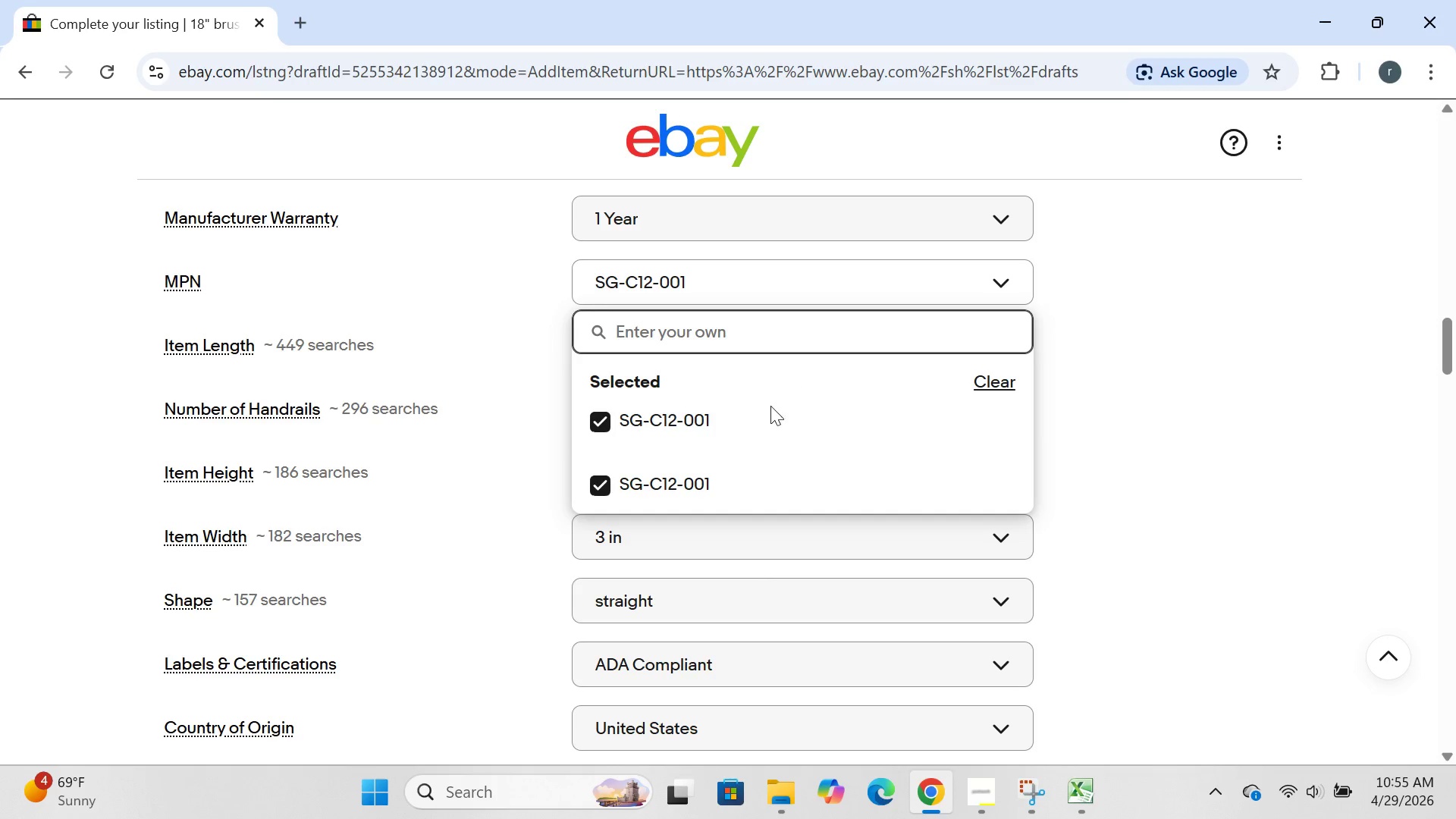 
type(SG-B18-002)
 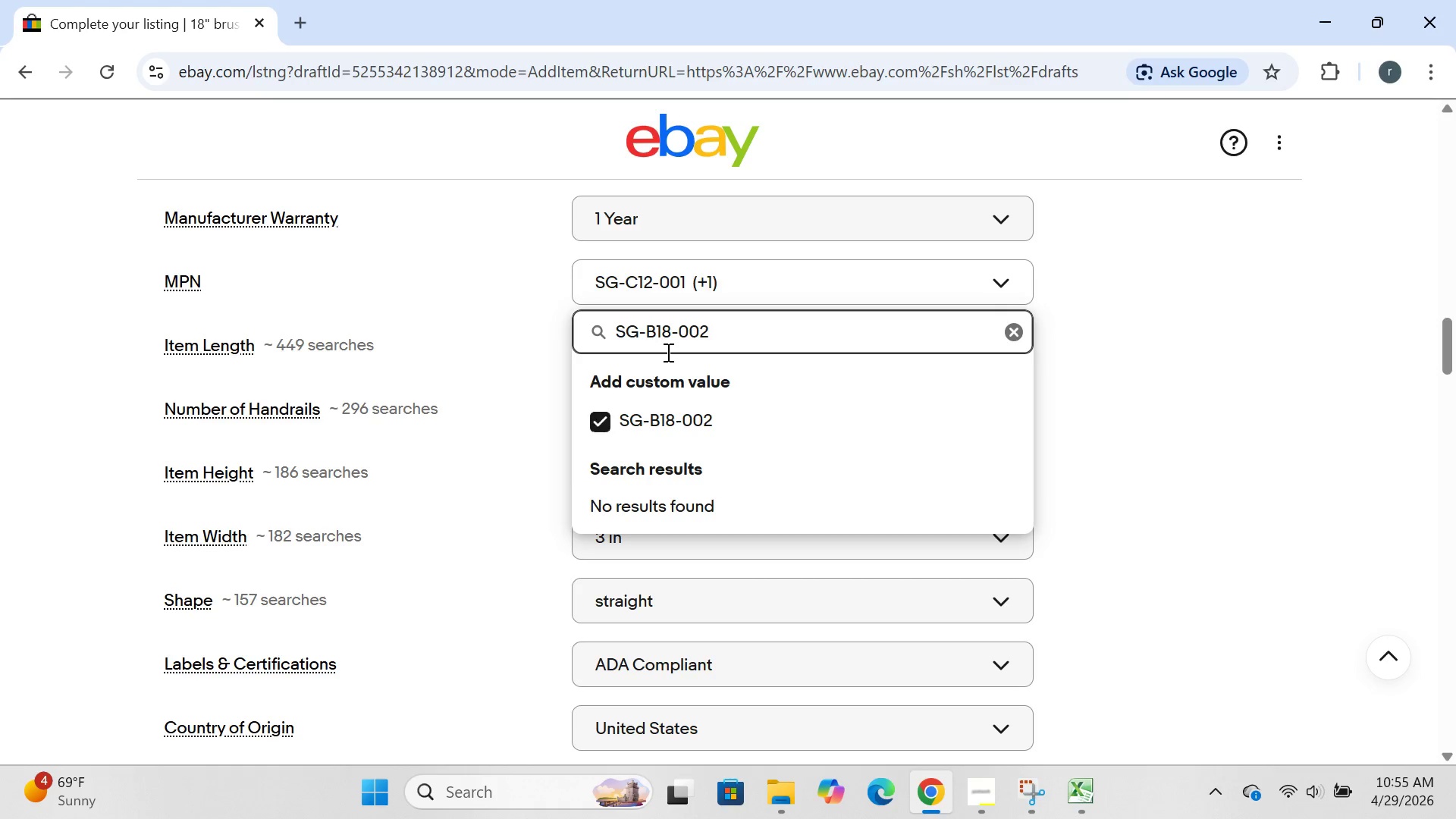 
key(Enter)
 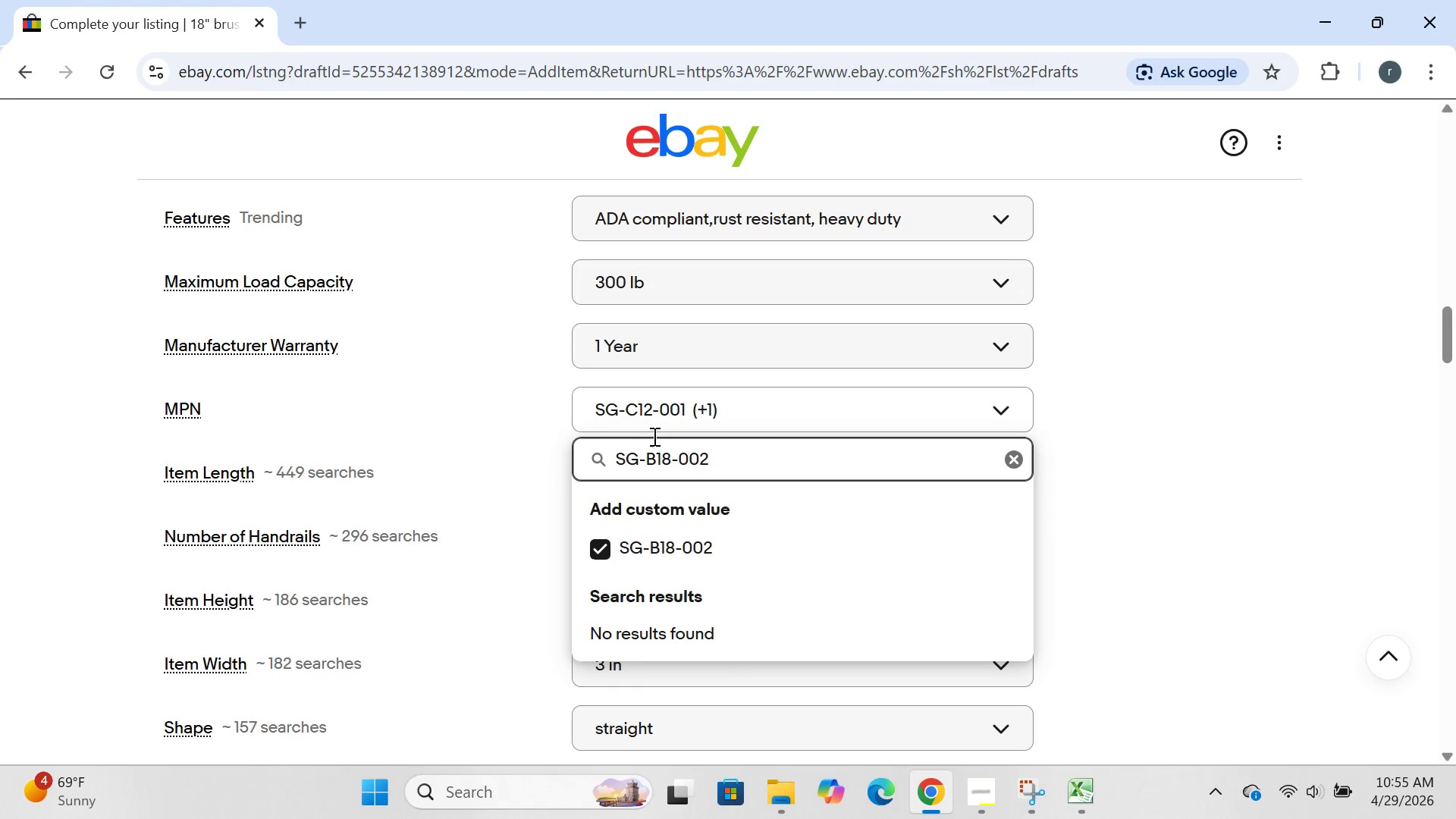 
left_click([851, 423])
 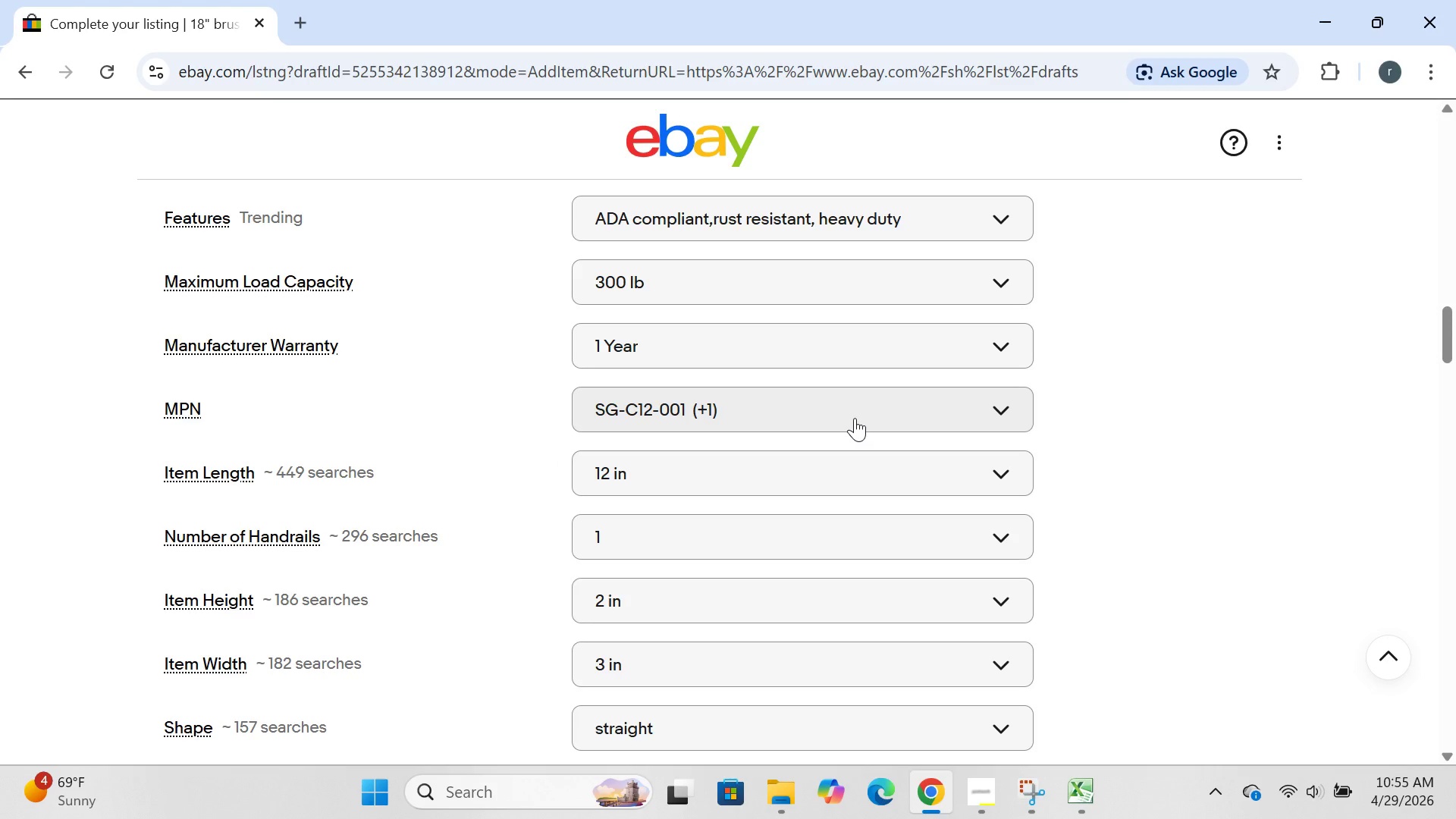 
left_click([855, 418])
 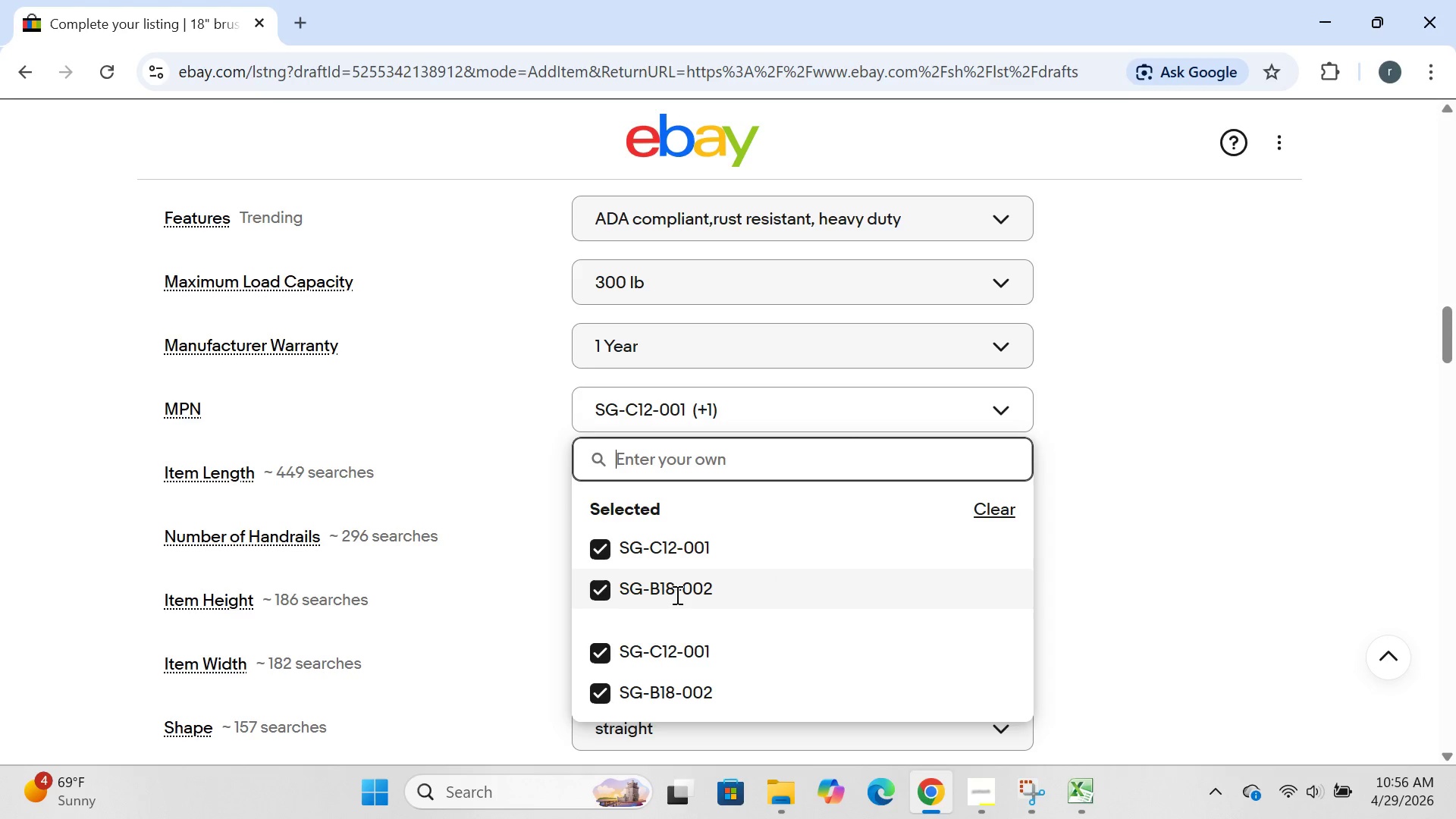 
left_click([595, 597])
 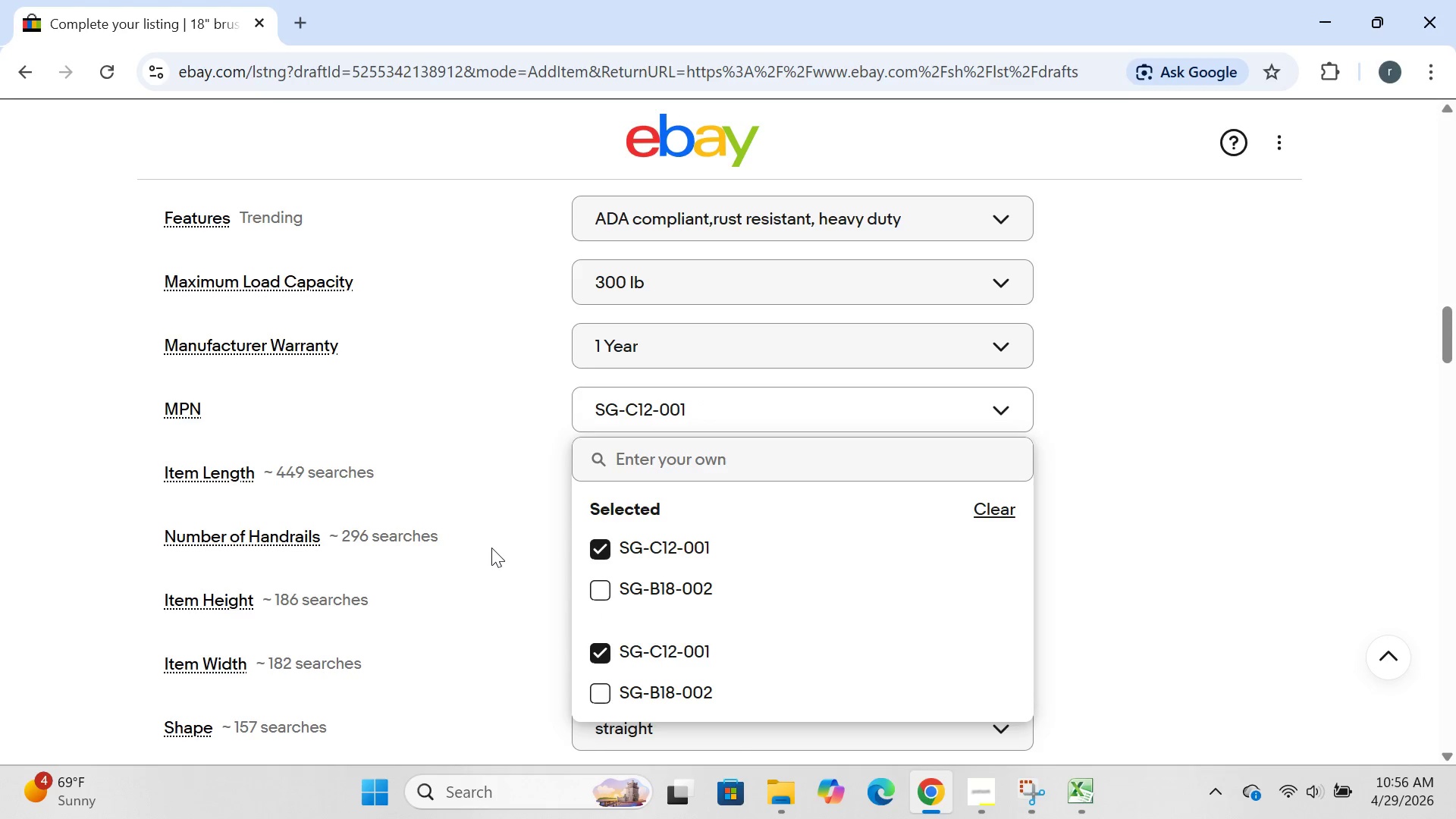 
left_click([491, 548])
 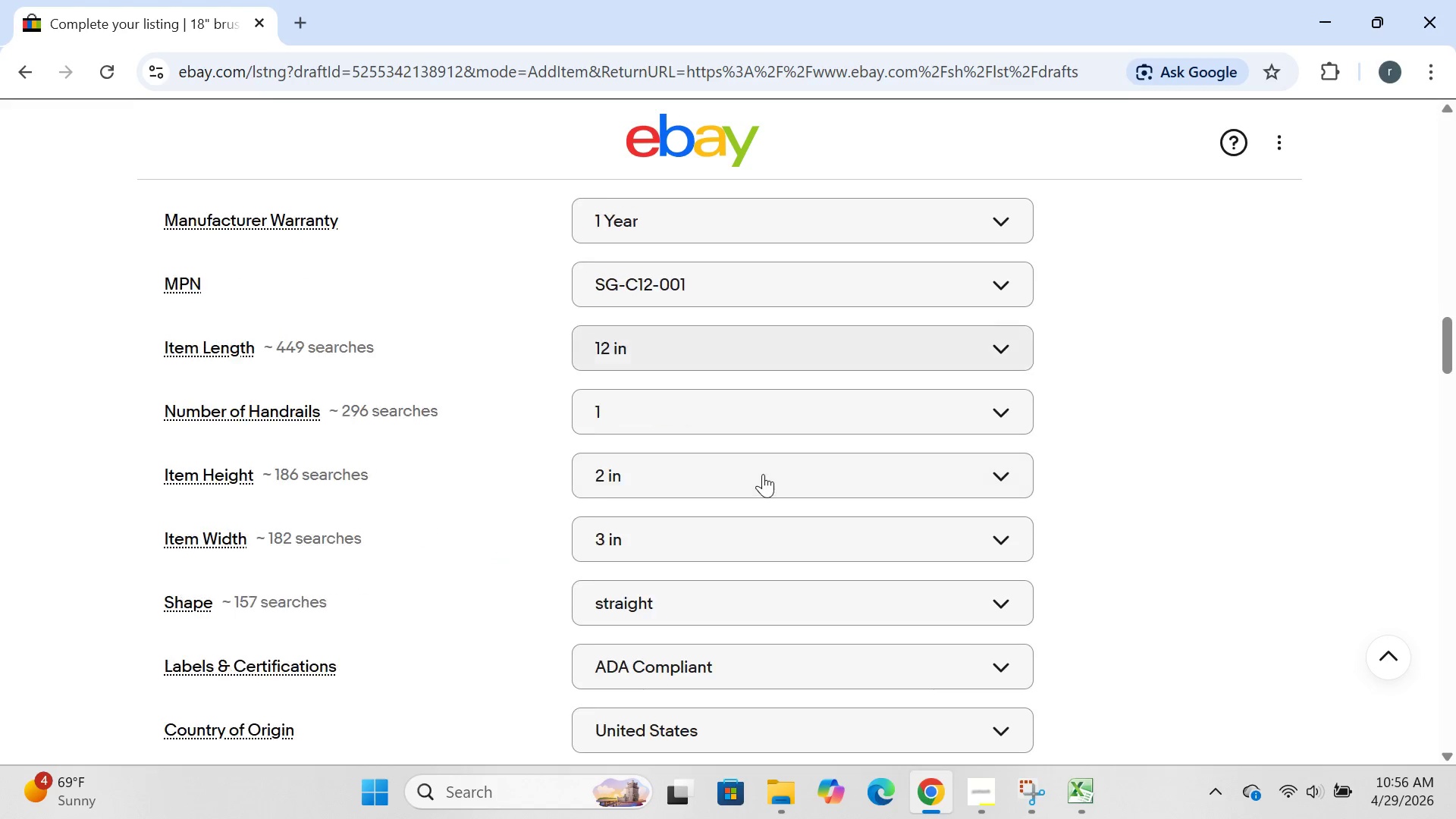 
wait(8.69)
 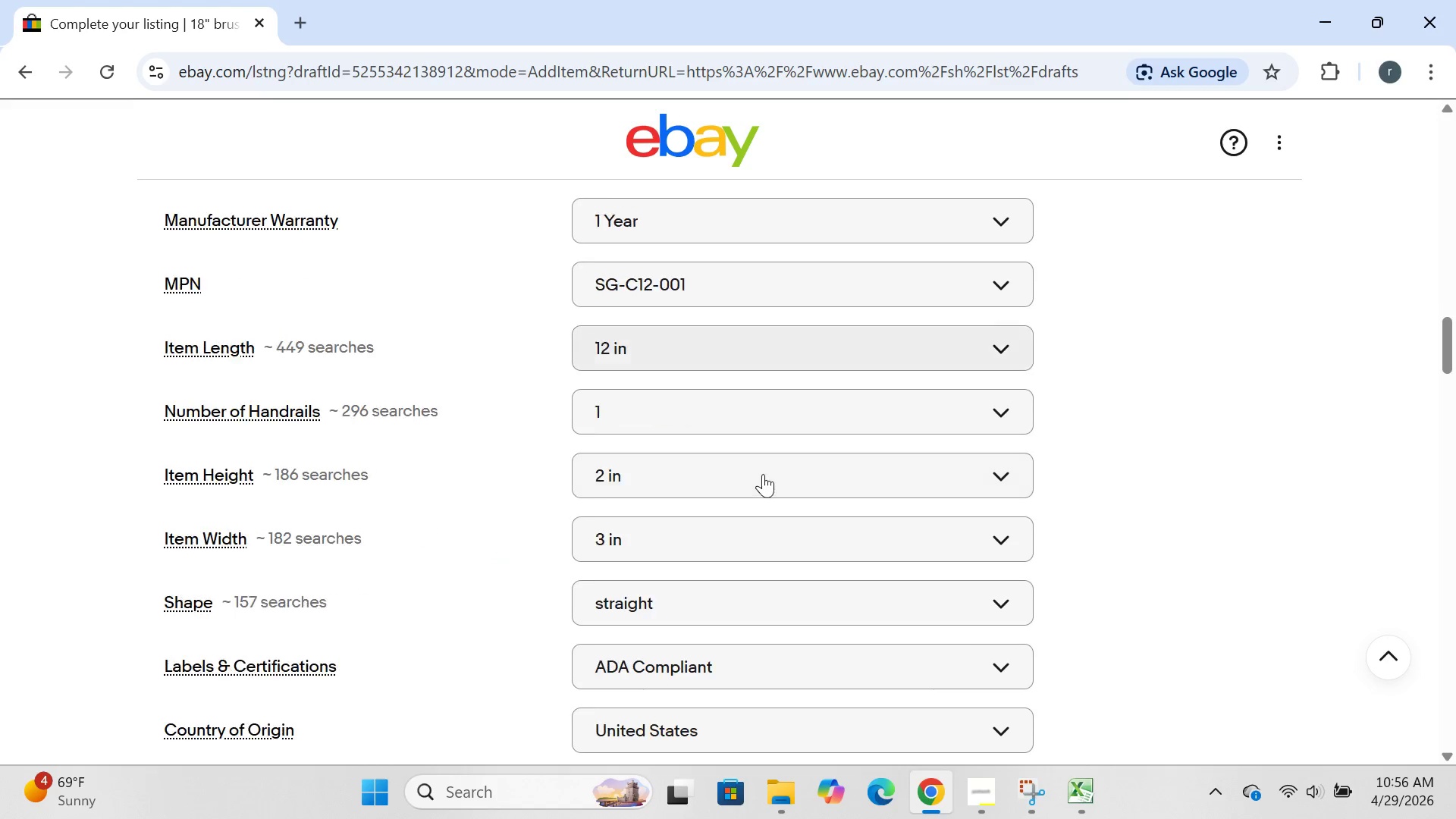 
left_click([741, 331])
 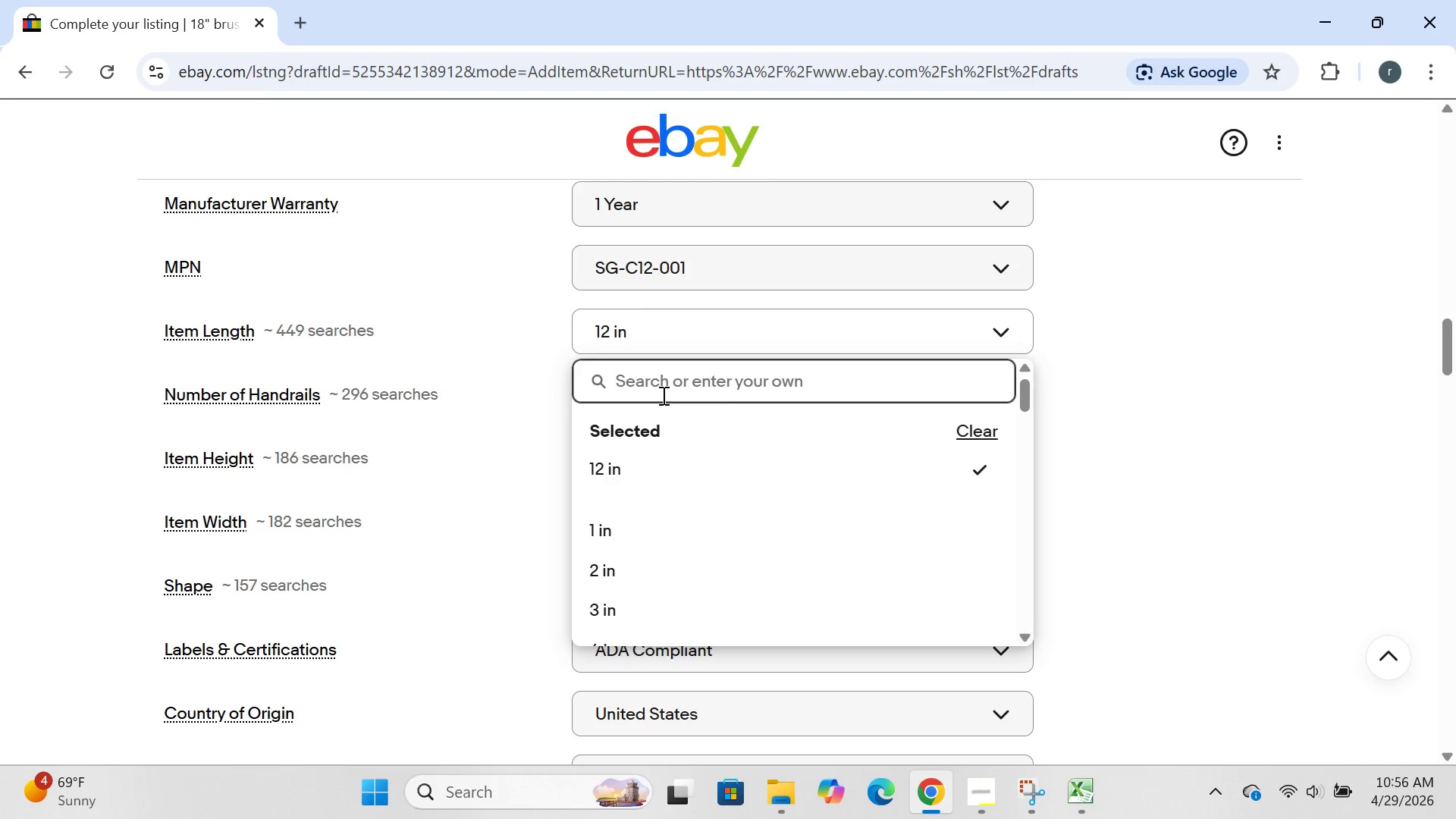 
type(18i)
key(Backspace)
type( in)
 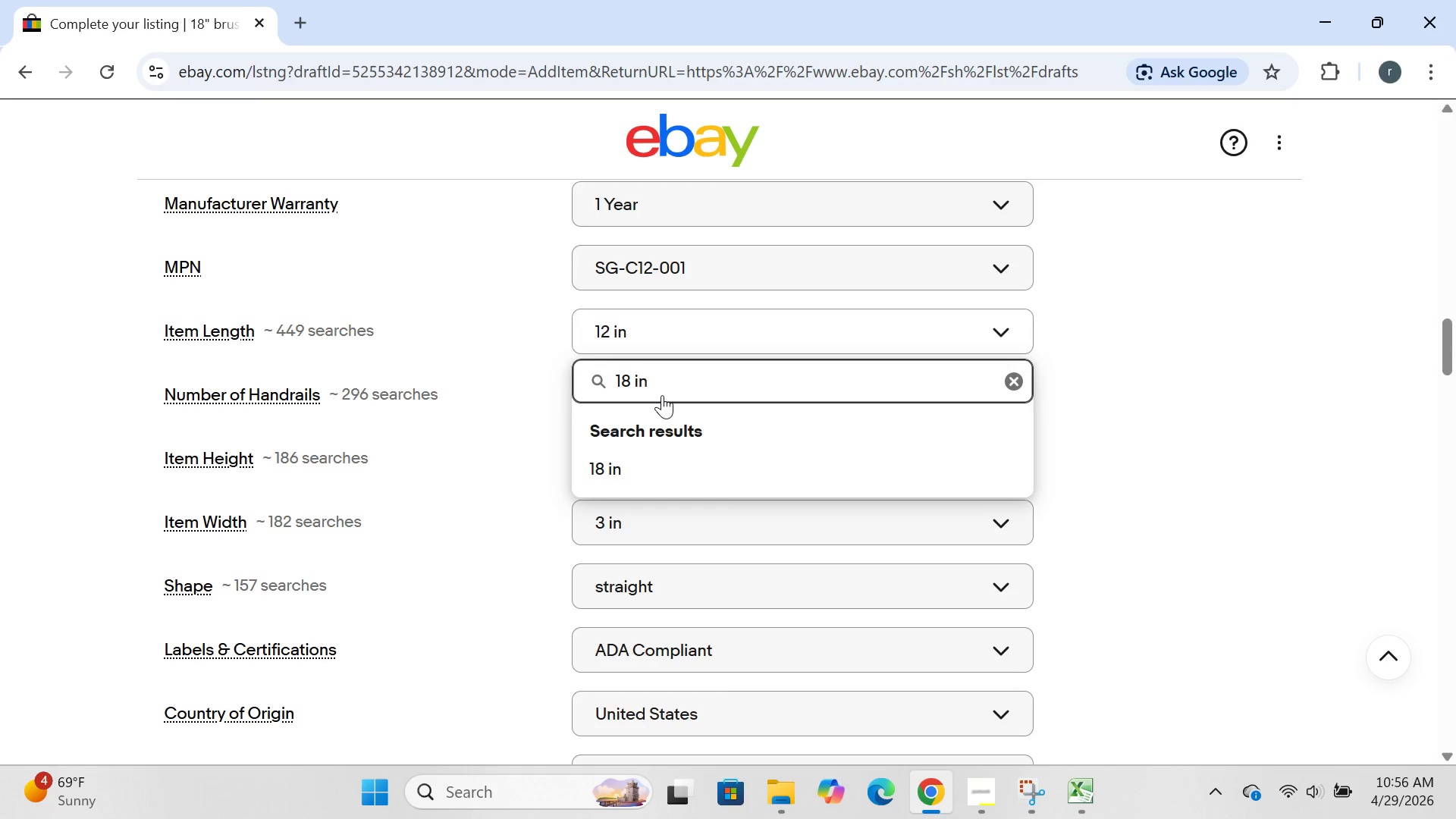 
key(Enter)
 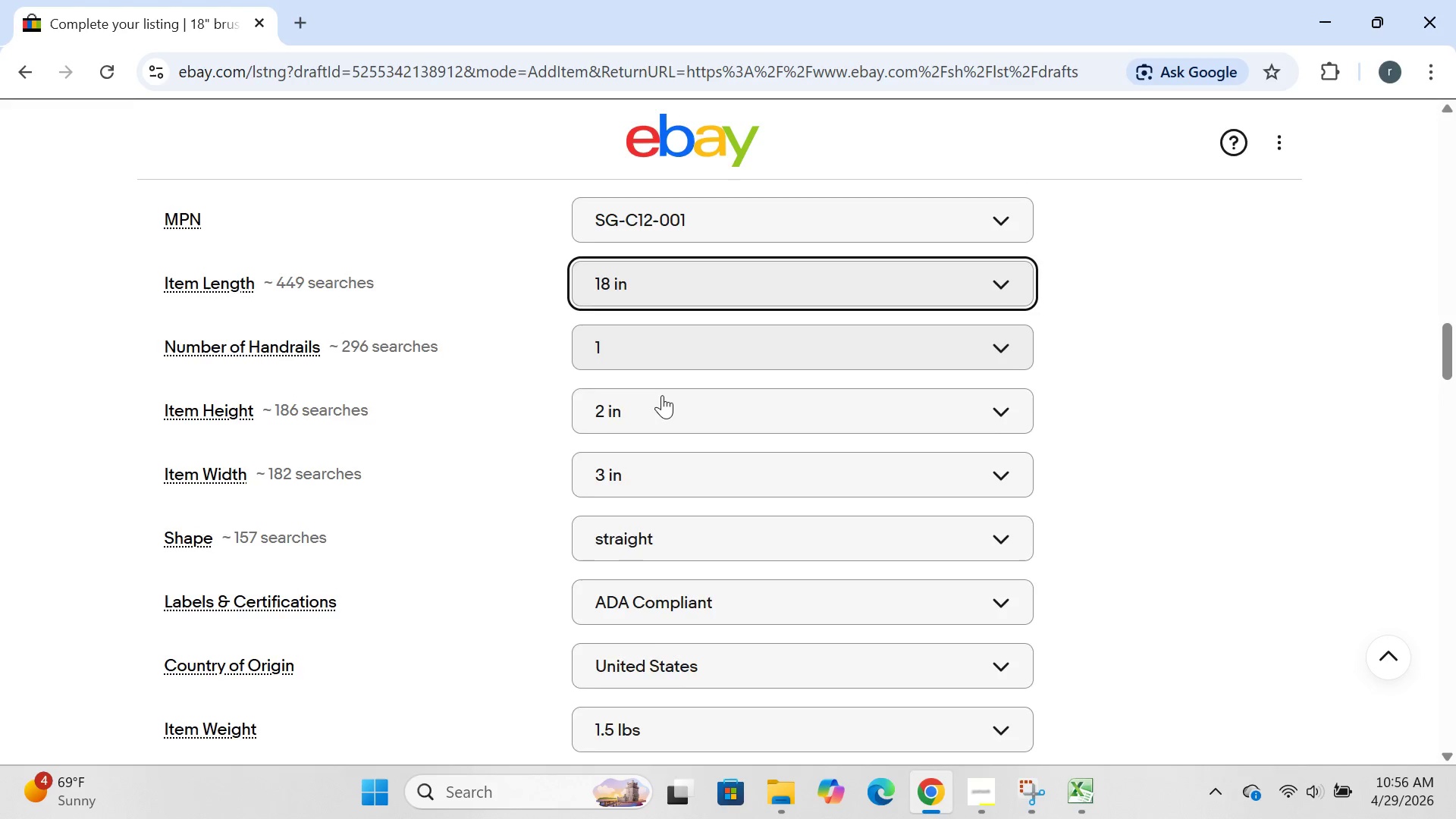 
wait(10.05)
 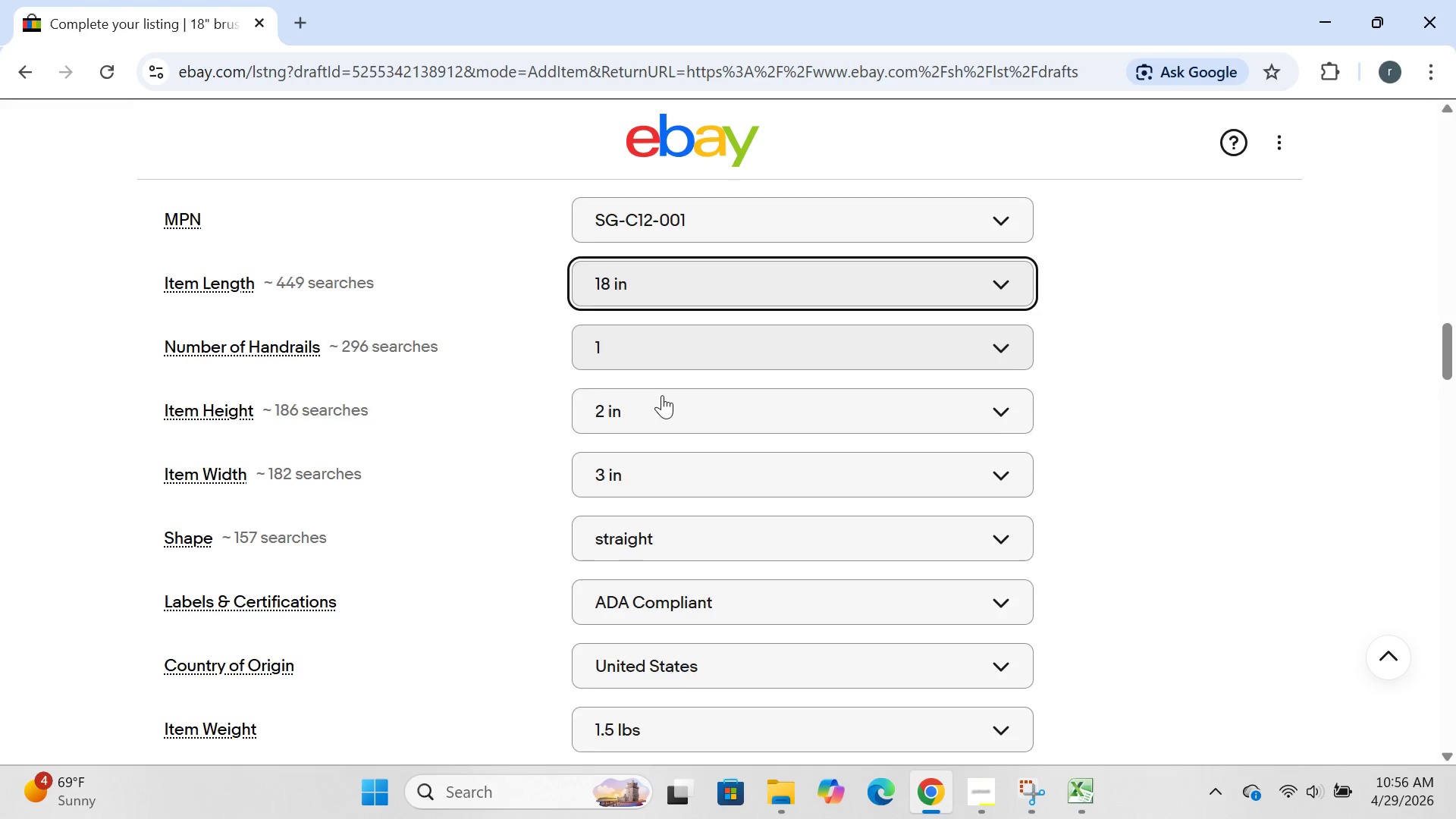 
left_click([638, 299])
 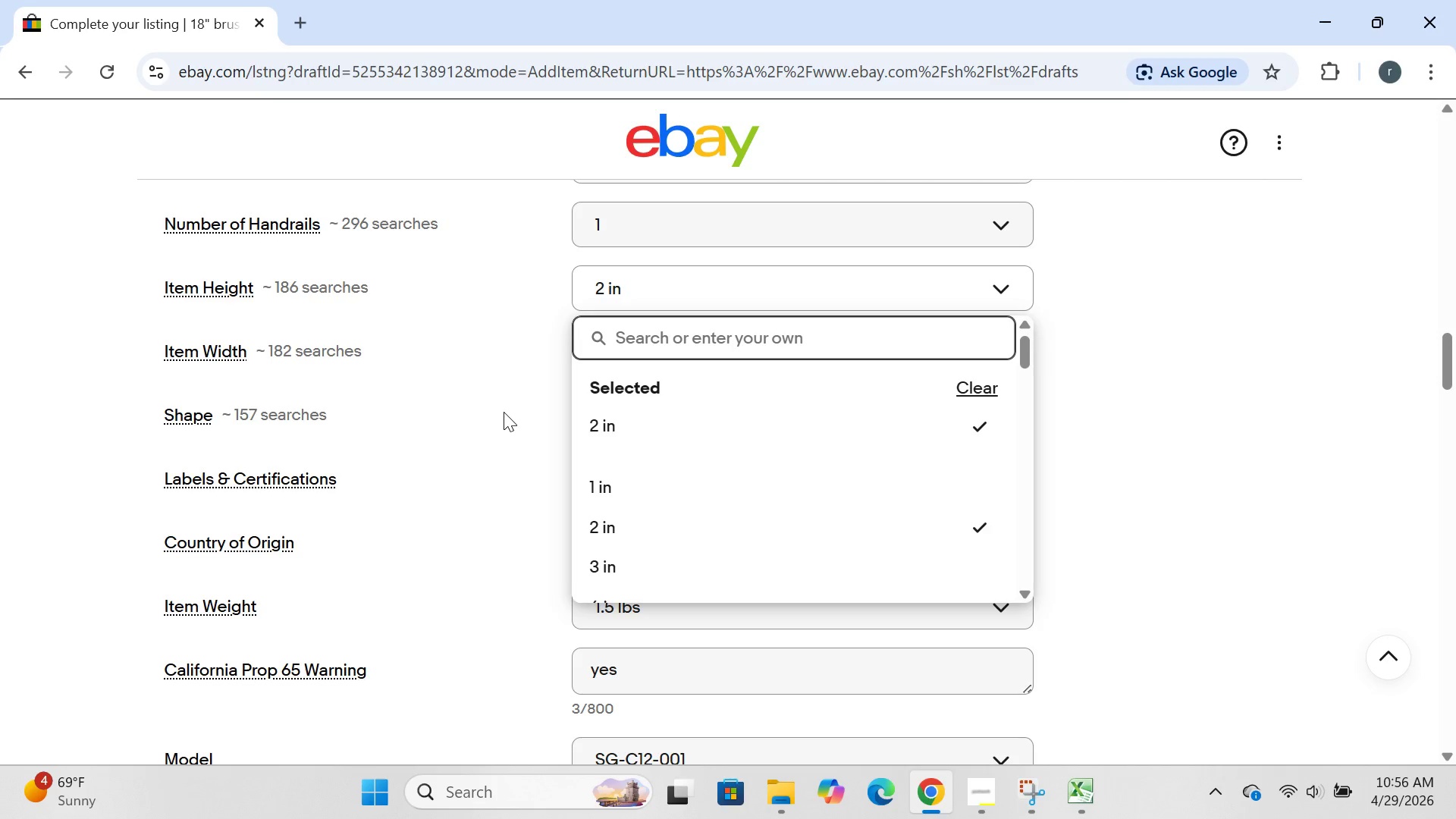 
left_click([504, 413])
 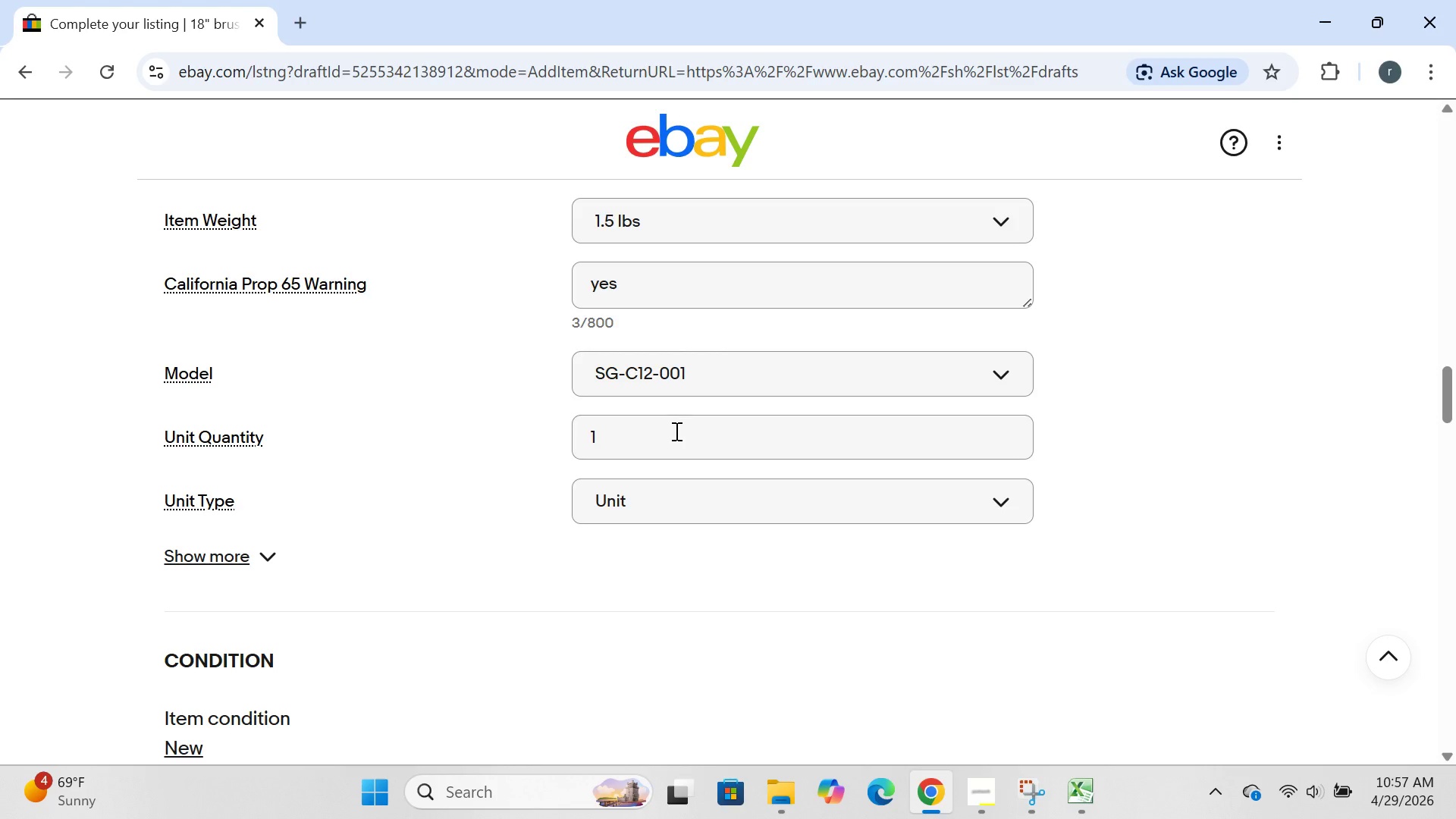 
wait(47.28)
 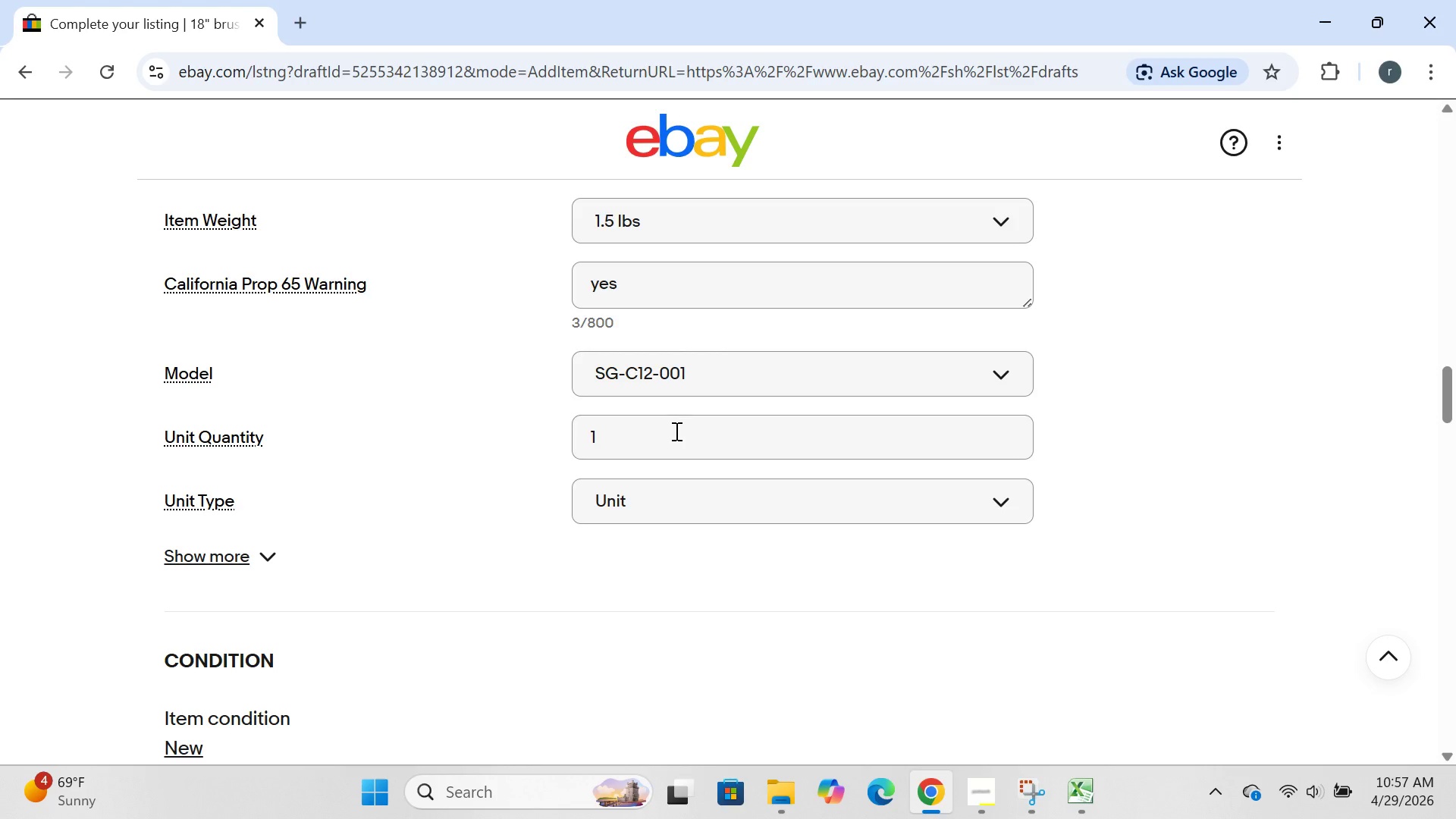 
left_click([654, 227])
 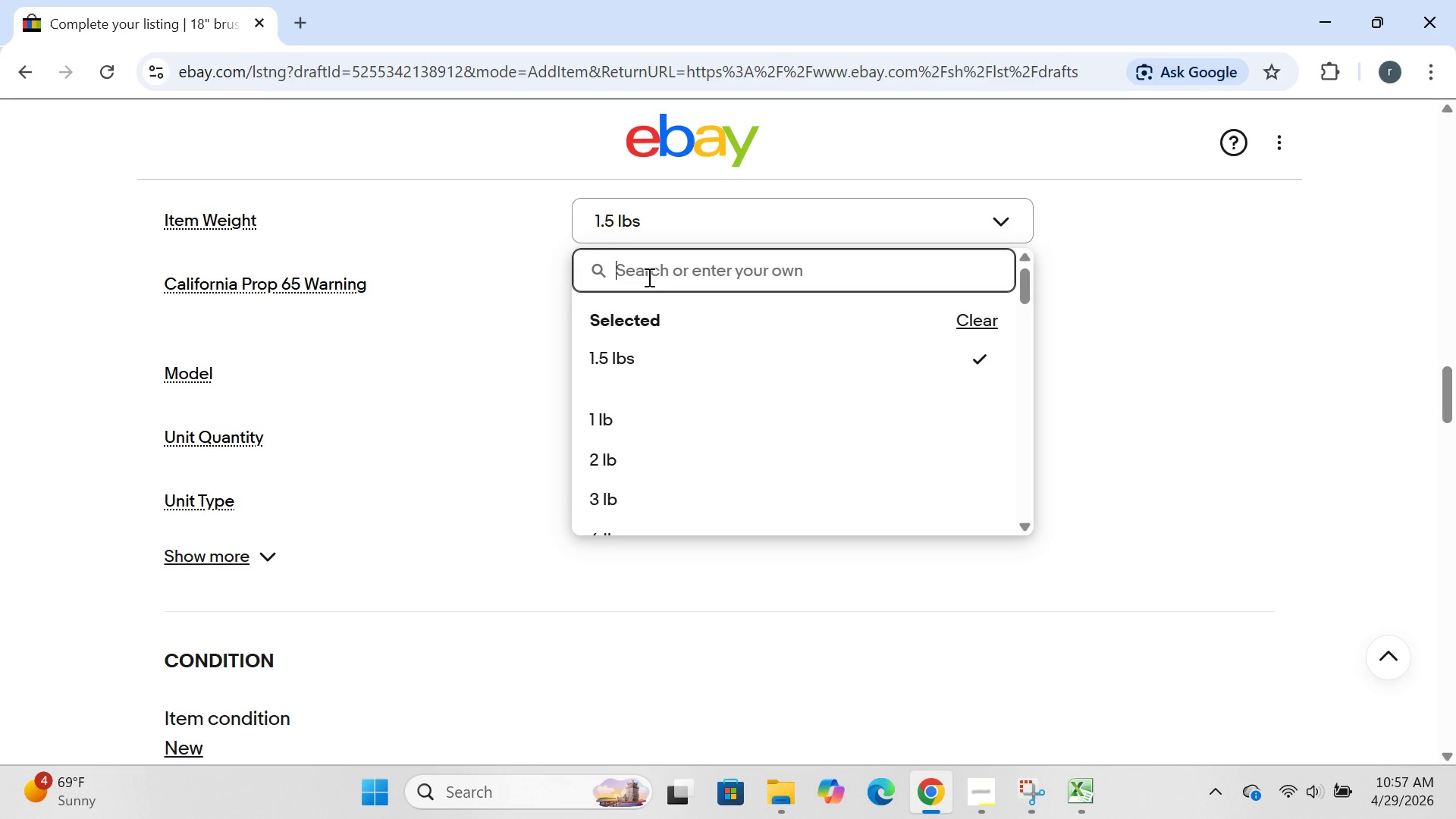 
type(2.o)
key(Backspace)
type(0 lbs)
 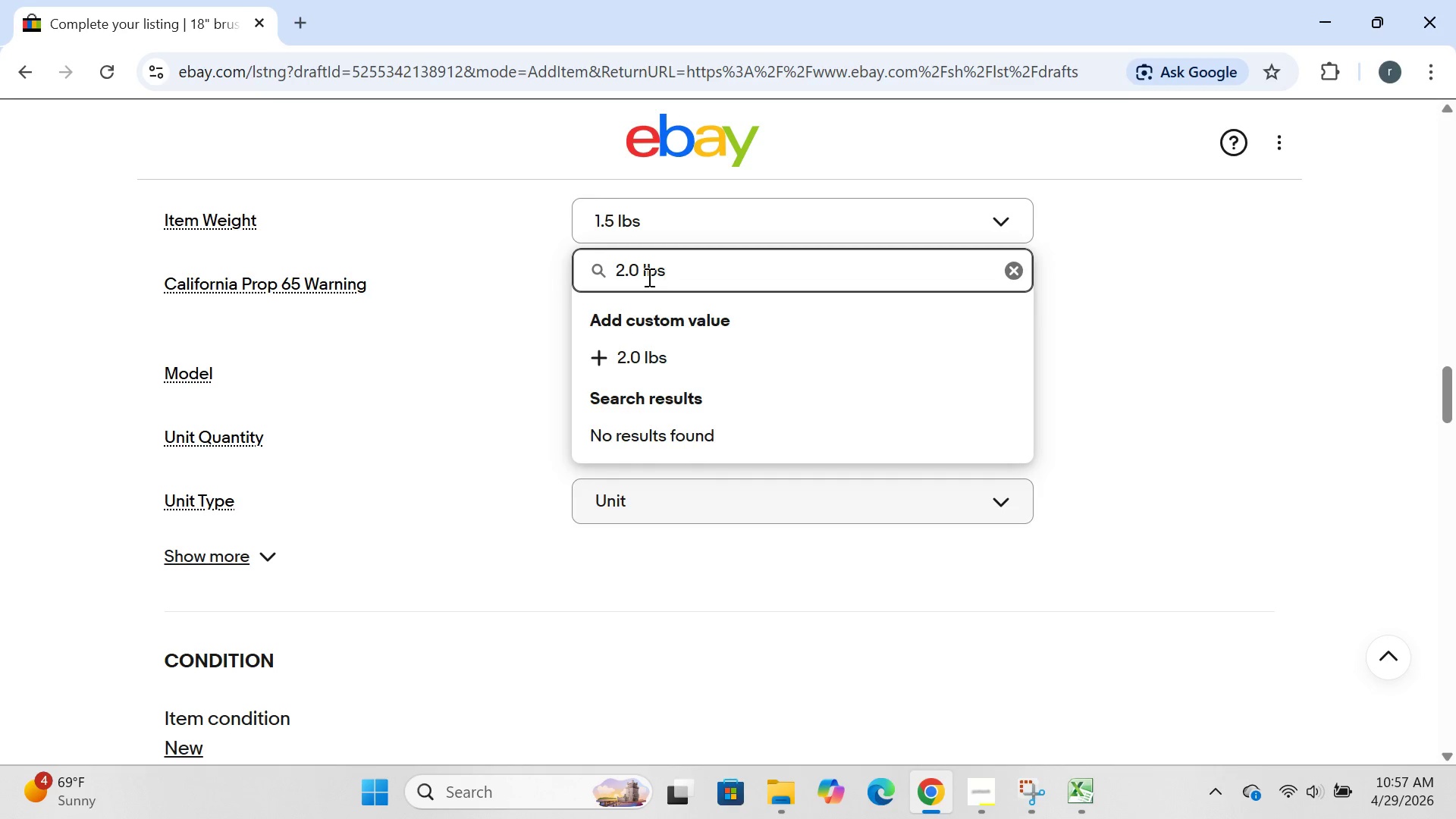 
key(Enter)
 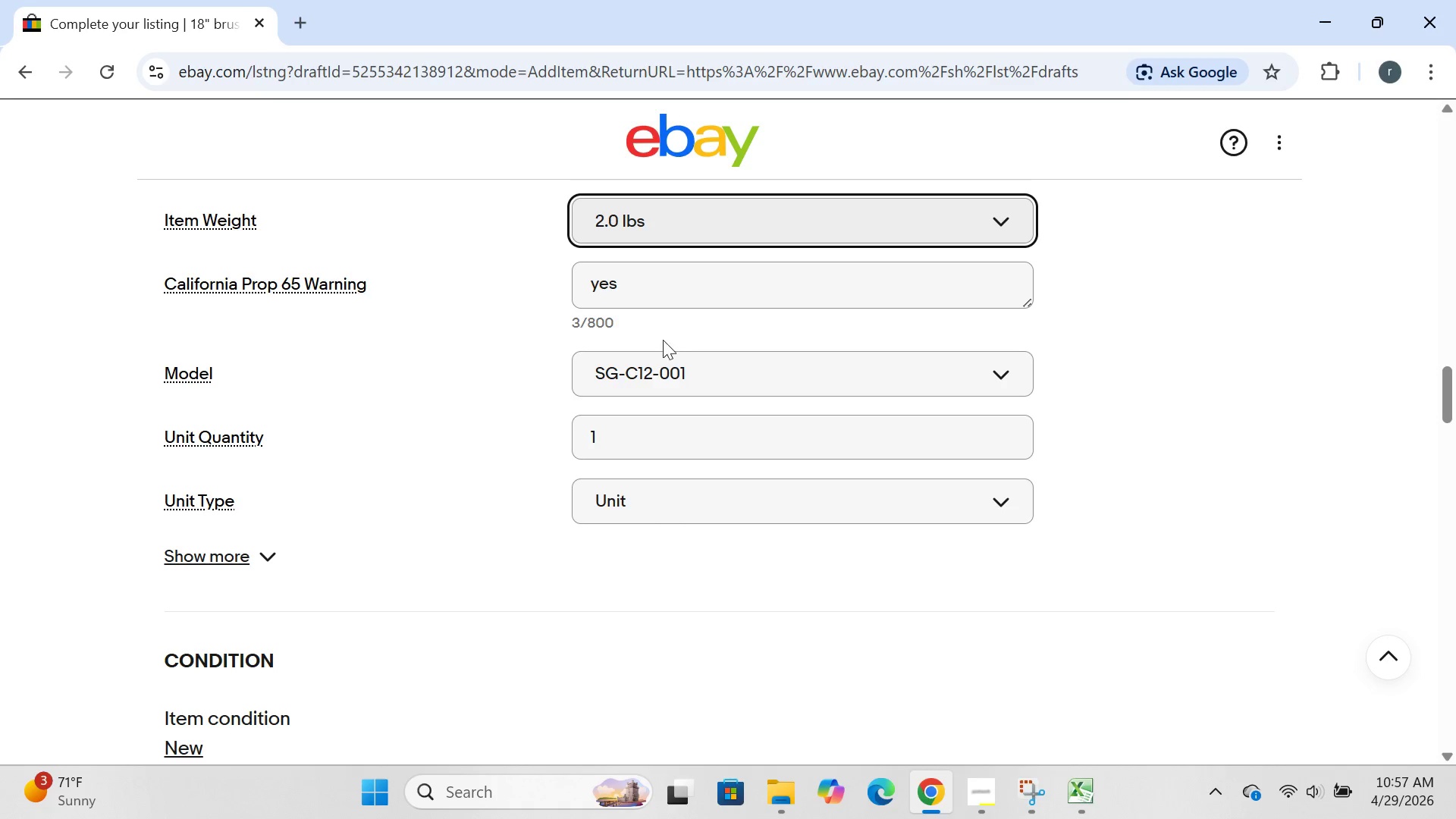 
left_click([664, 366])
 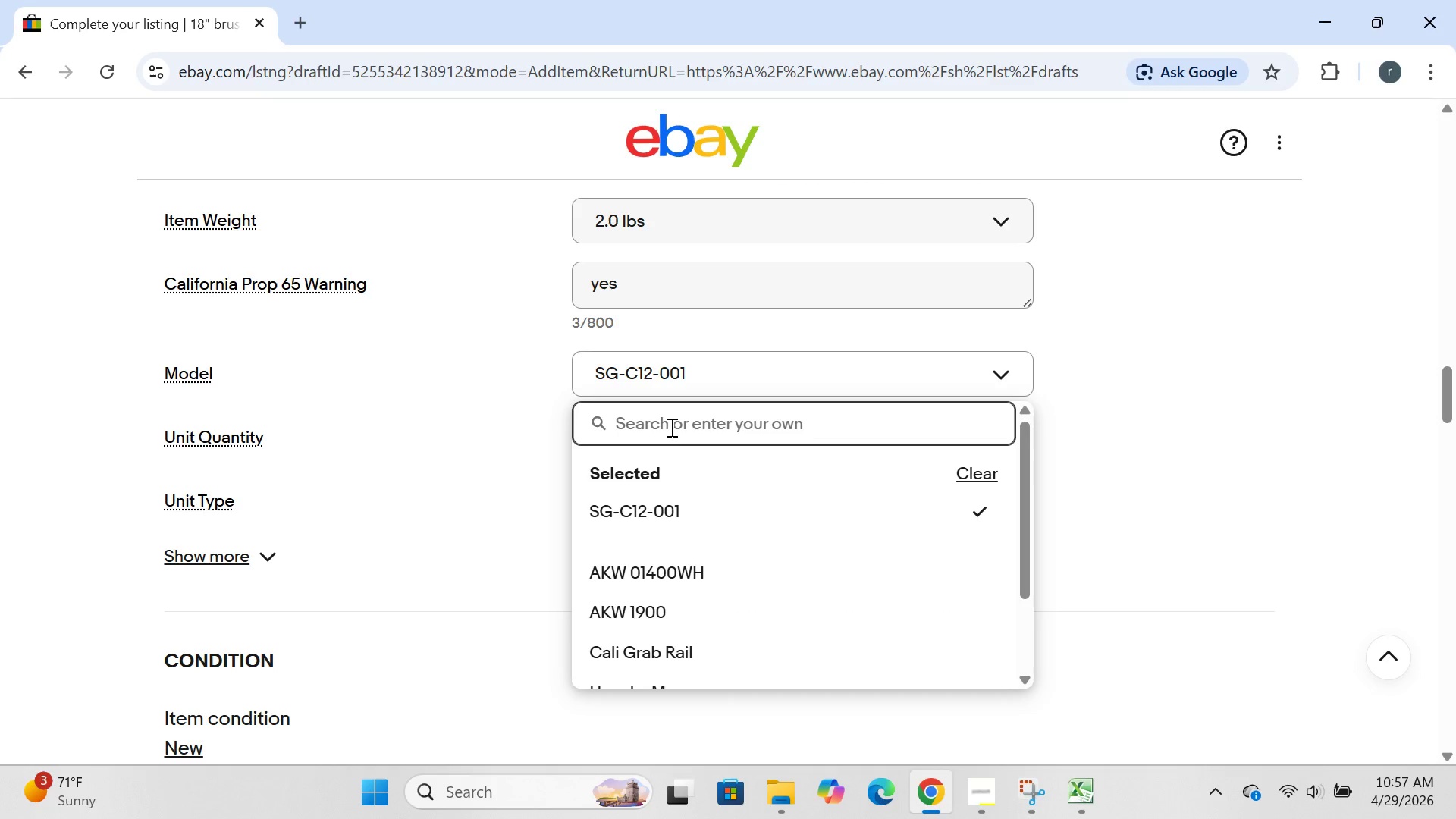 
type(SG-B12)
key(Backspace)
type(80)
key(Backspace)
type(-)
key(Backspace)
type(0)
key(Backspace)
type(-002)
 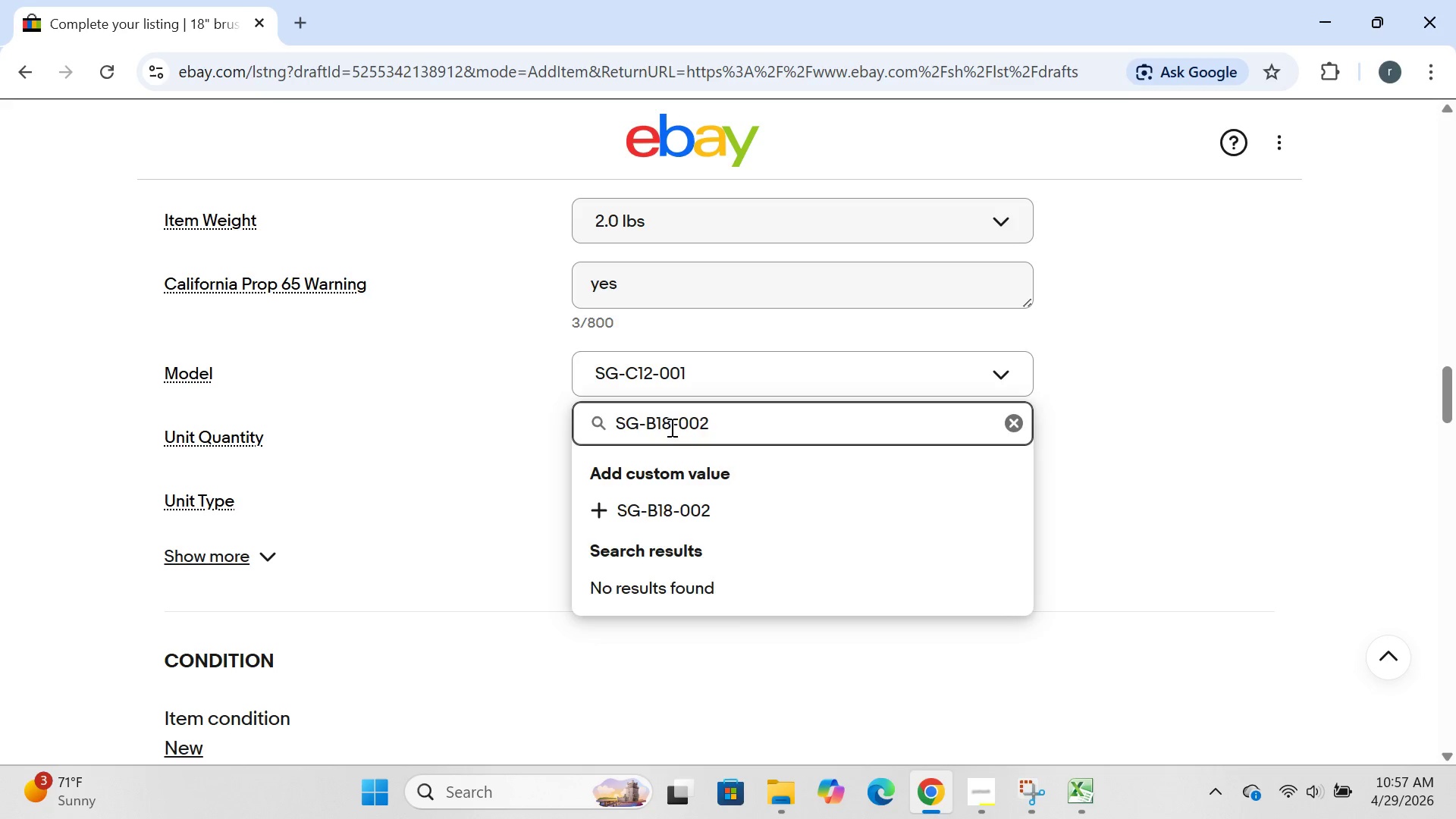 
key(Enter)
 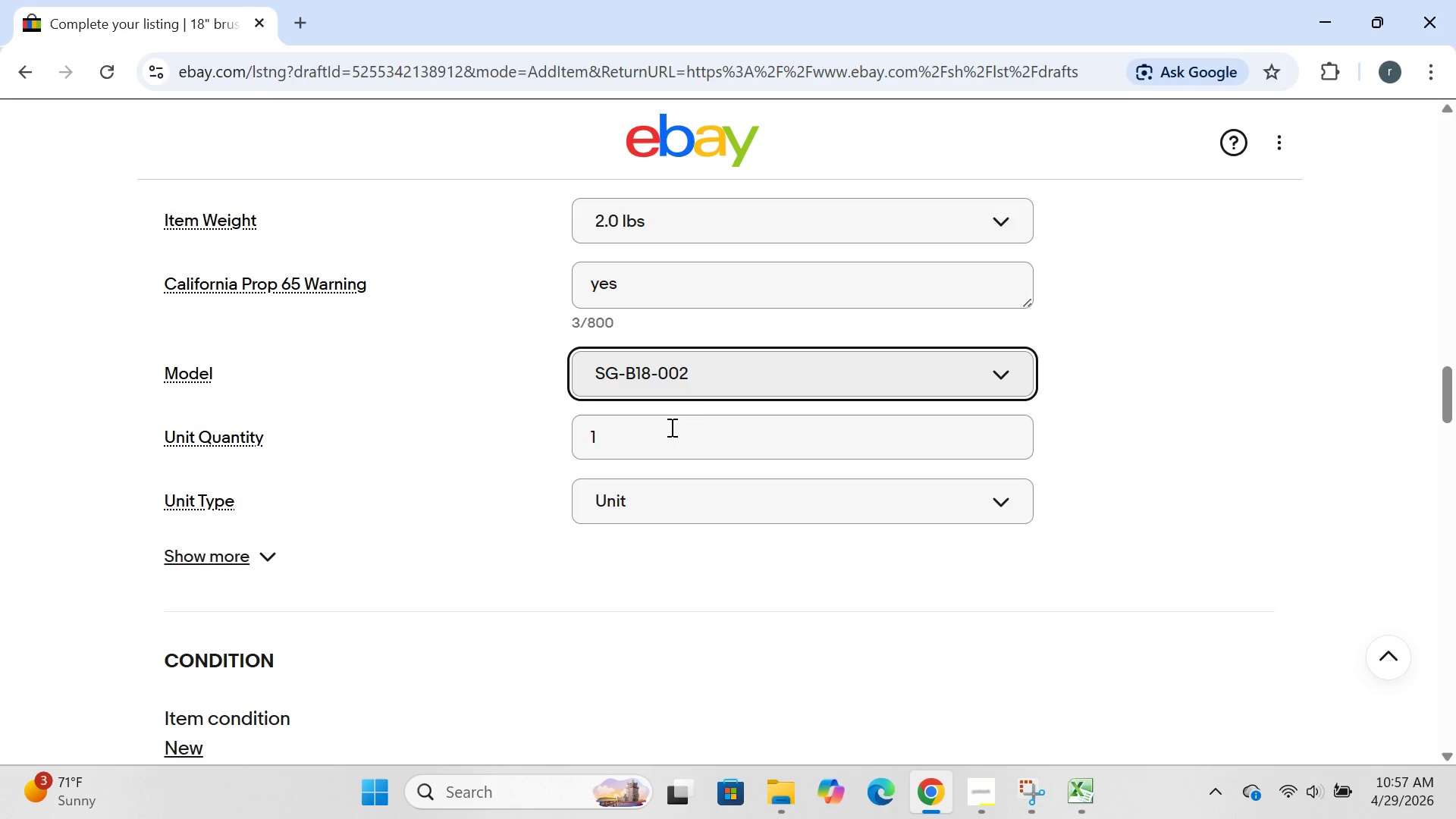 
wait(9.2)
 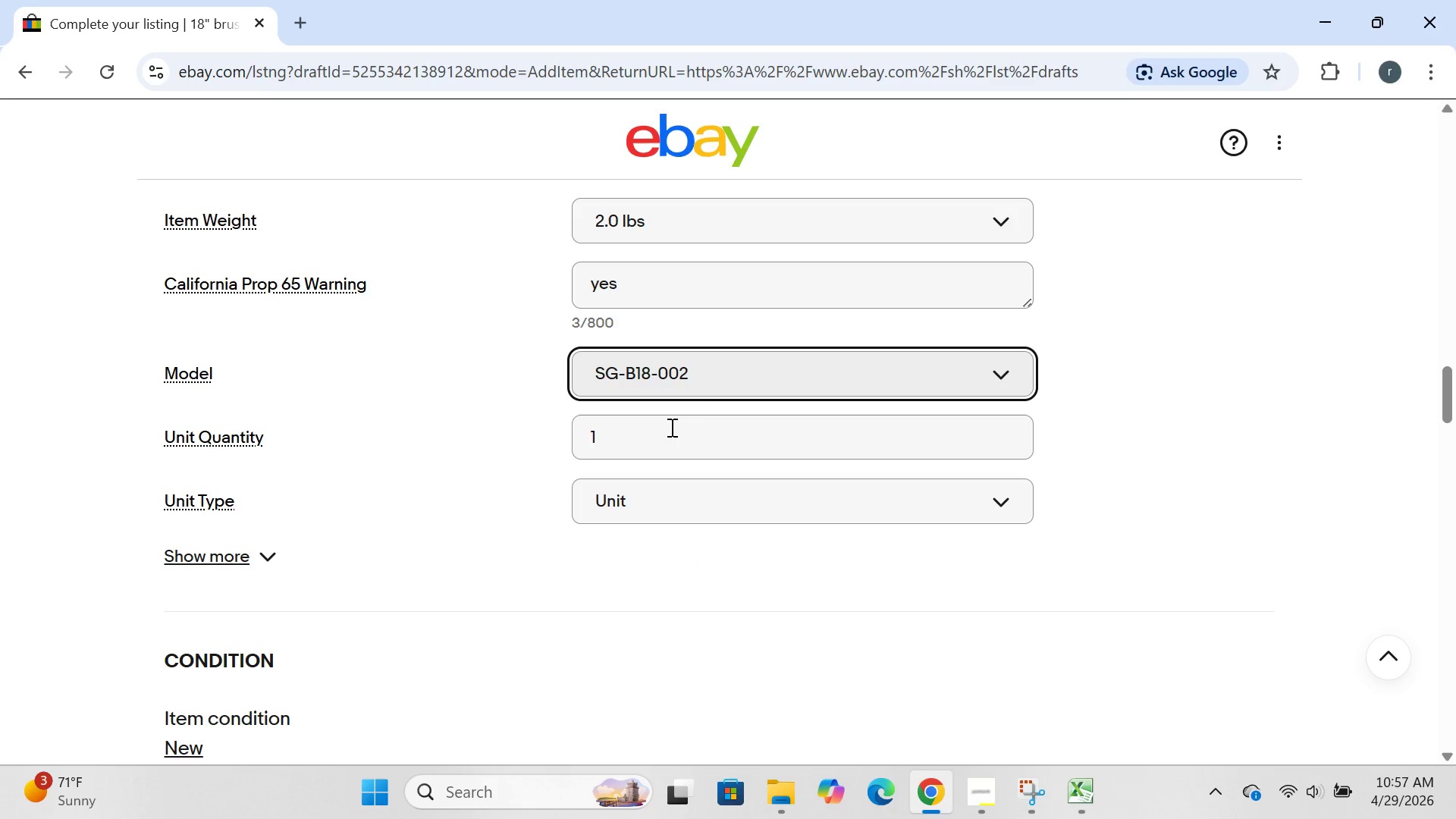 
left_click([729, 551])
 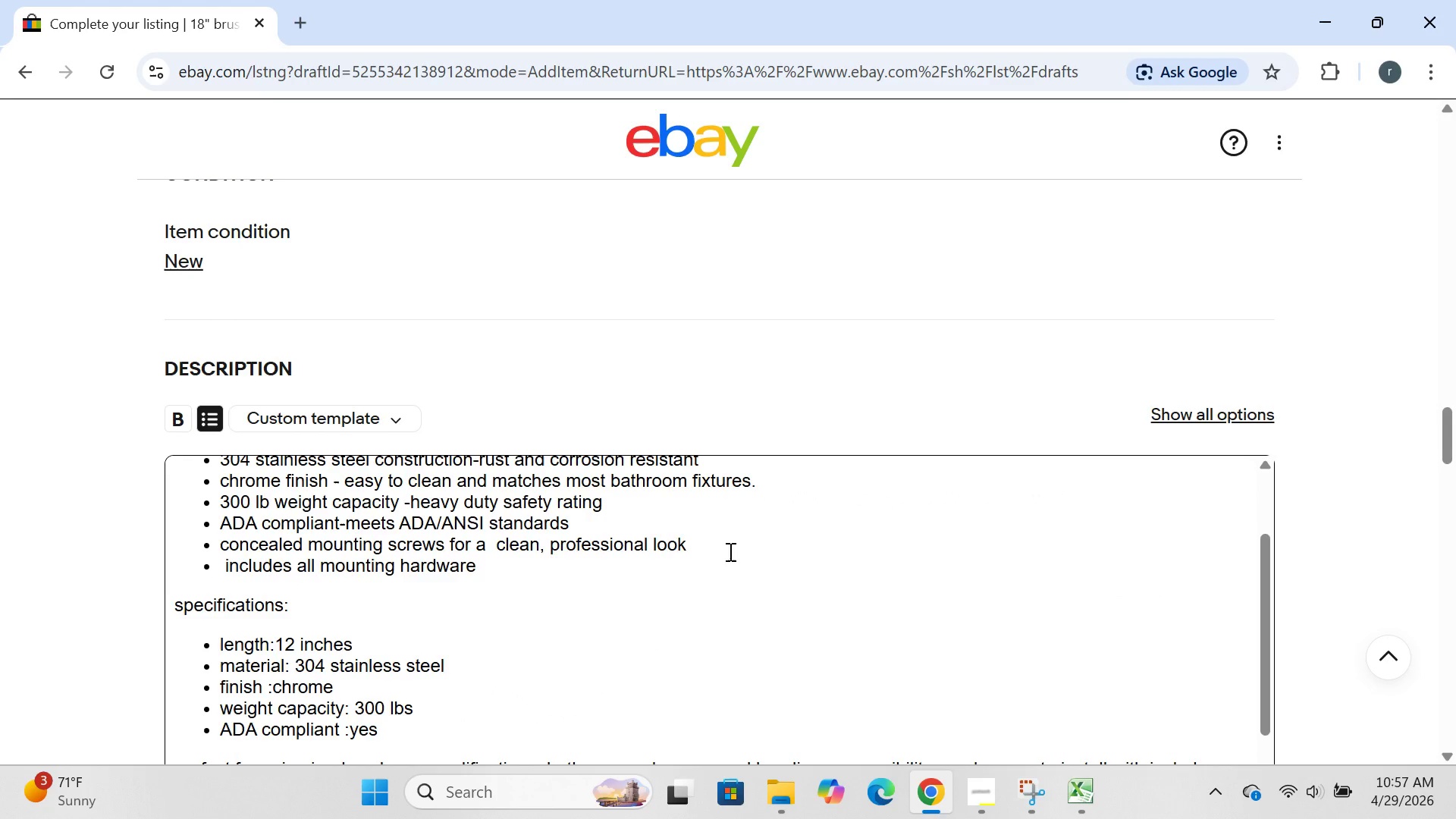 
key(Control+A)
 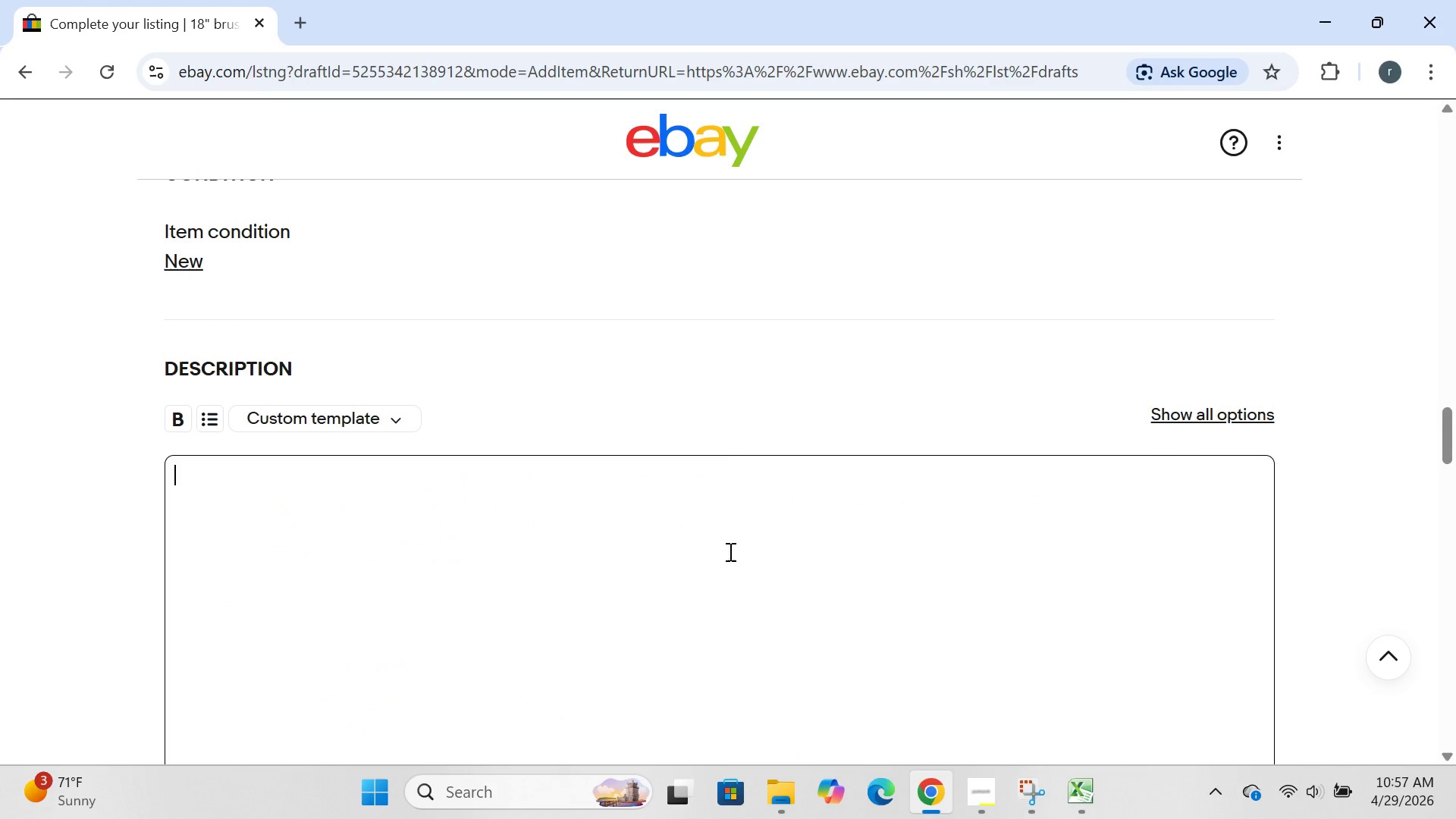 
key(Backspace)
 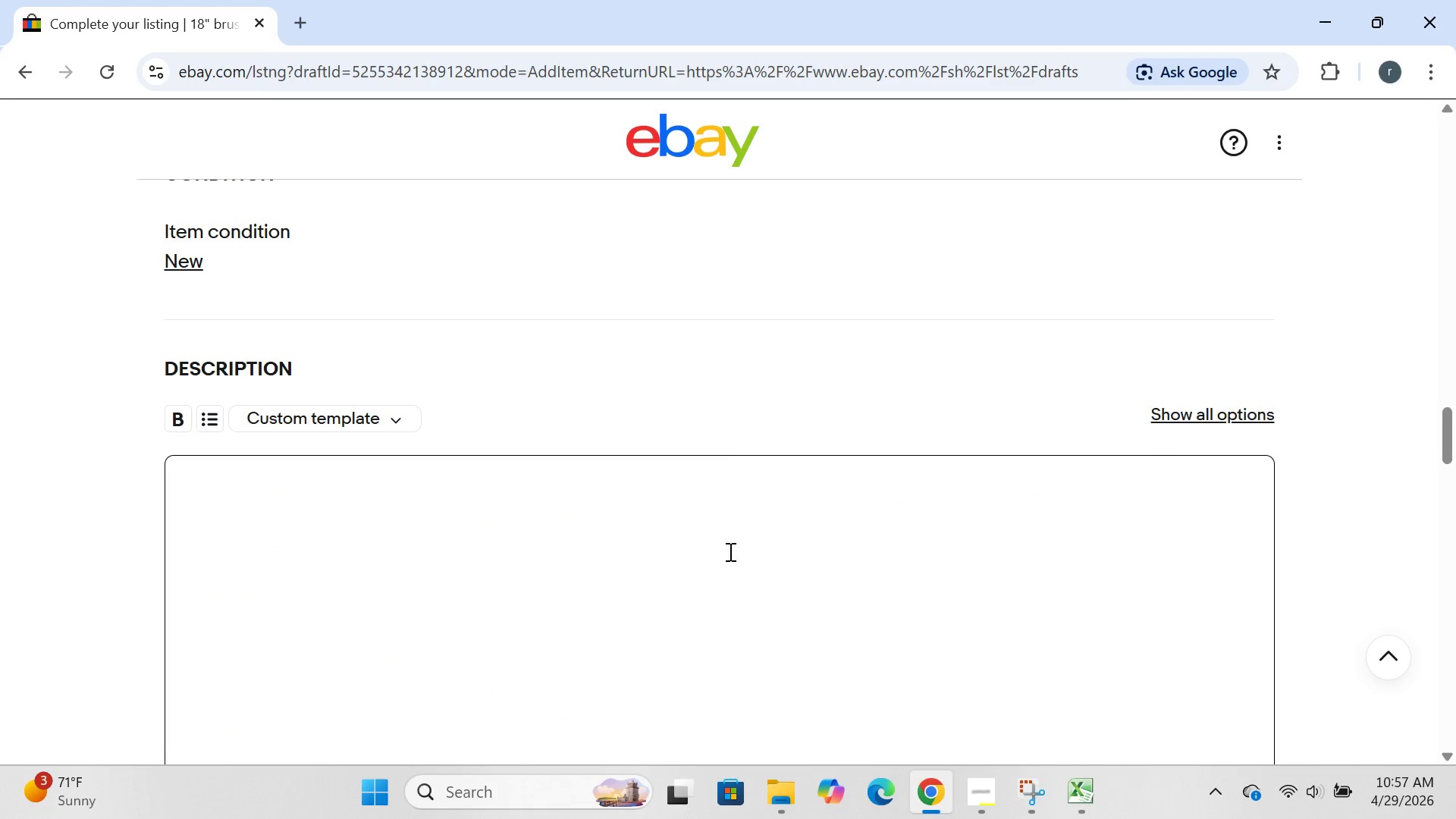 
key(CapsLock)
 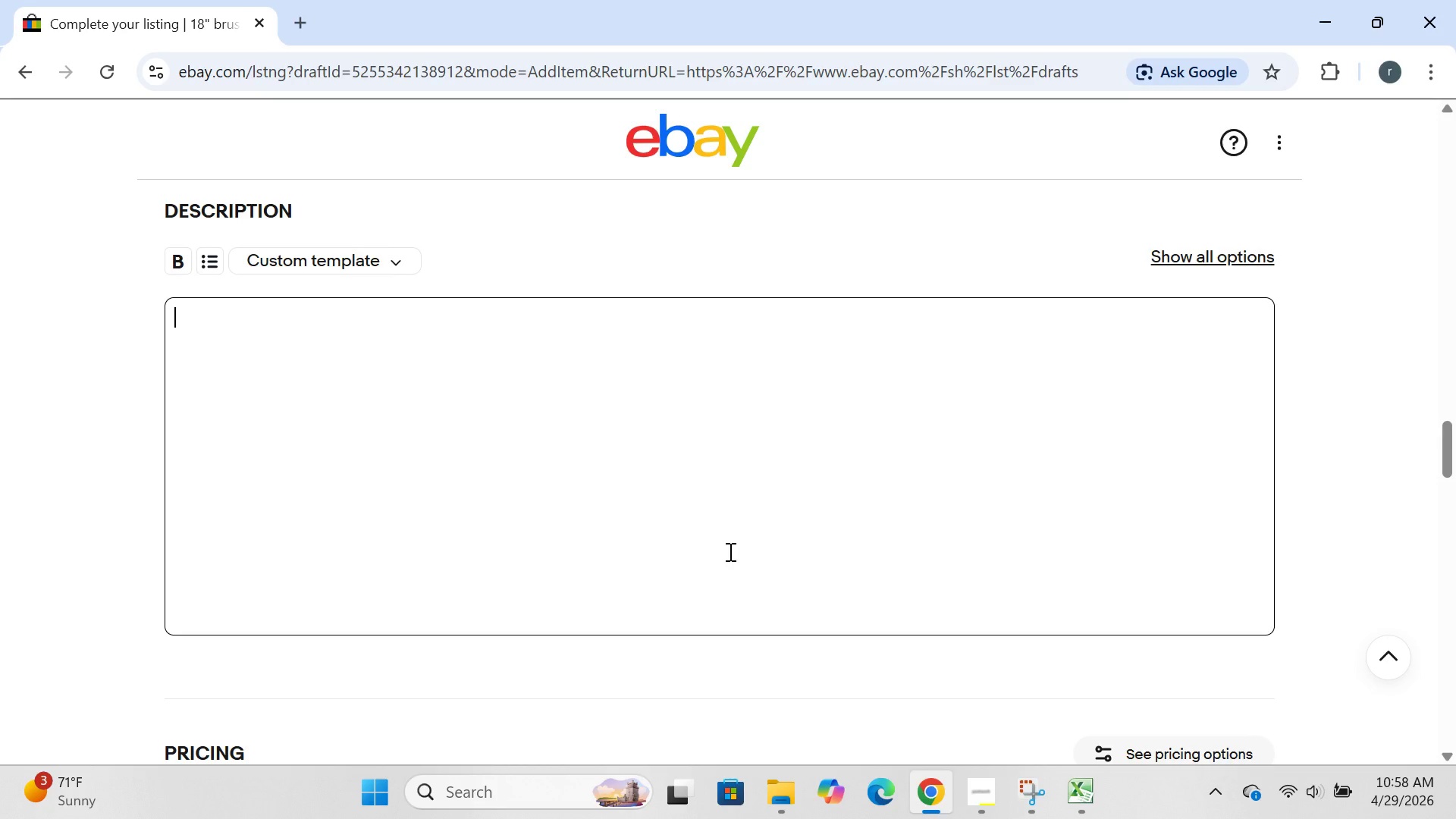 
wait(26.88)
 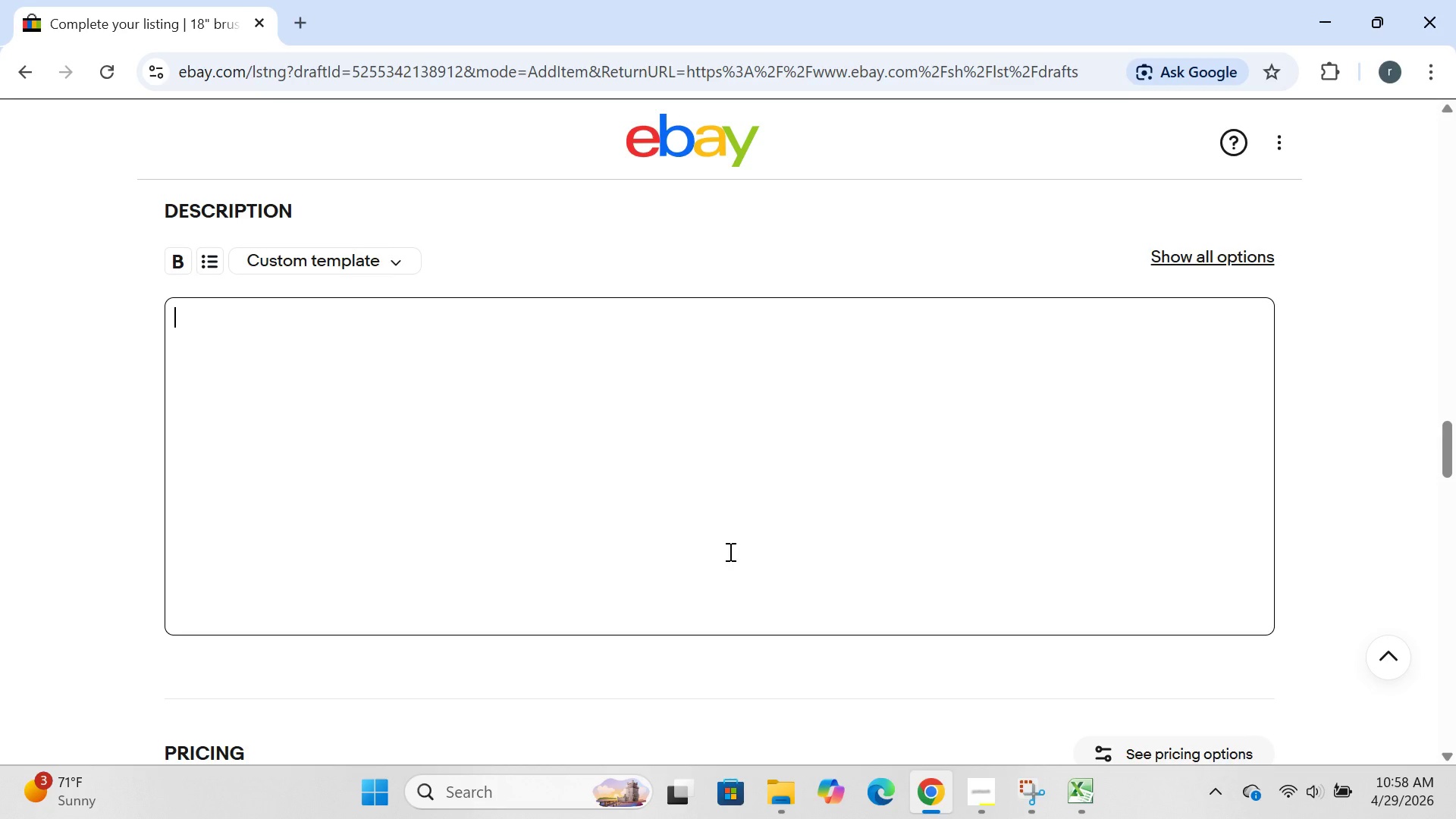 
type(this 18 inch)
 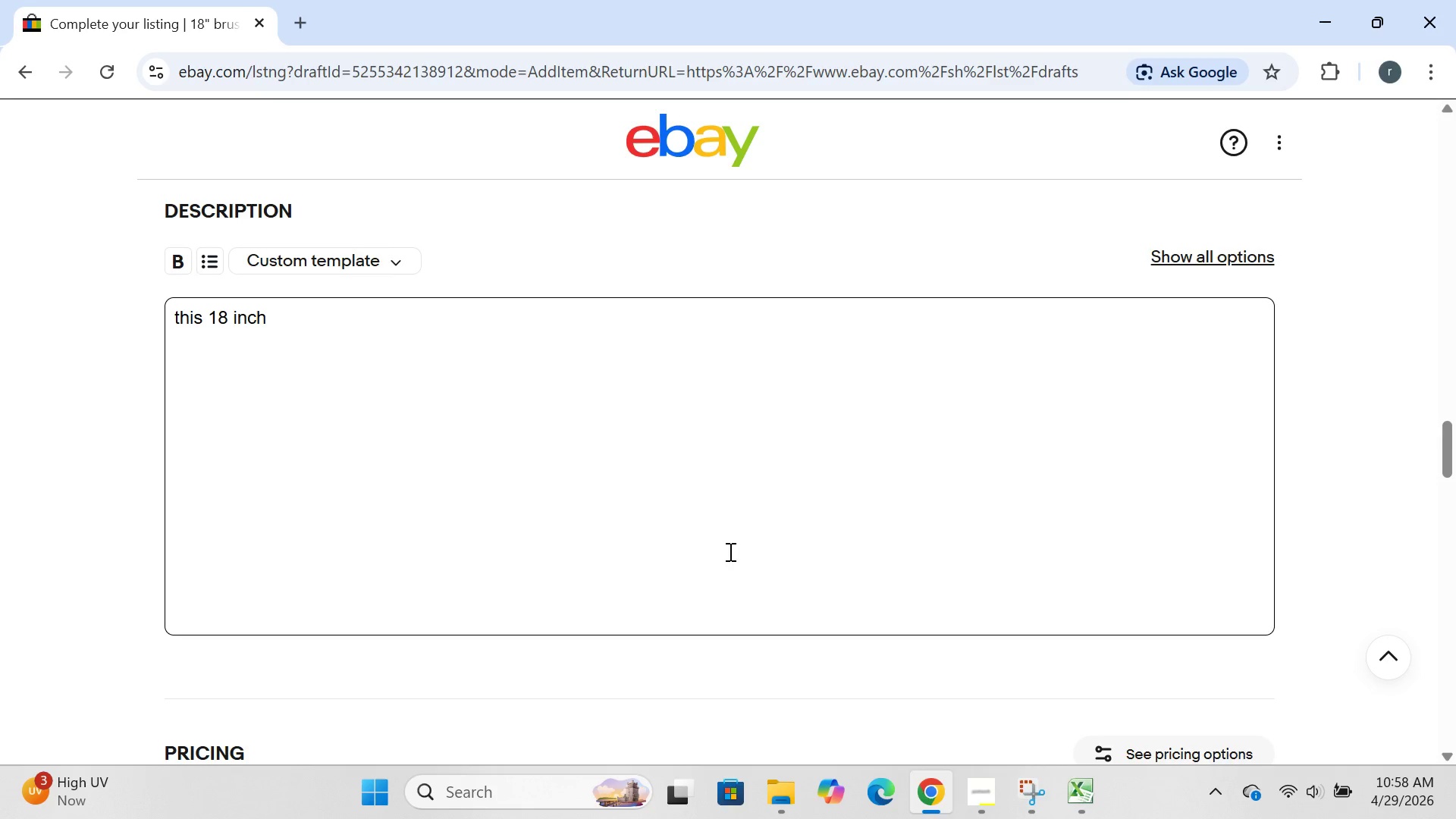 
type( ADA-compi)
 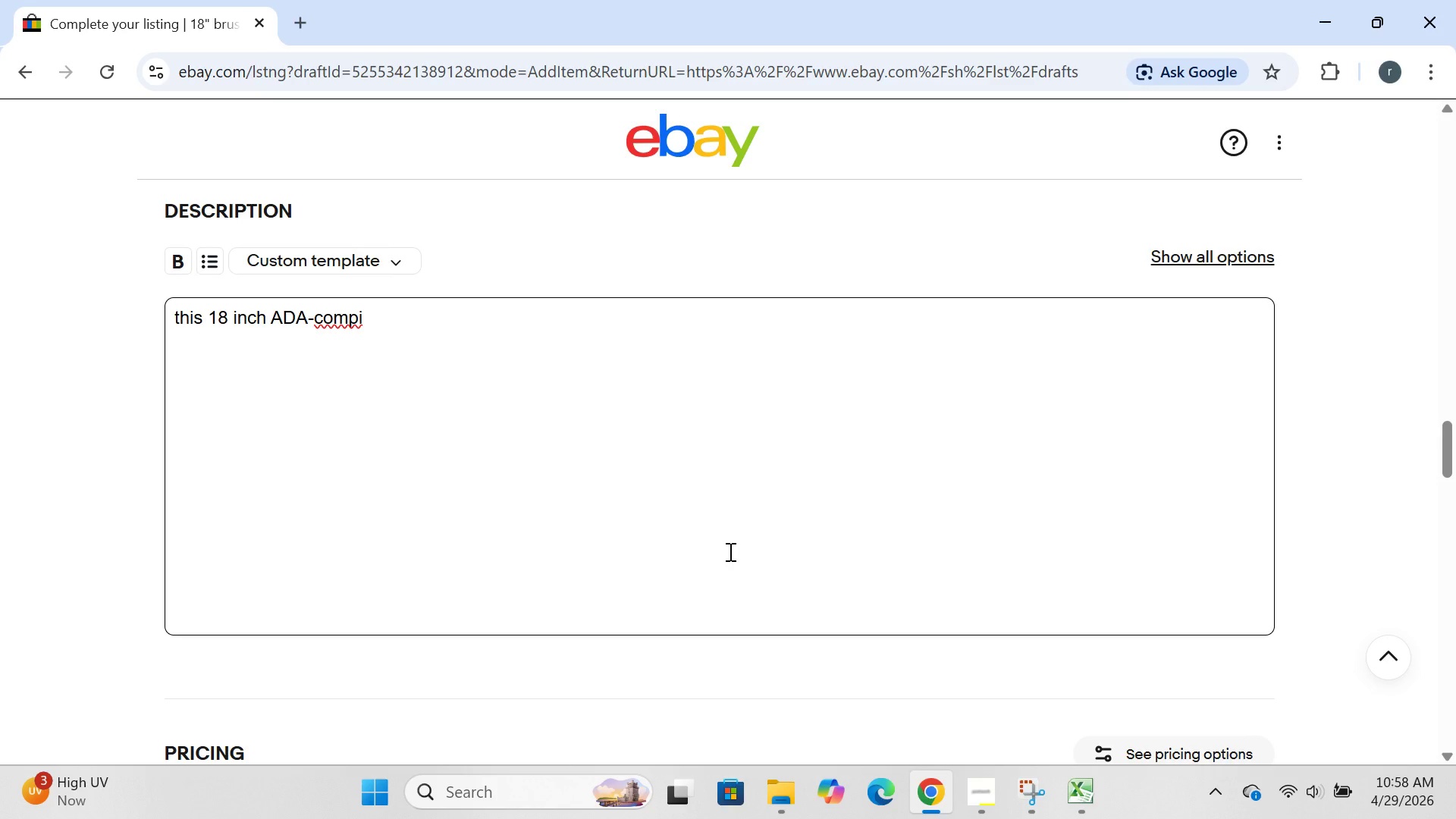 
key(Backspace)
type(liant brushed nickel  grab bar has )
 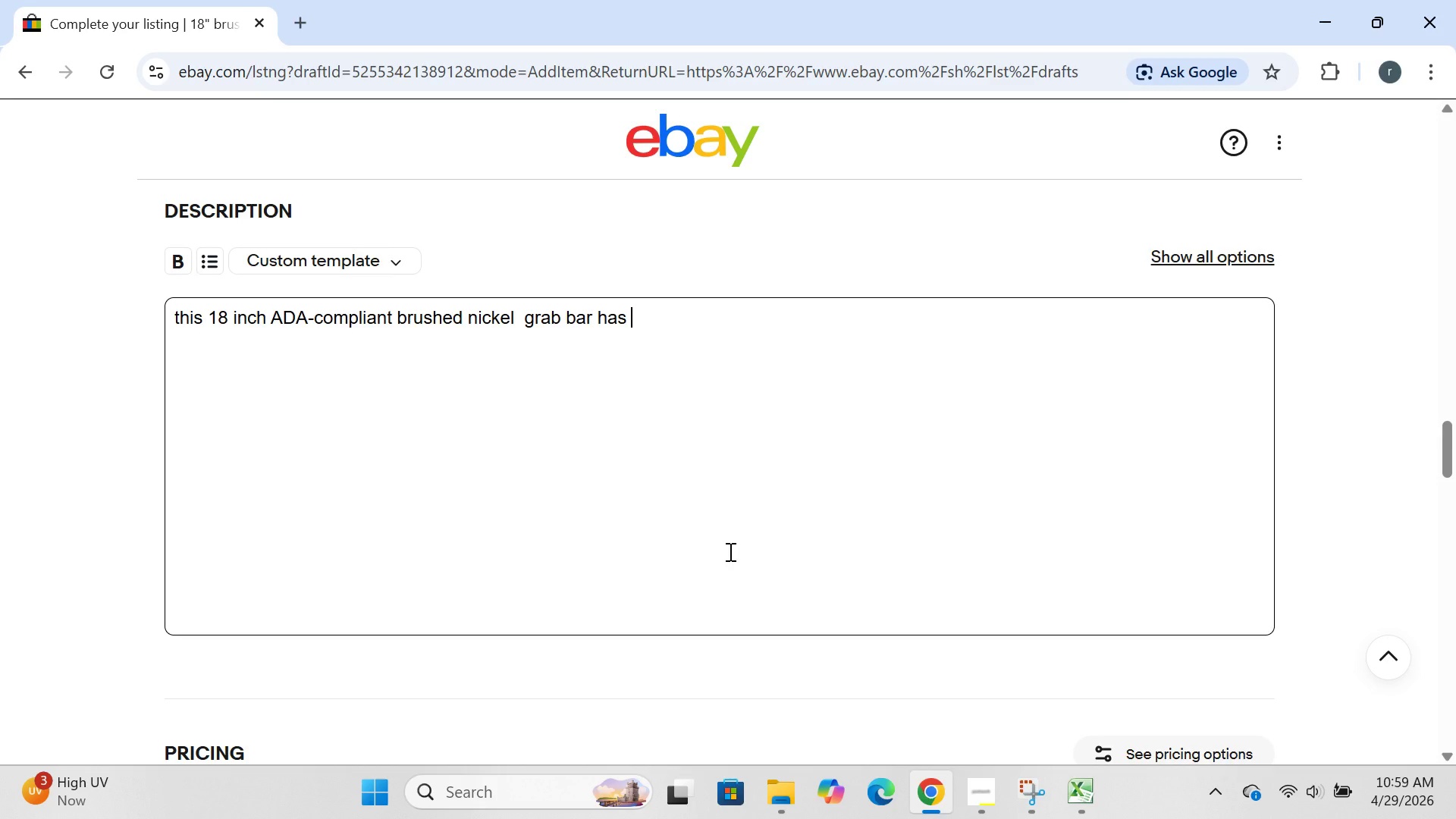 
type(a 300lb weight capacity and is made of durable 304 )
 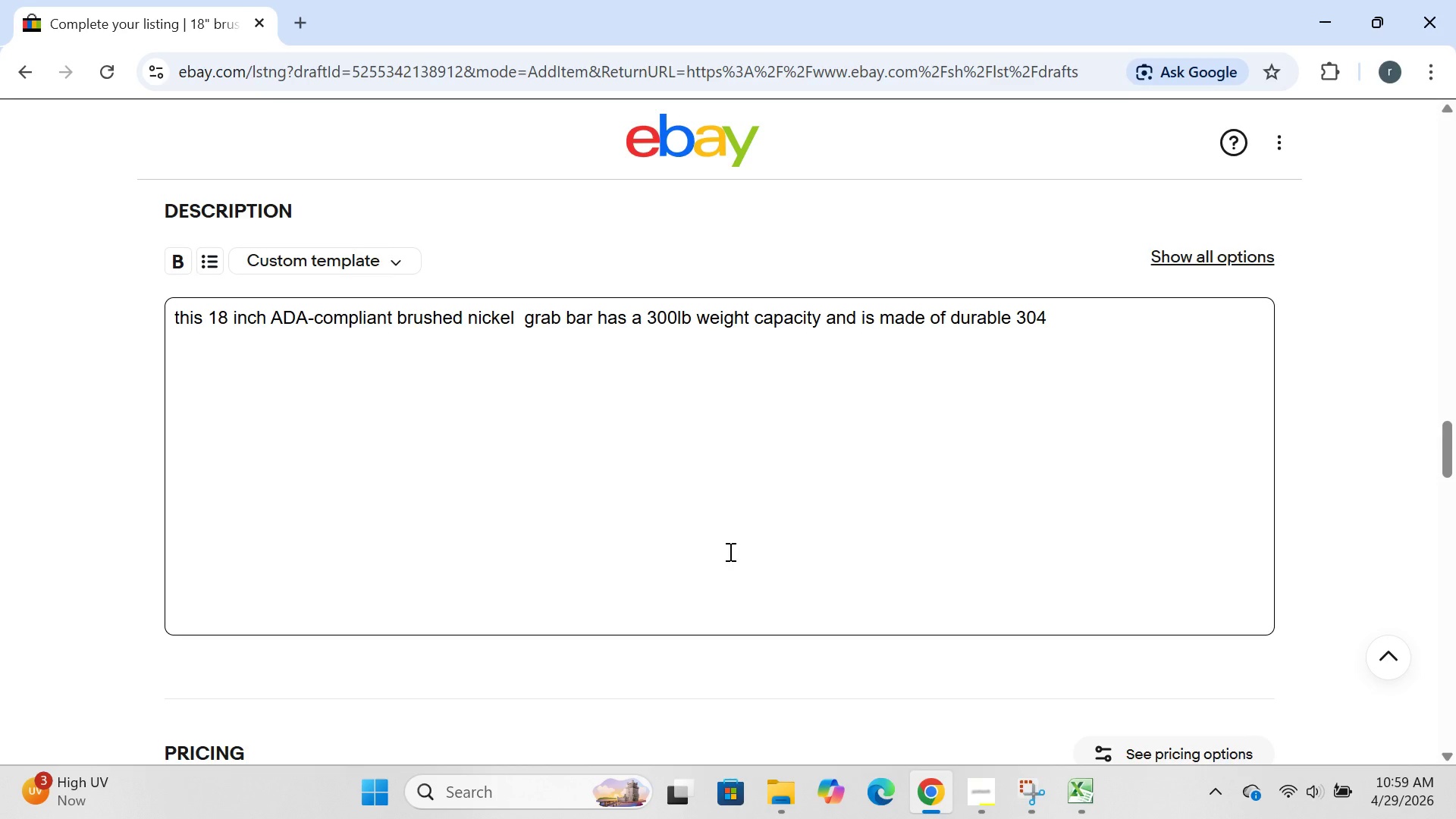 
wait(5.12)
 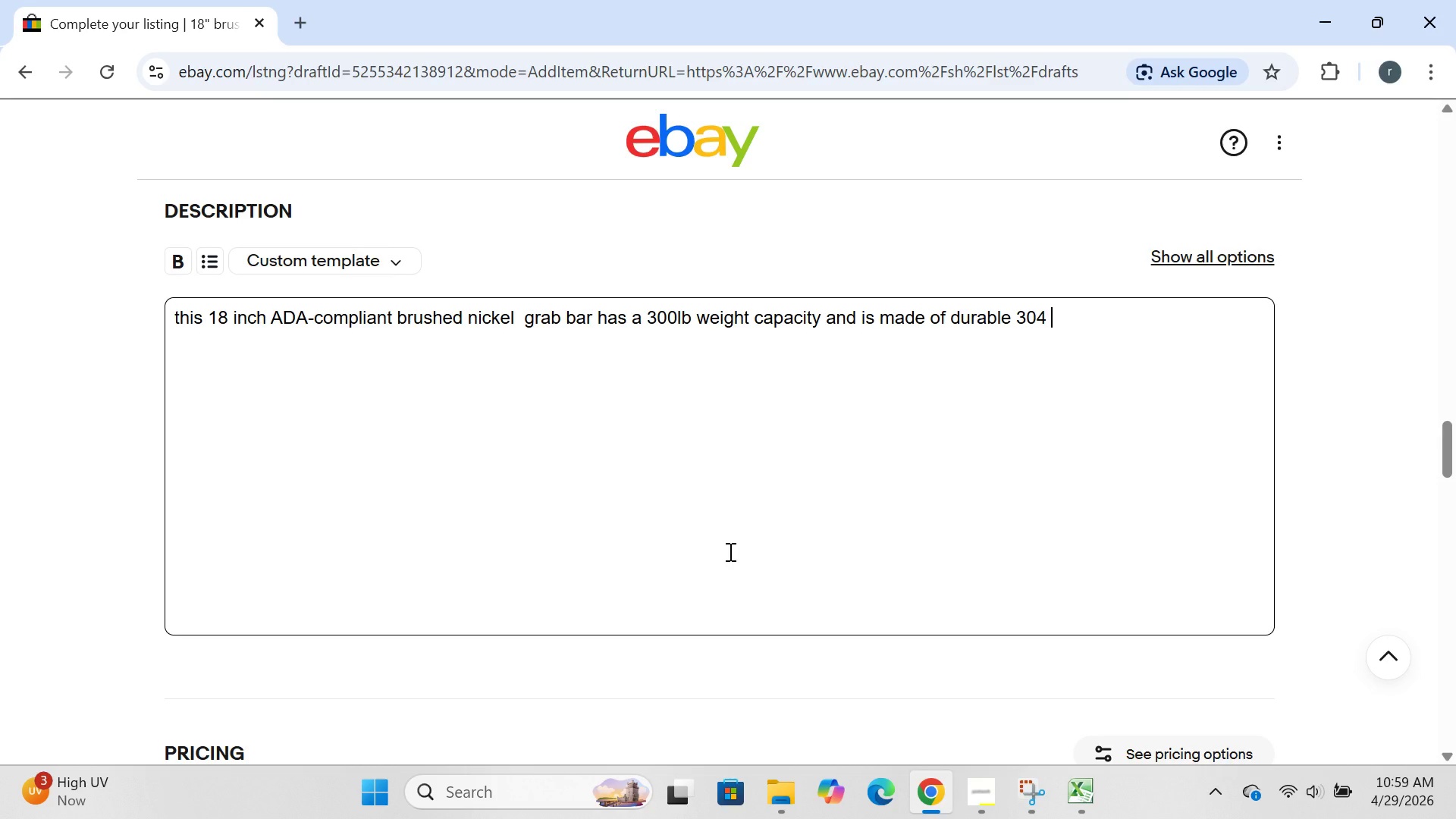 
type(stainless steel.)
 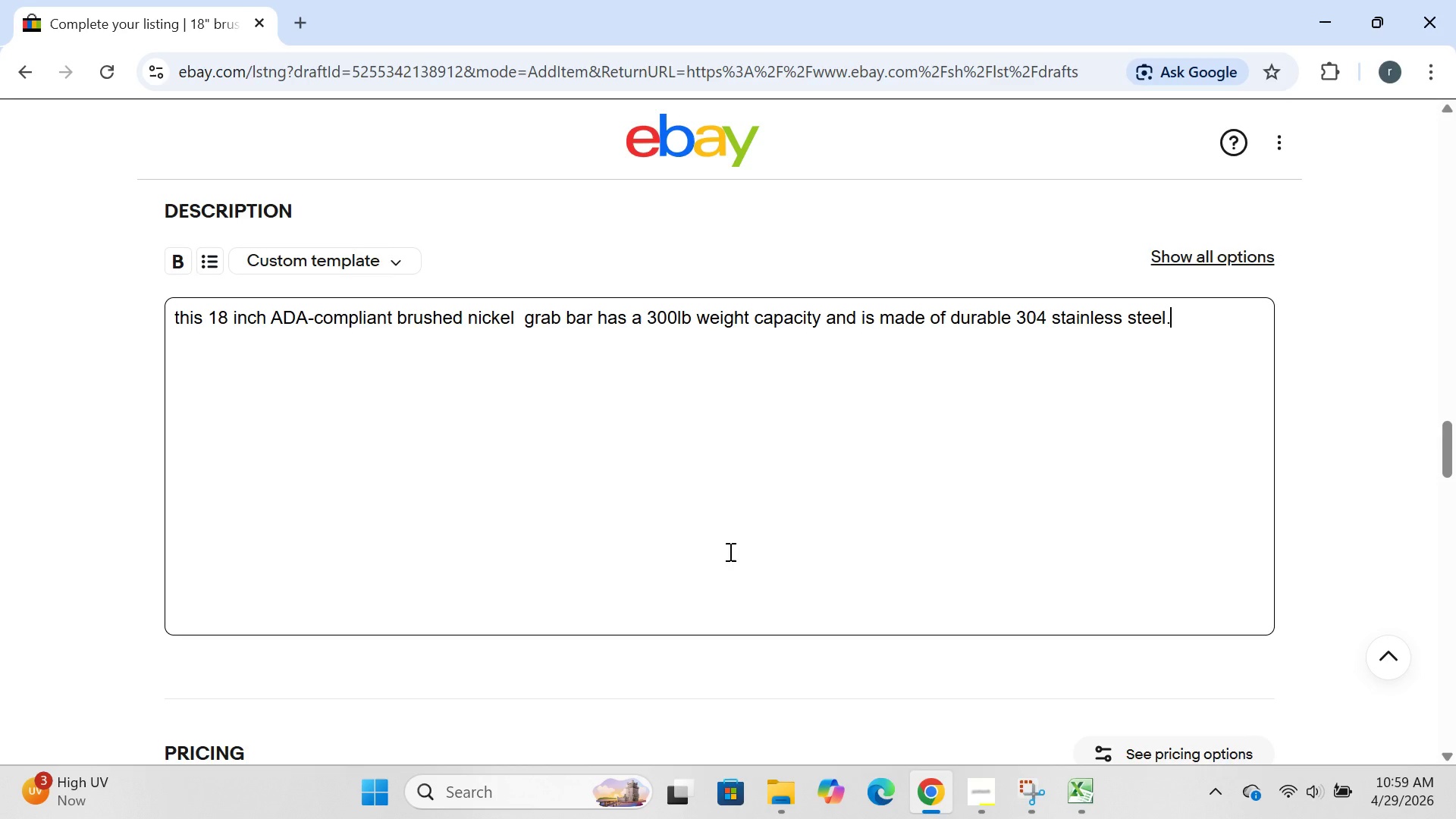 
key(Enter)
 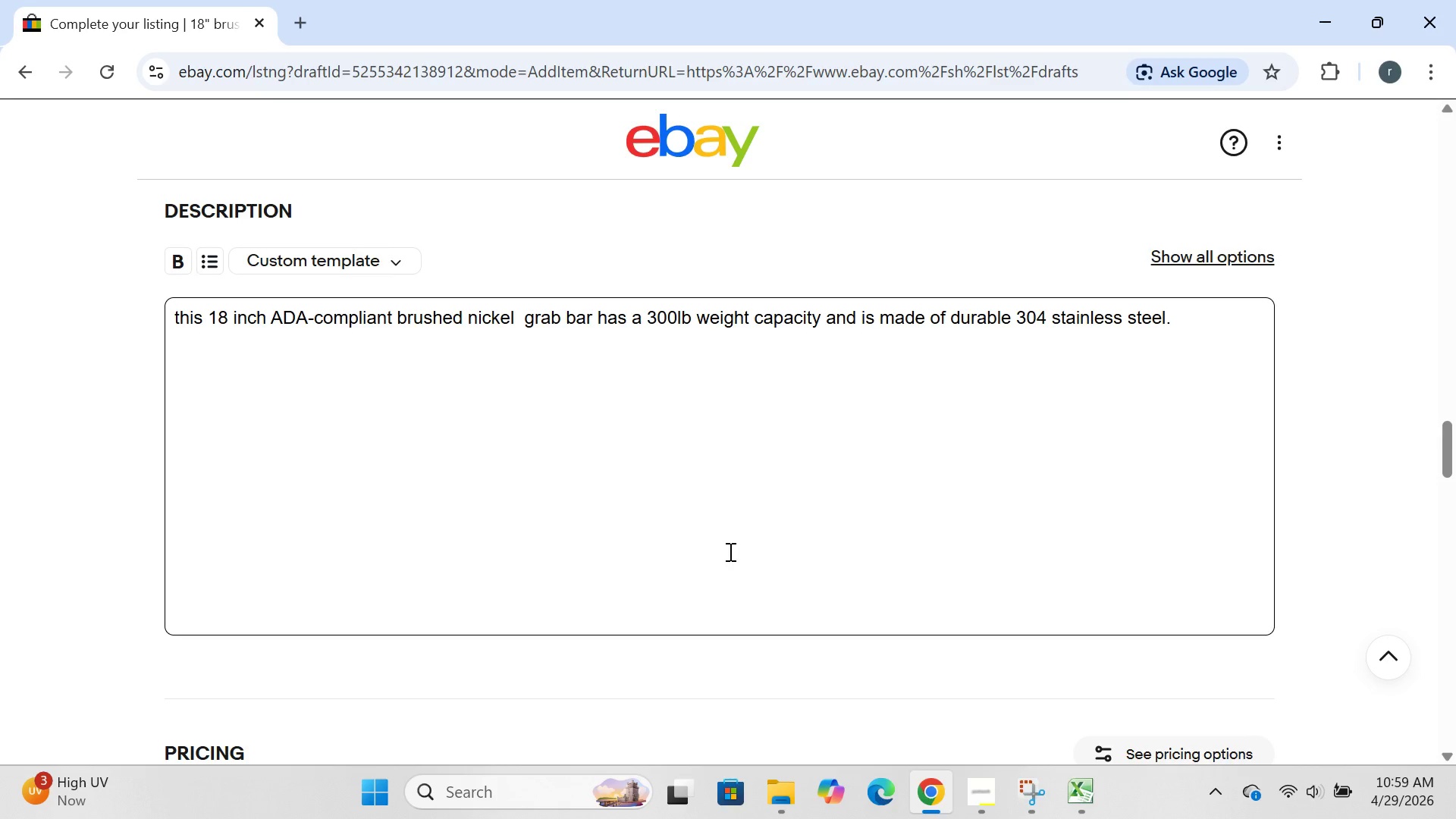 
wait(10.0)
 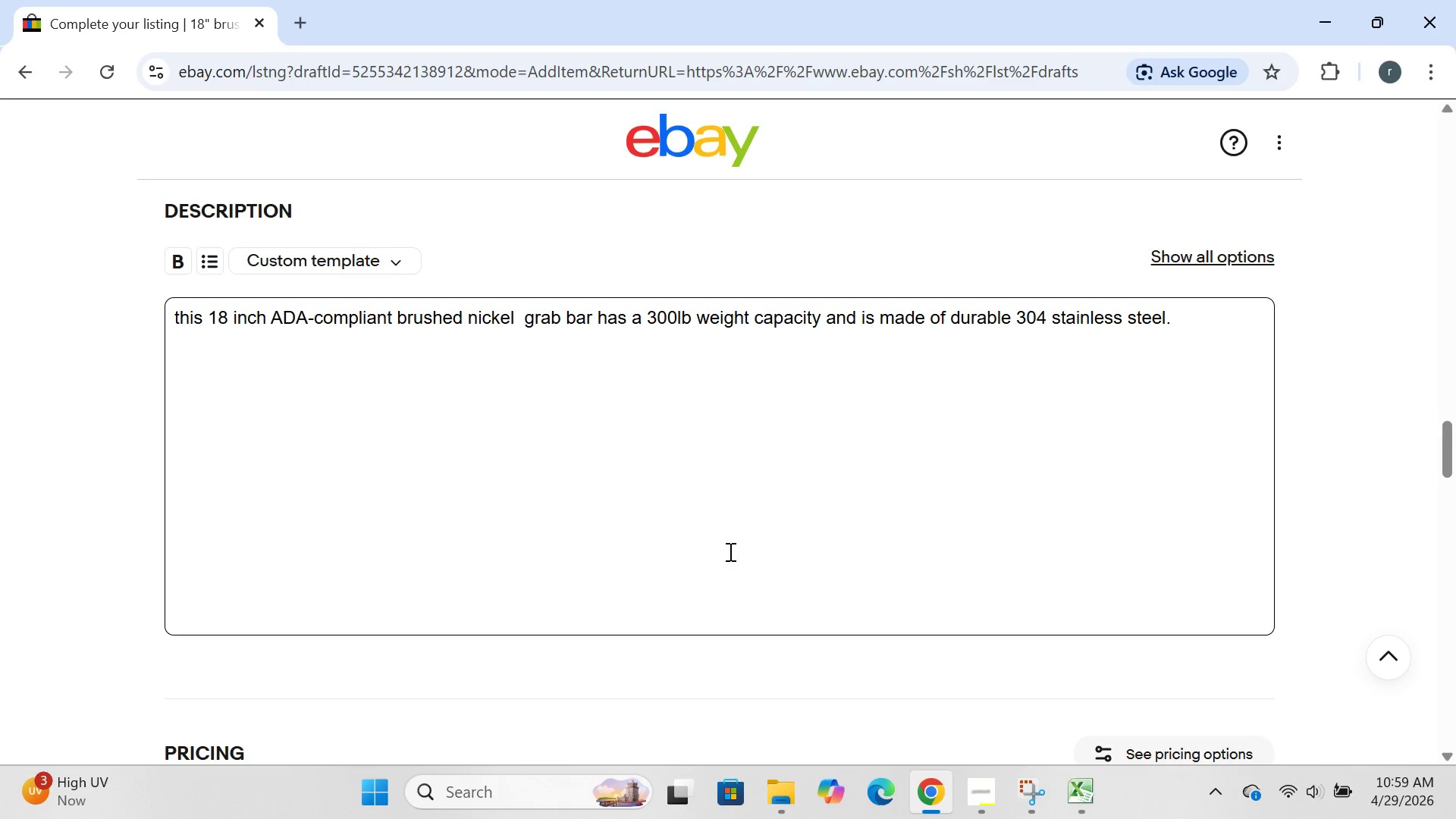 
type(designed for bathroom safety, this handicap )
 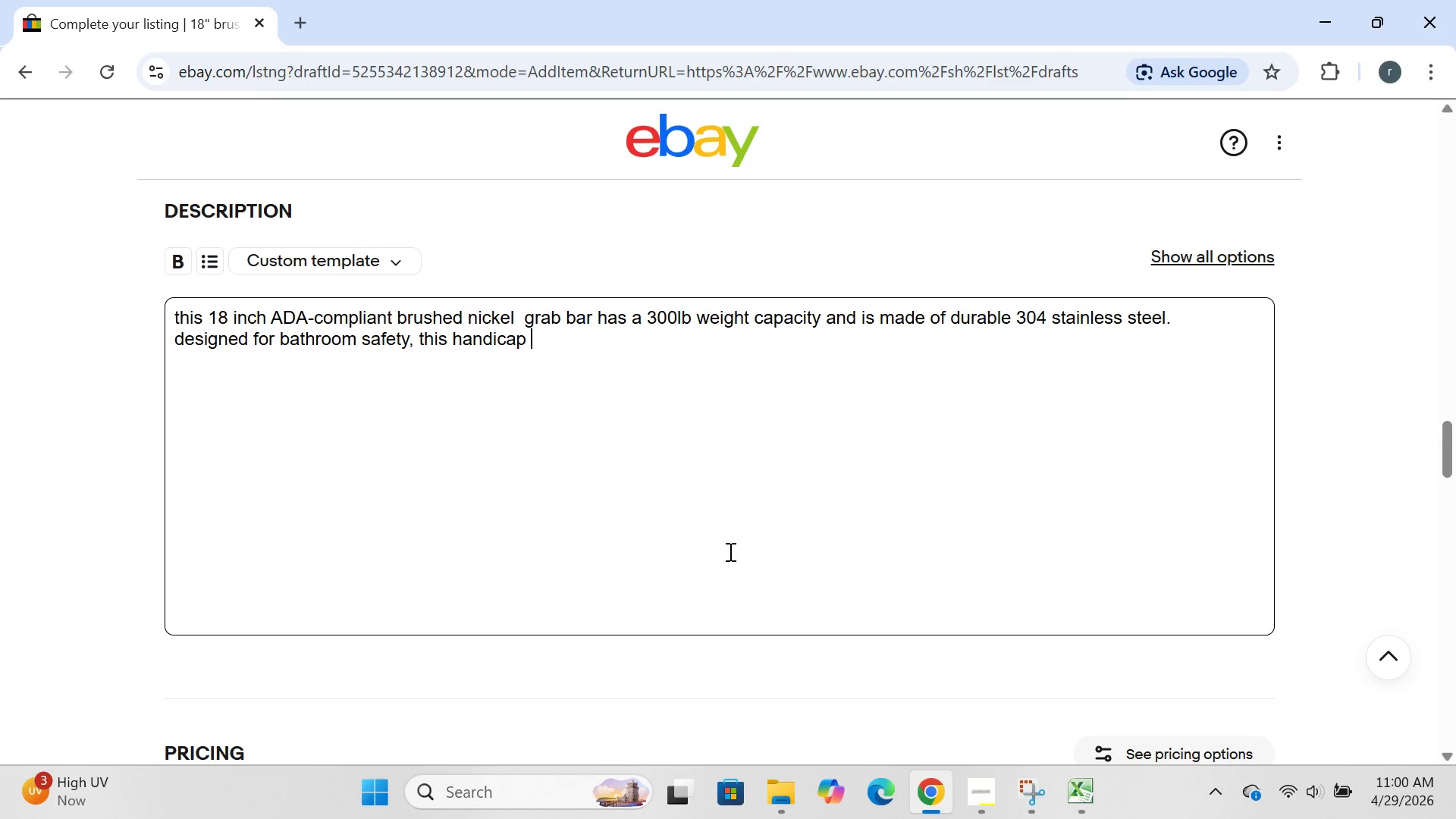 
wait(19.92)
 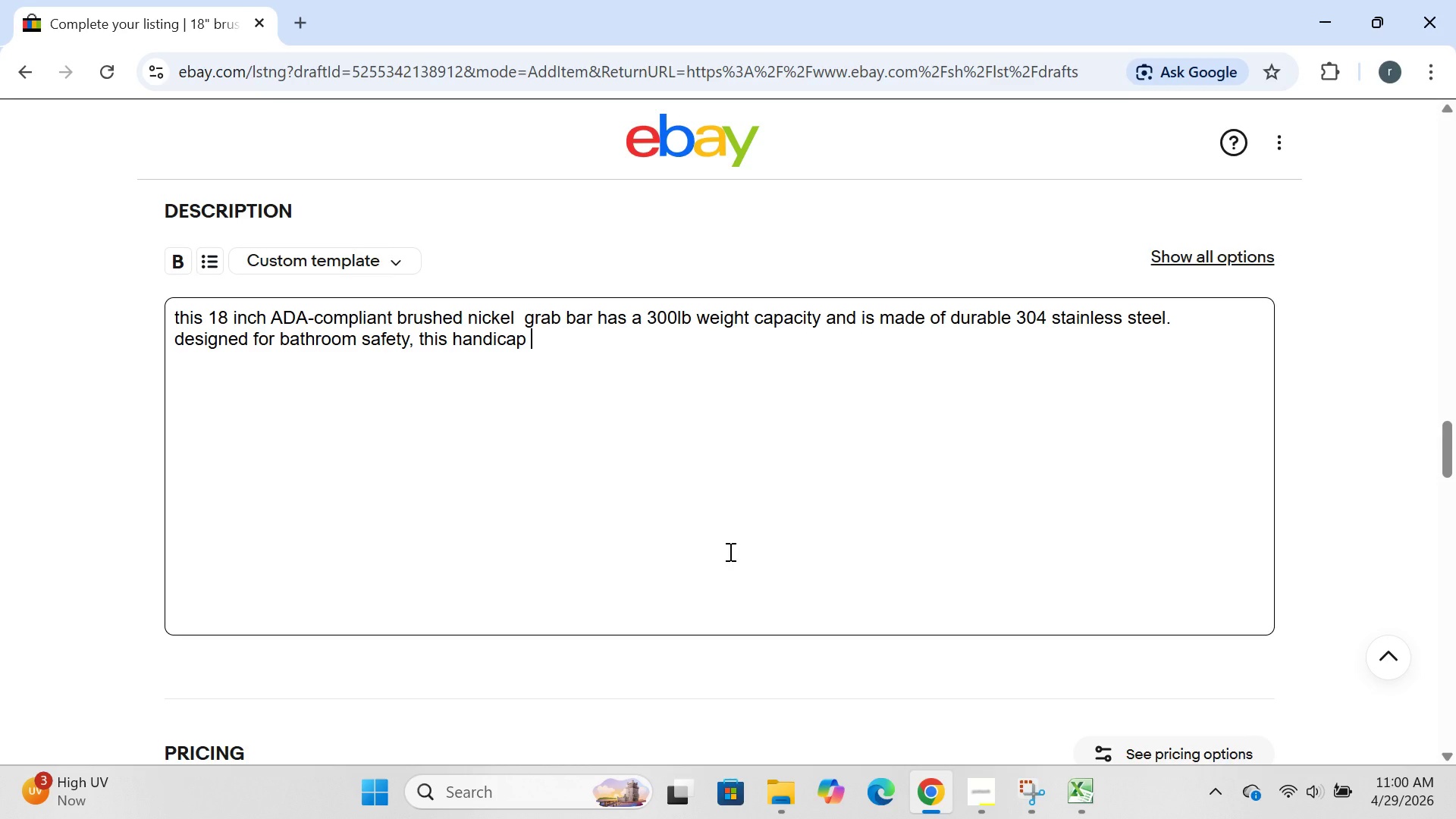 
type(accessible )
 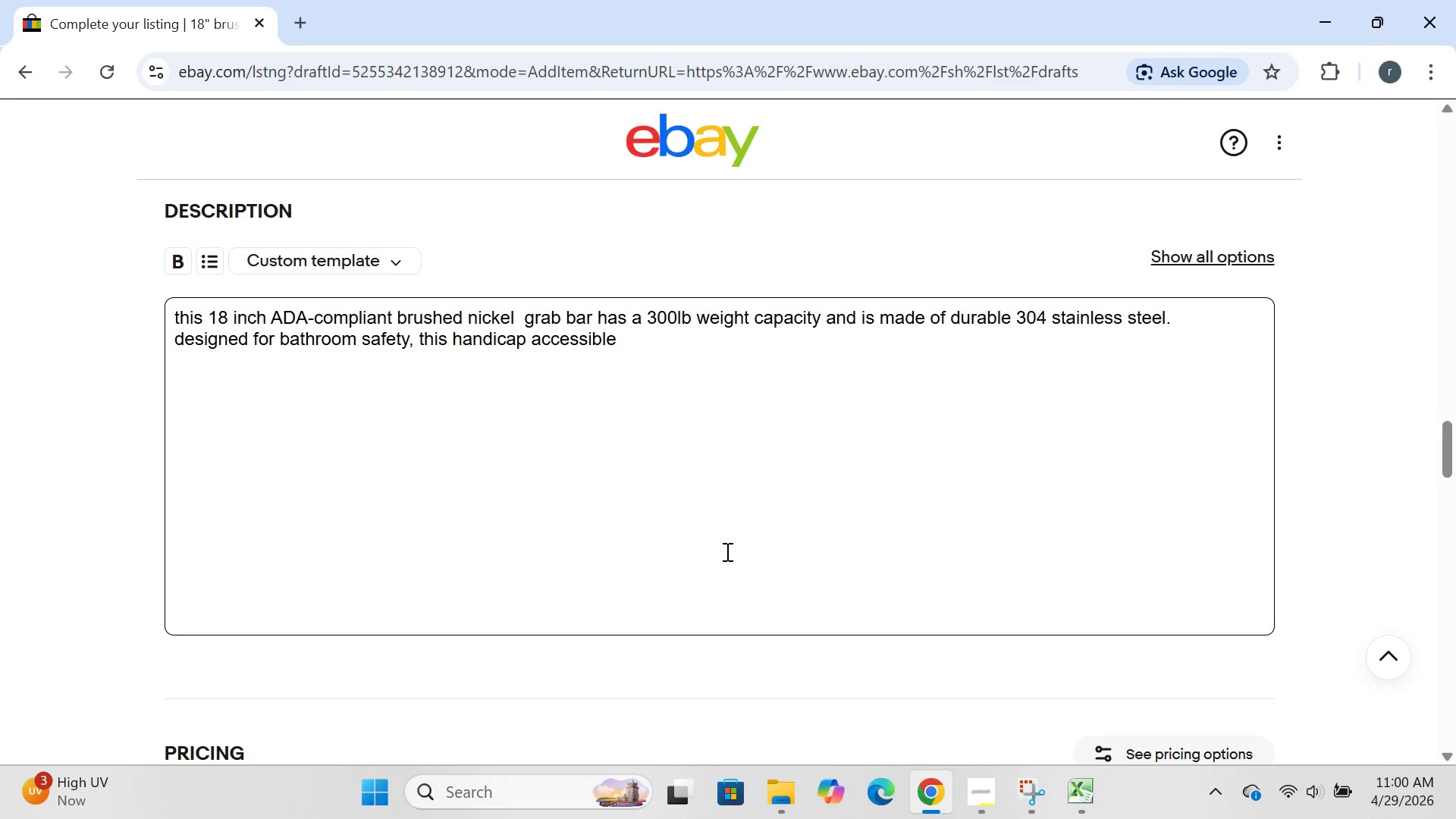 
type(rail helps preventfalls )
 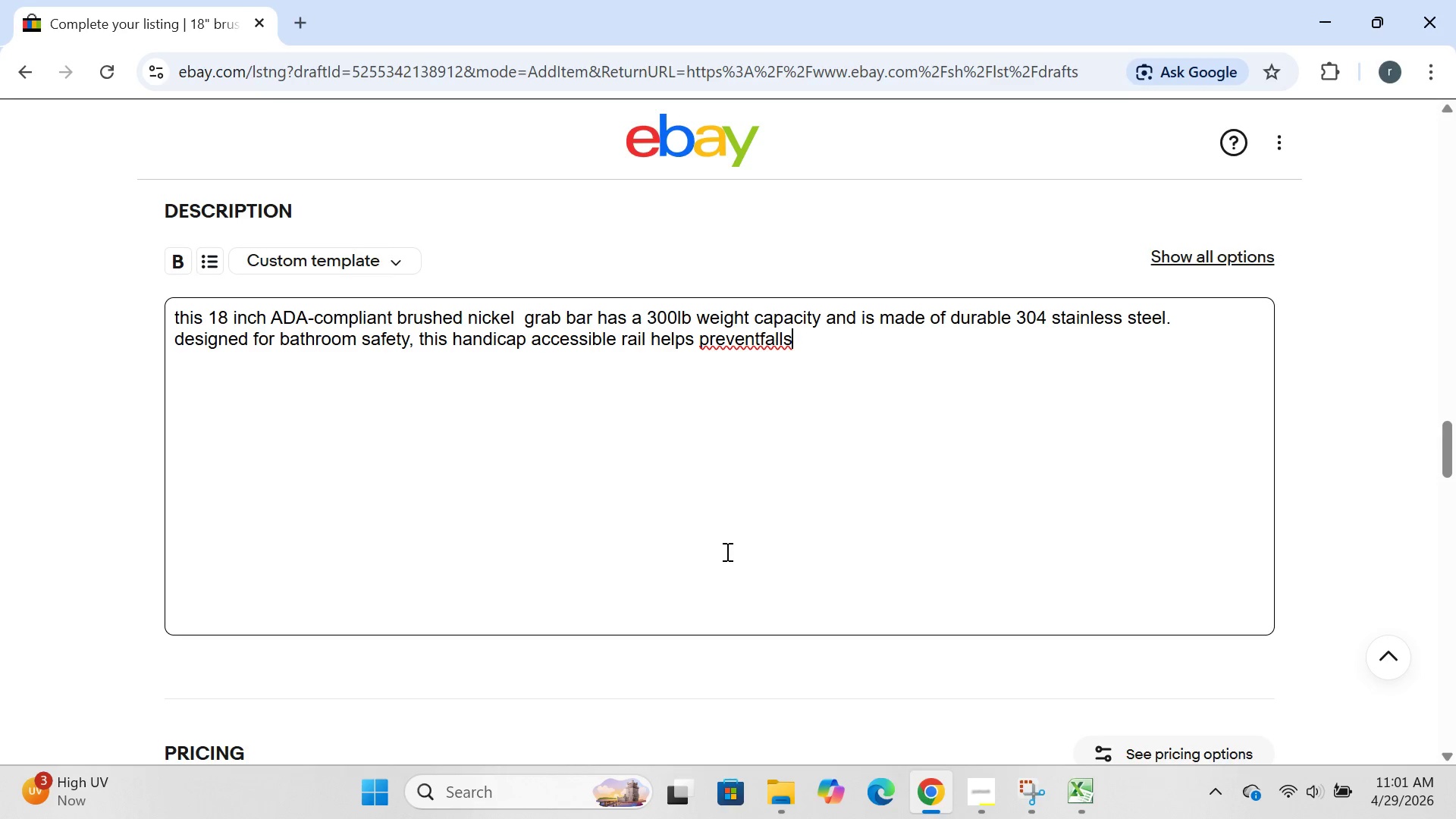 
key(ArrowLeft)
 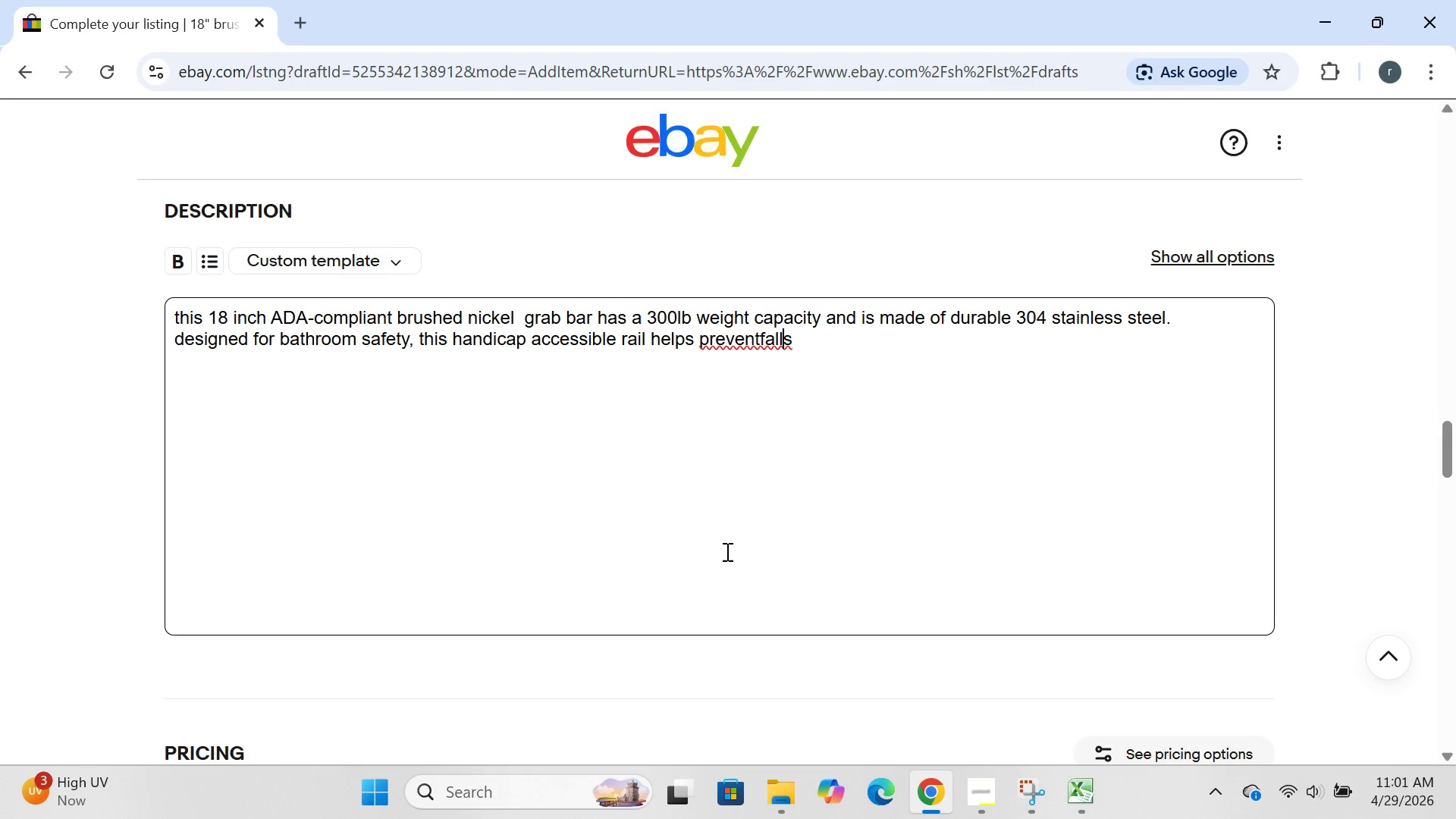 
key(ArrowLeft)
 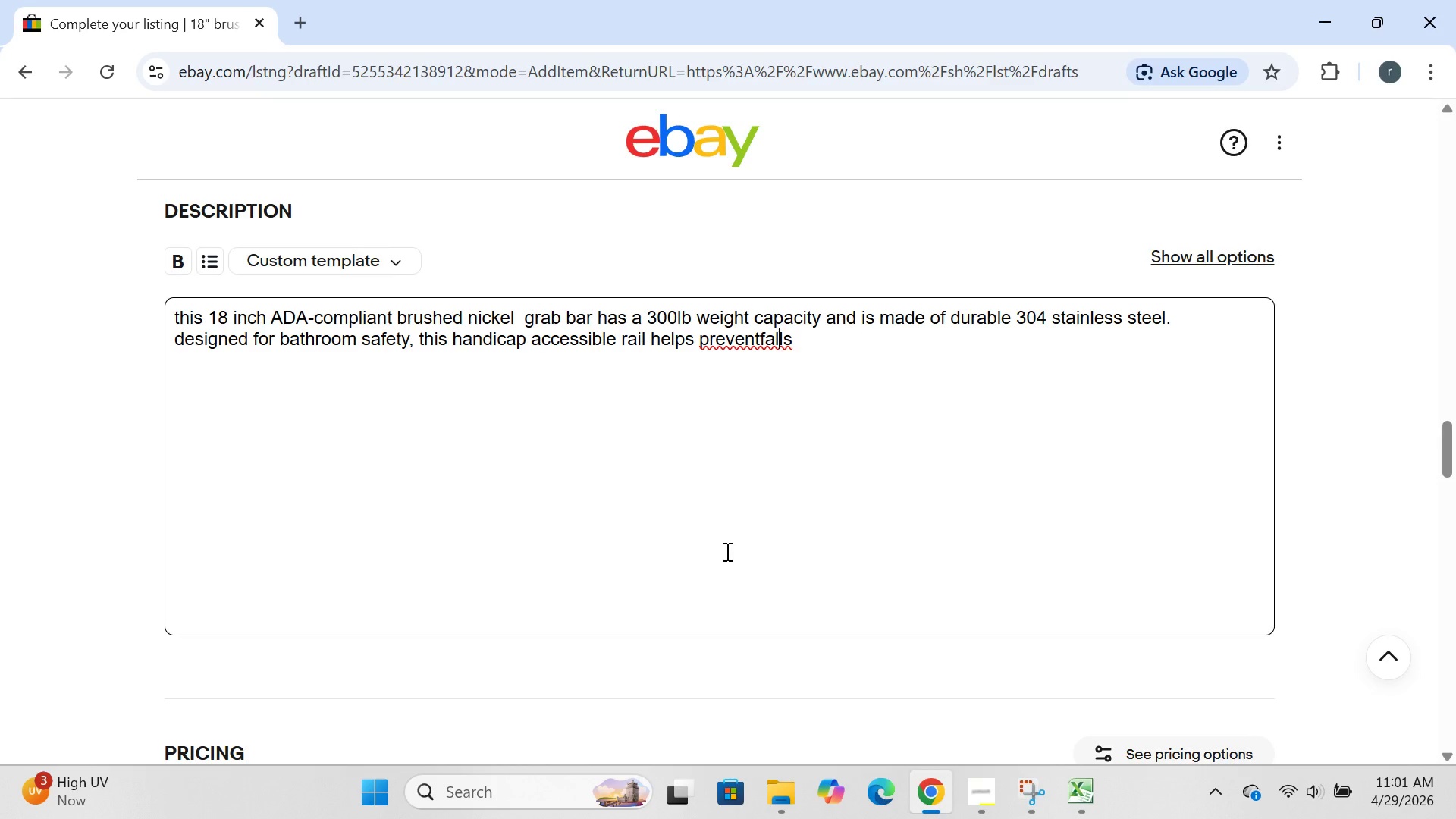 
key(ArrowLeft)
 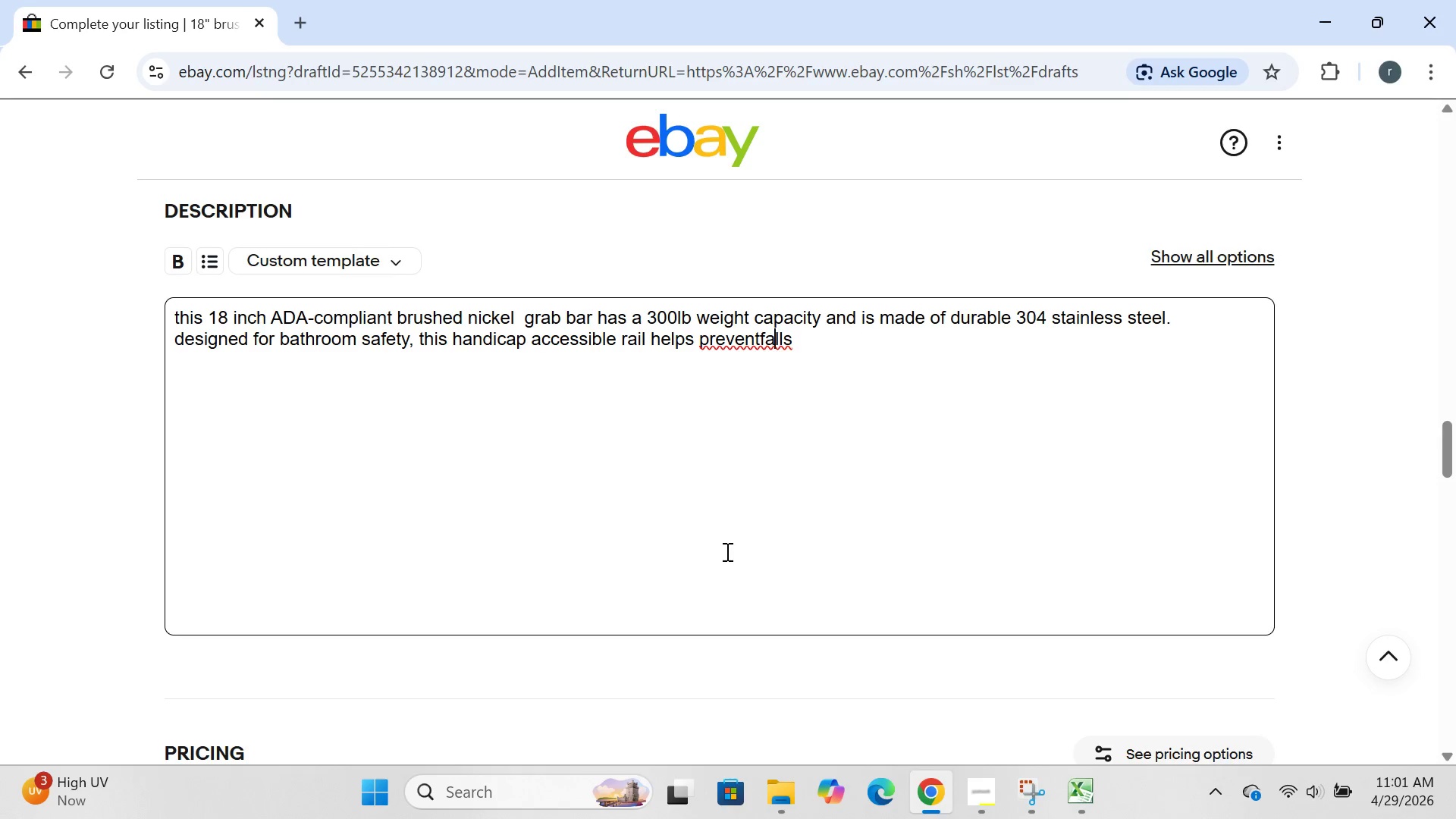 
key(ArrowLeft)
 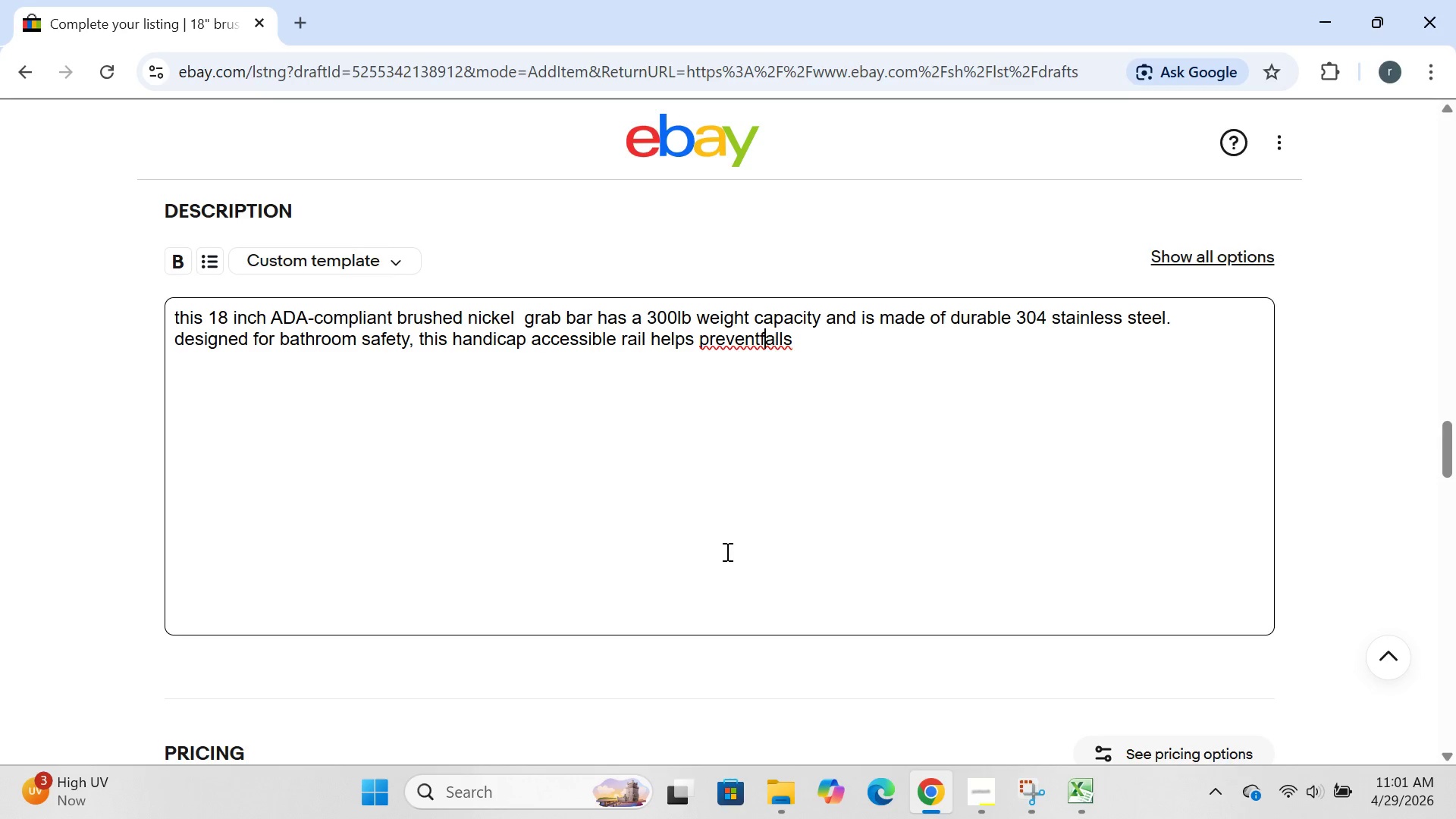 
key(ArrowLeft)
 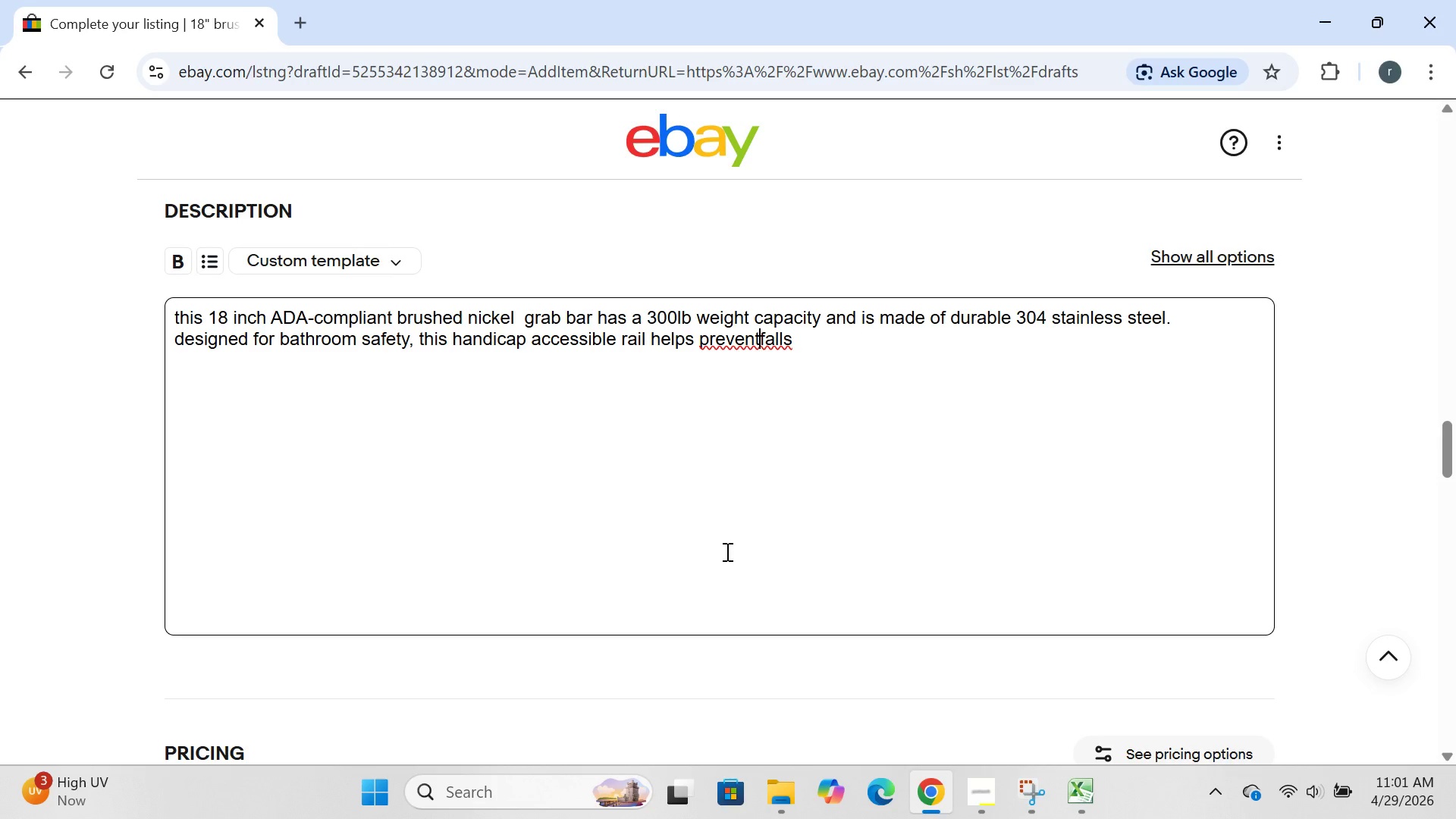 
key(ArrowLeft)
 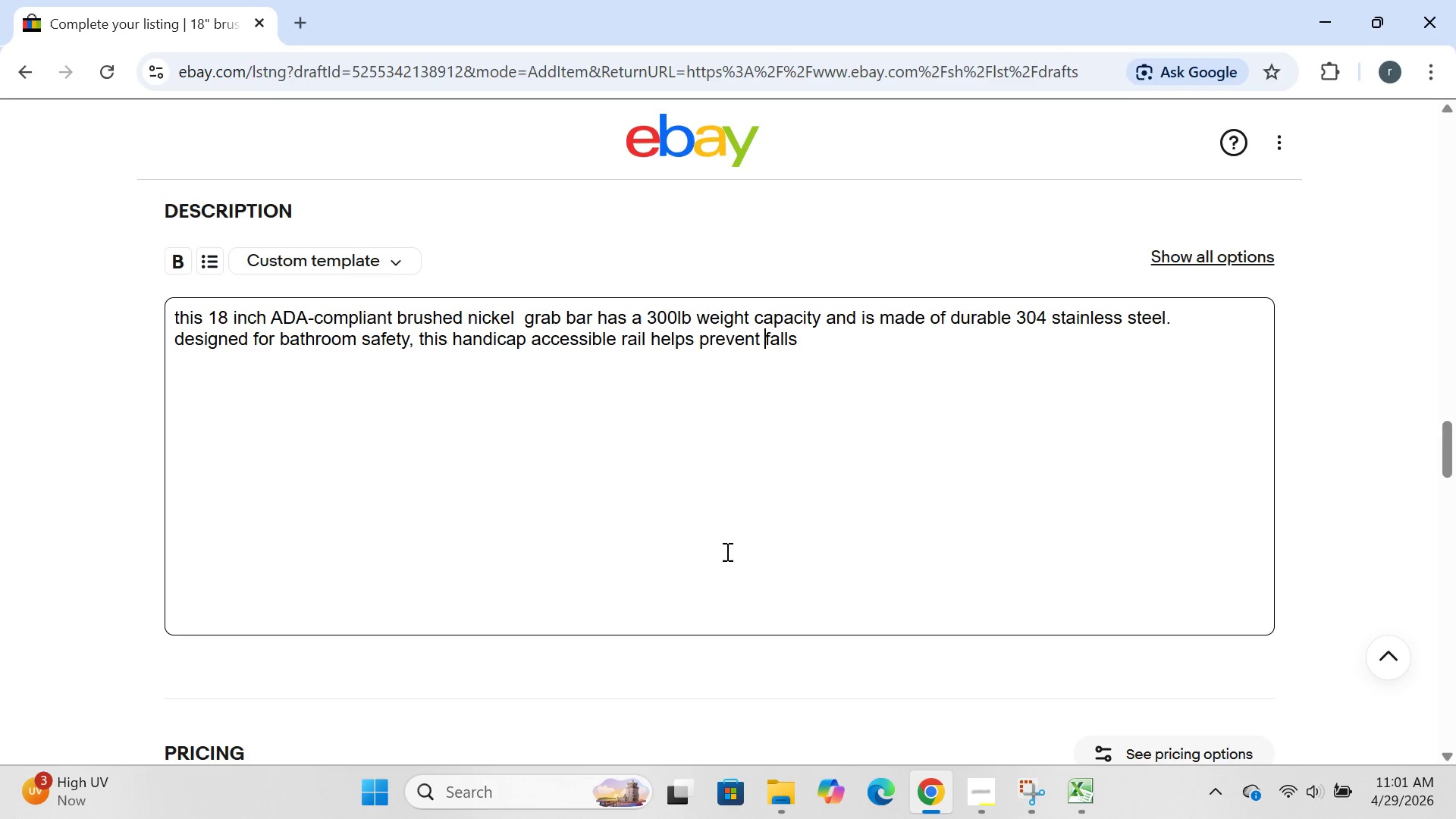 
key(Space)
 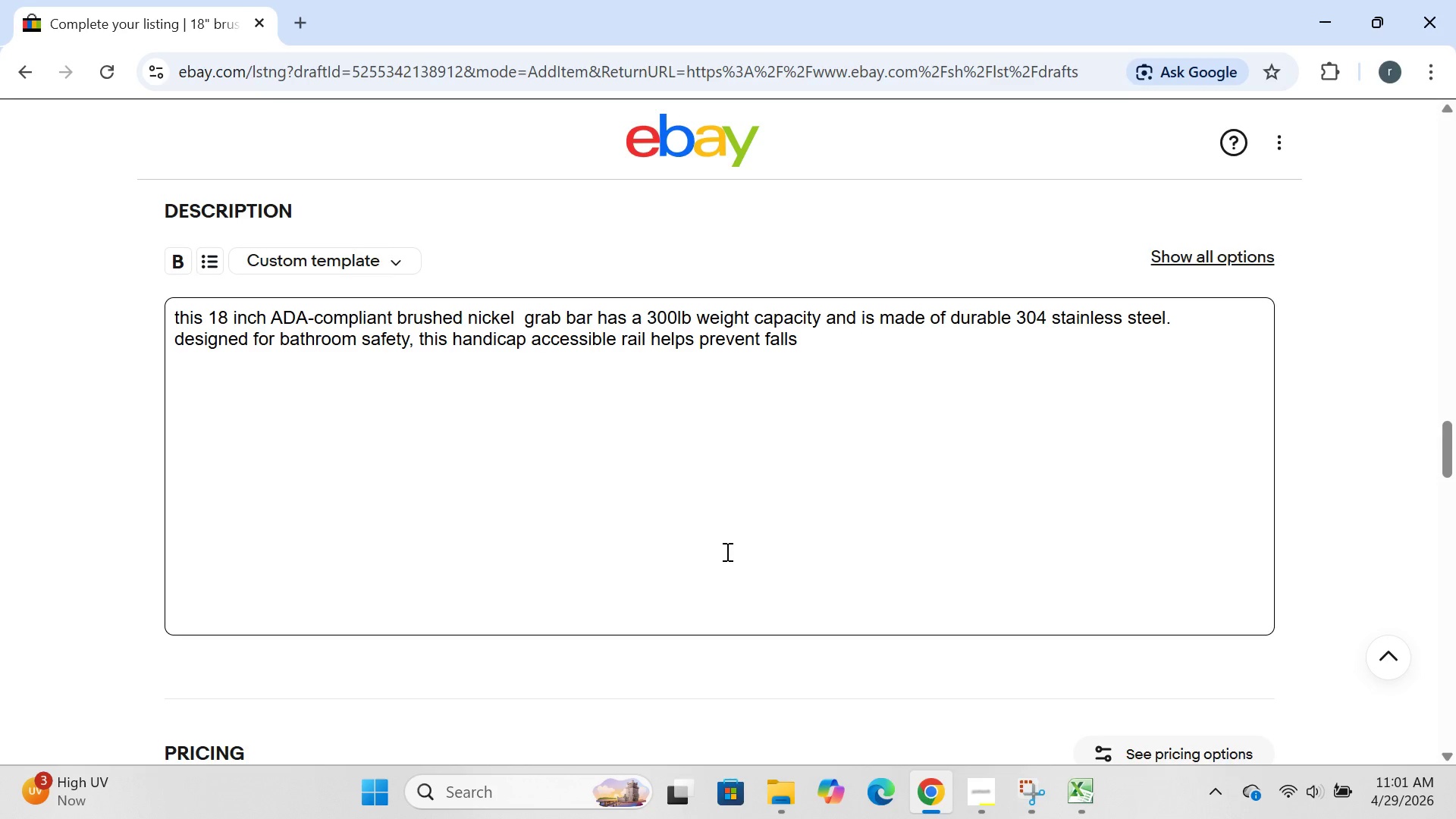 
key(ArrowRight)
 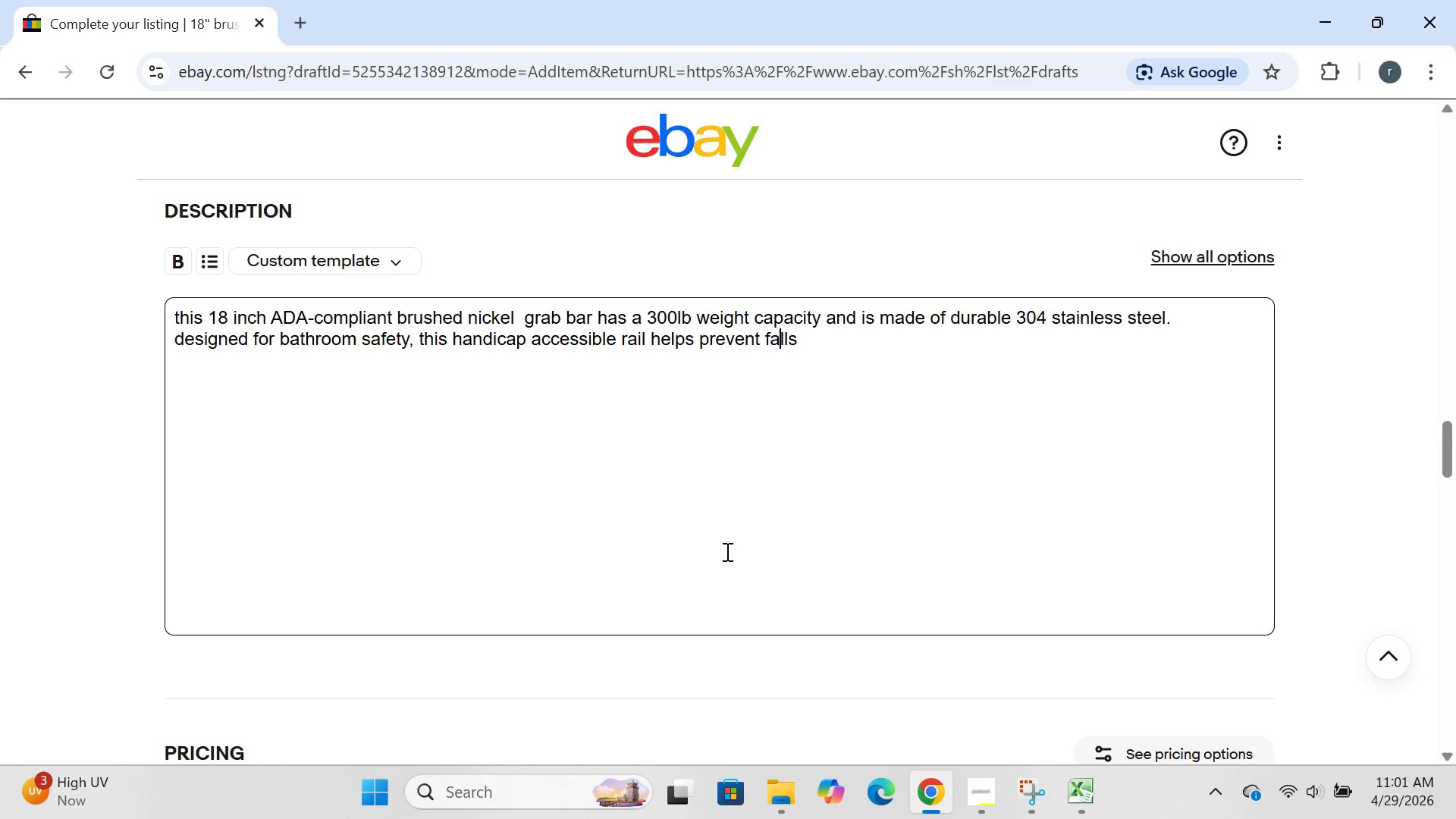 
key(ArrowRight)
 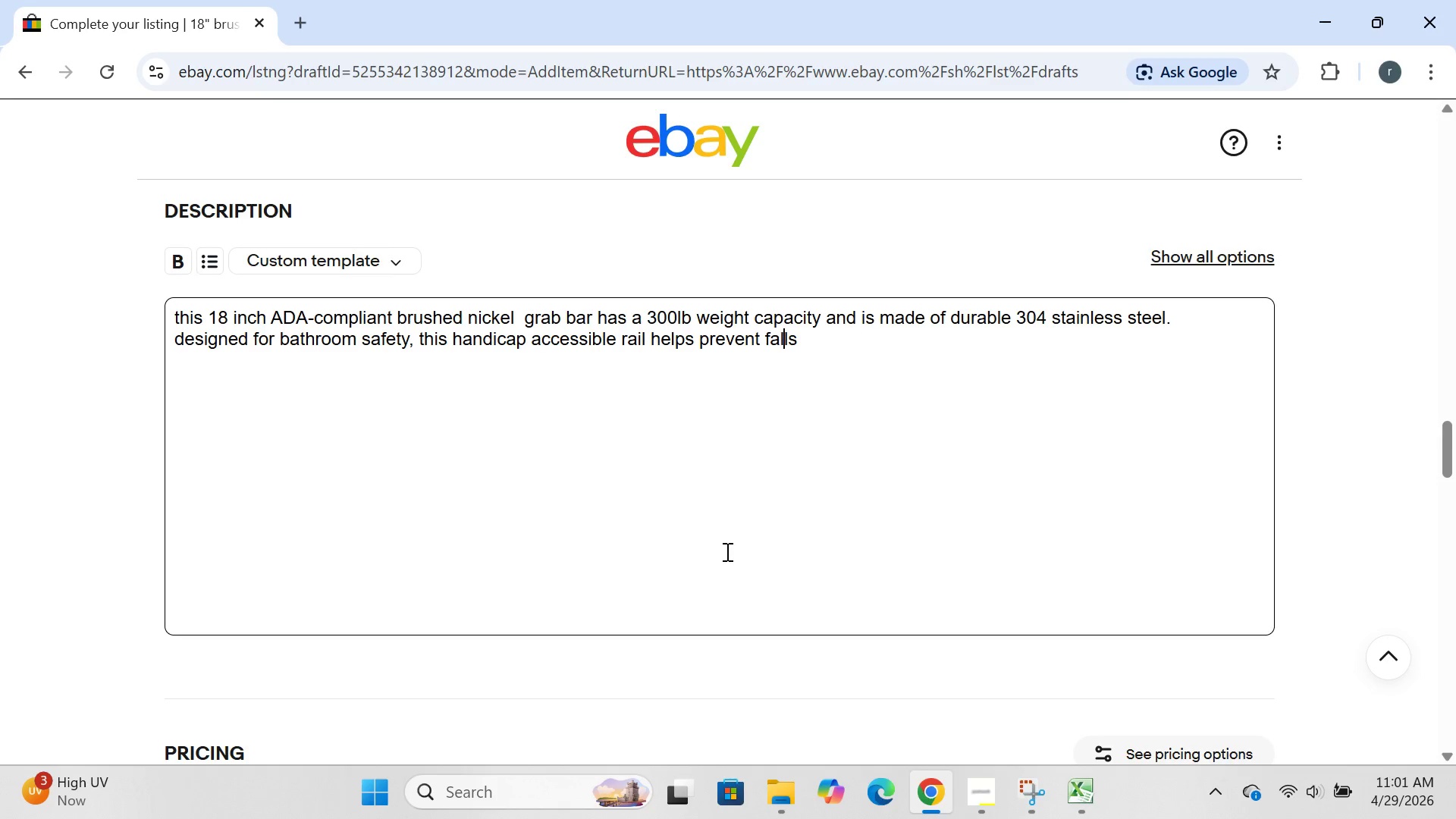 
key(ArrowRight)
 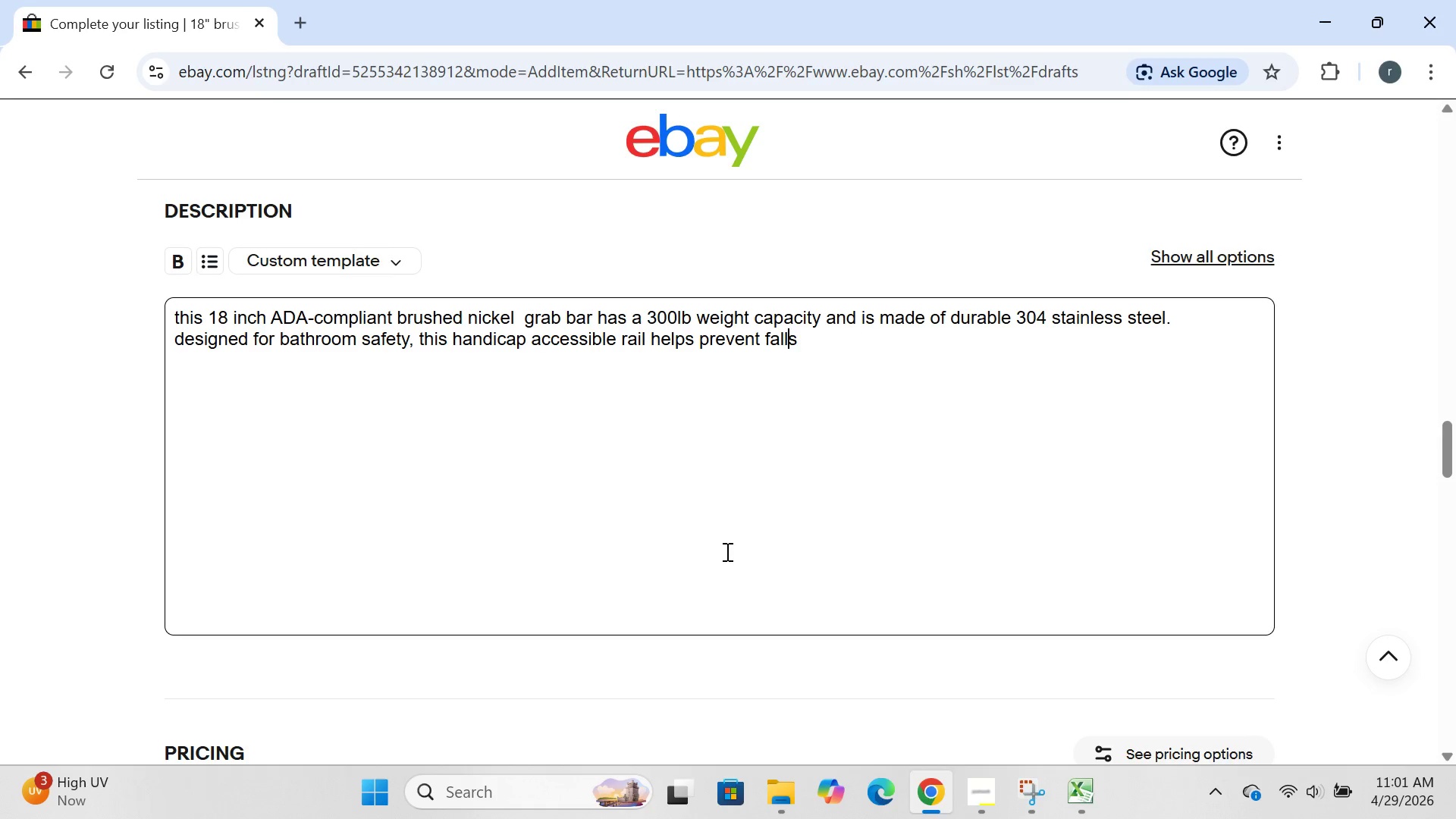 
key(ArrowRight)
 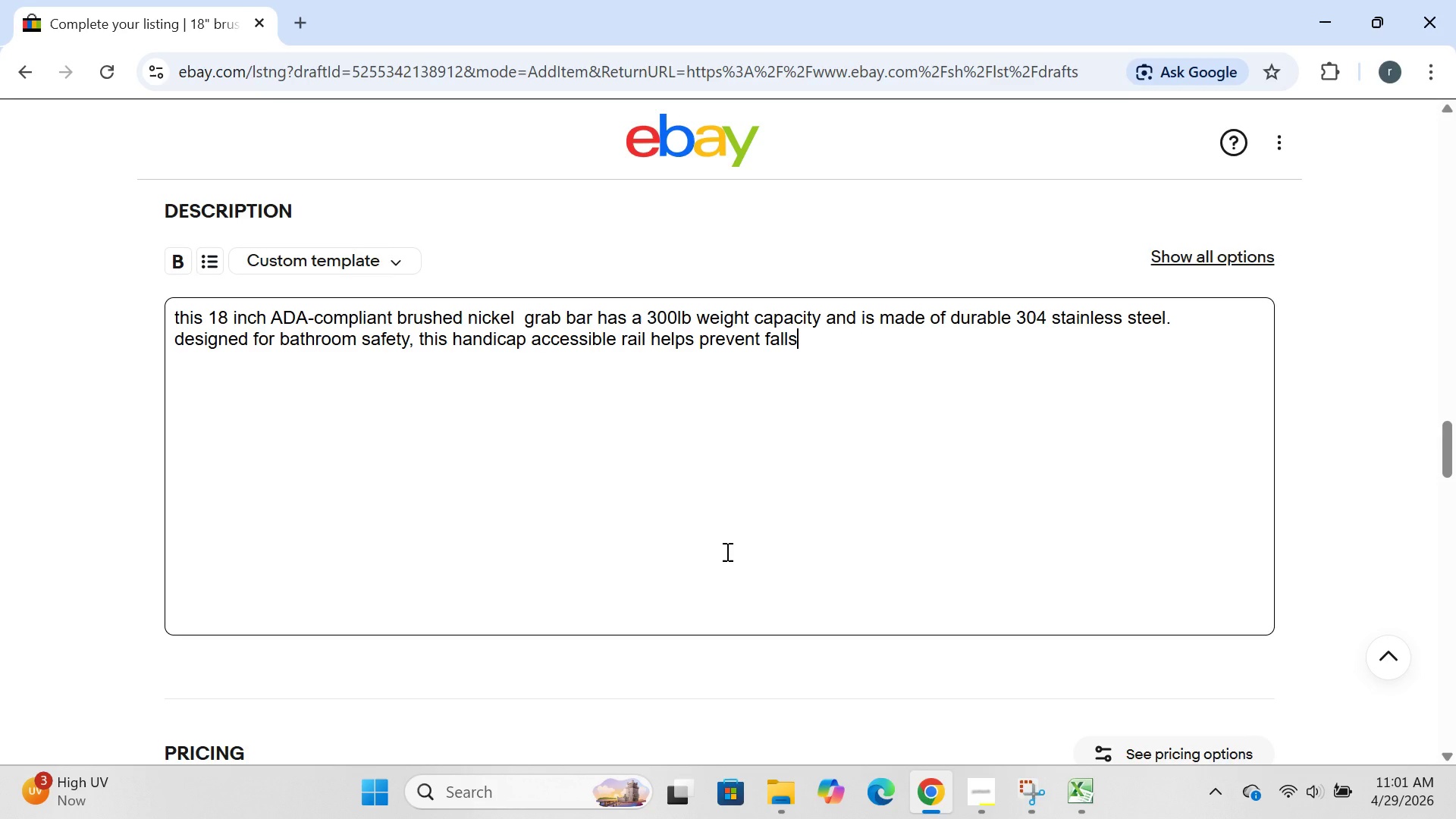 
key(ArrowRight)
 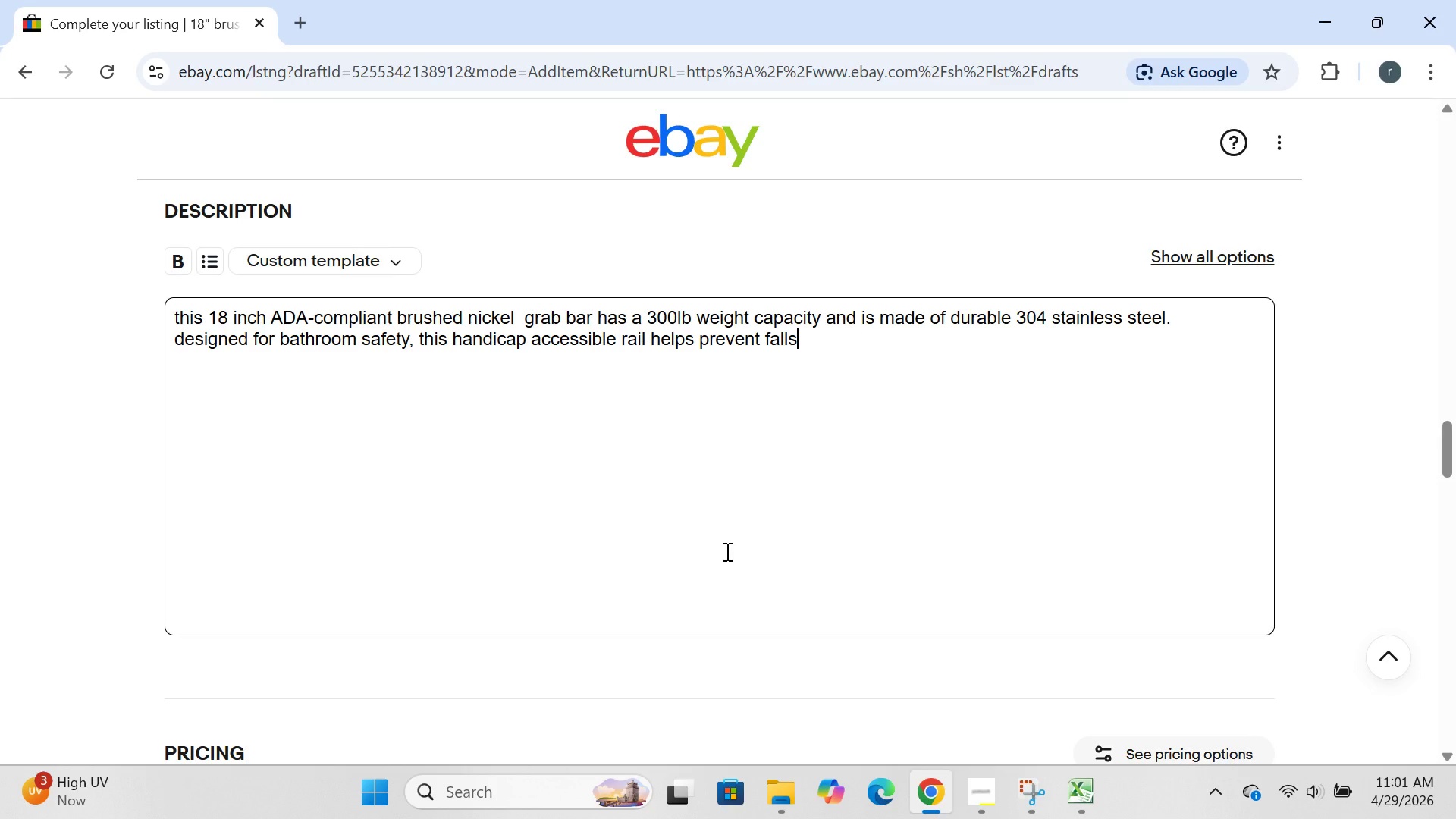 
type( in showers,tubs, )
 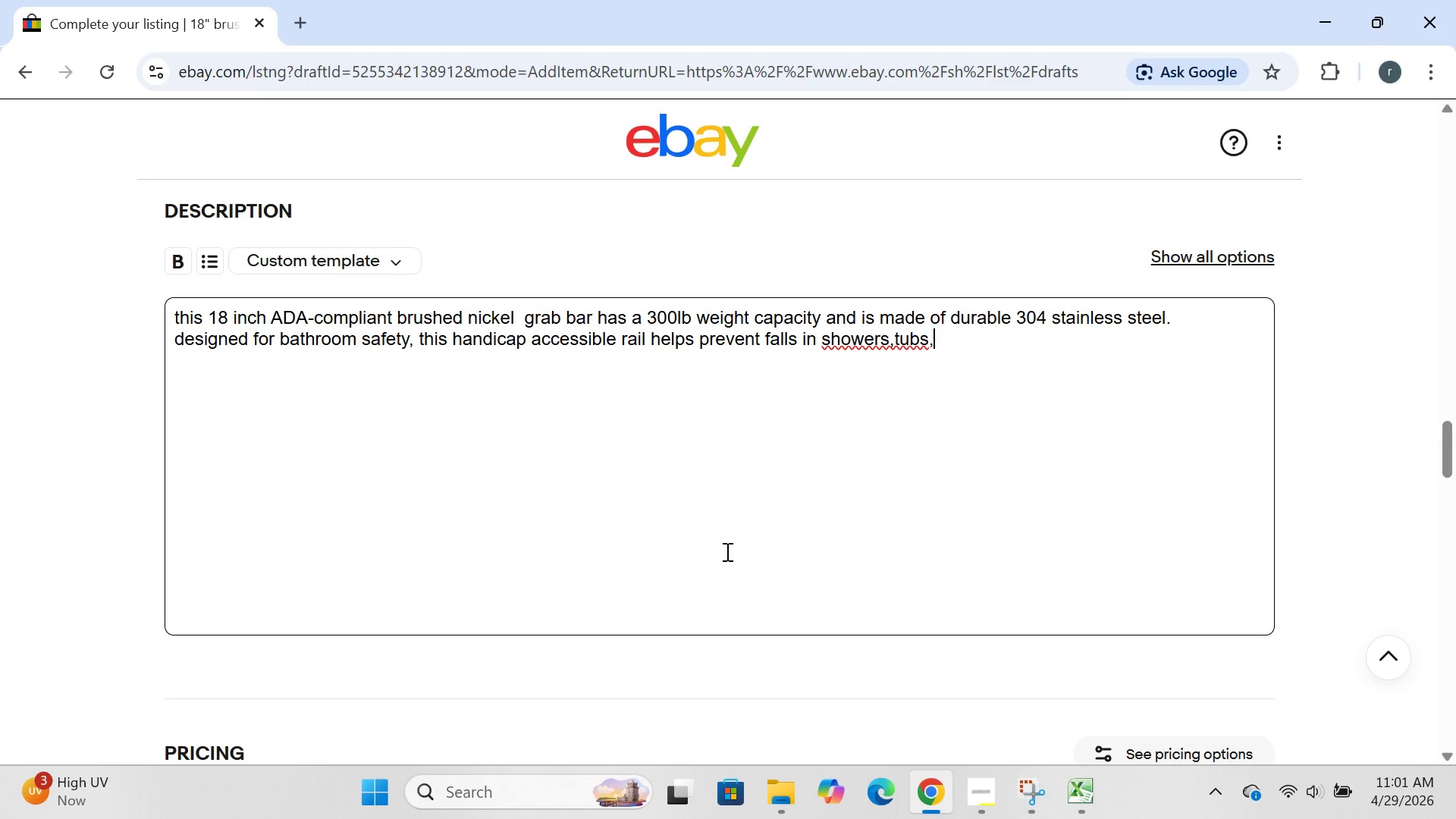 
key(ArrowLeft)
 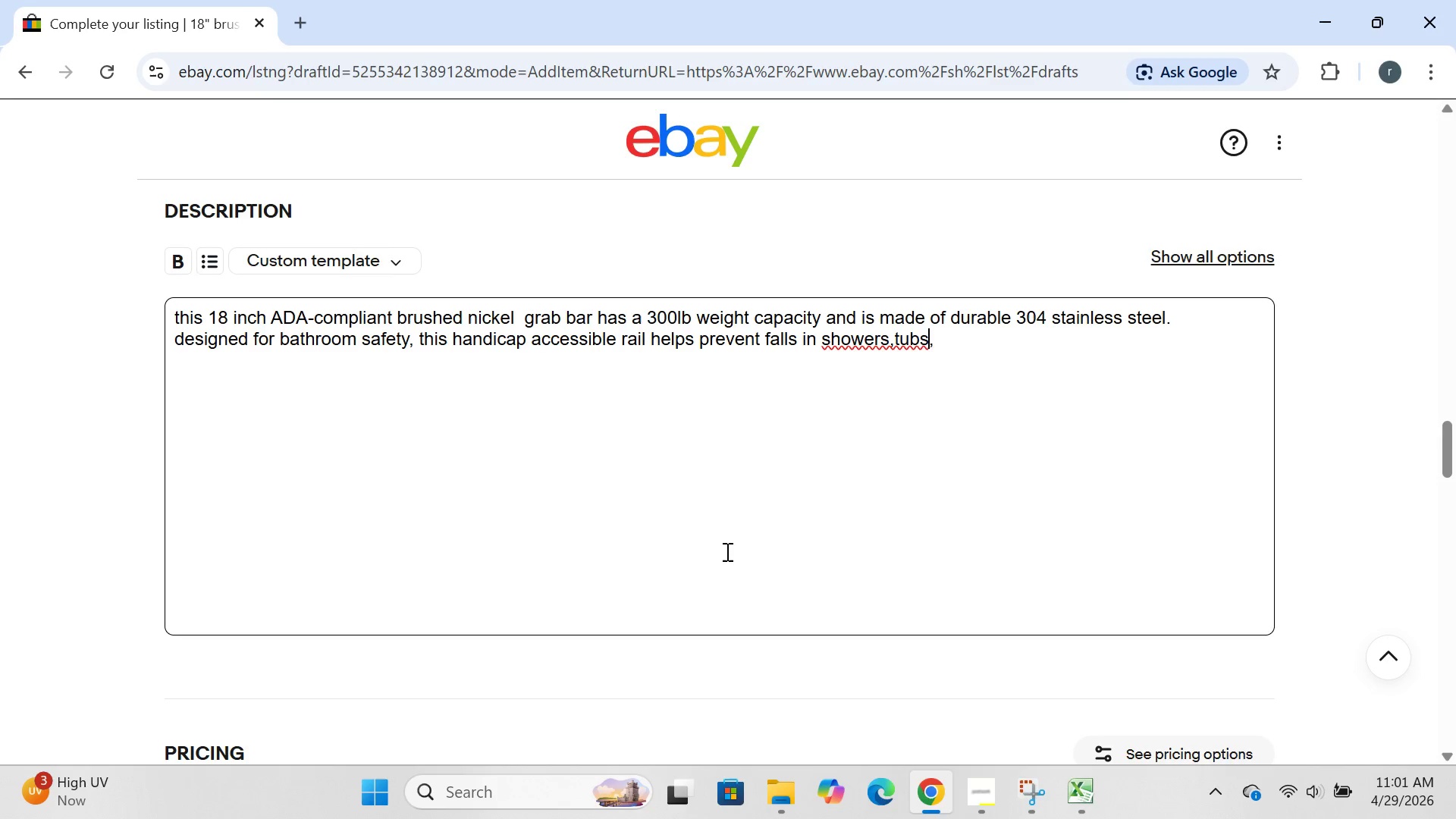 
key(ArrowLeft)
 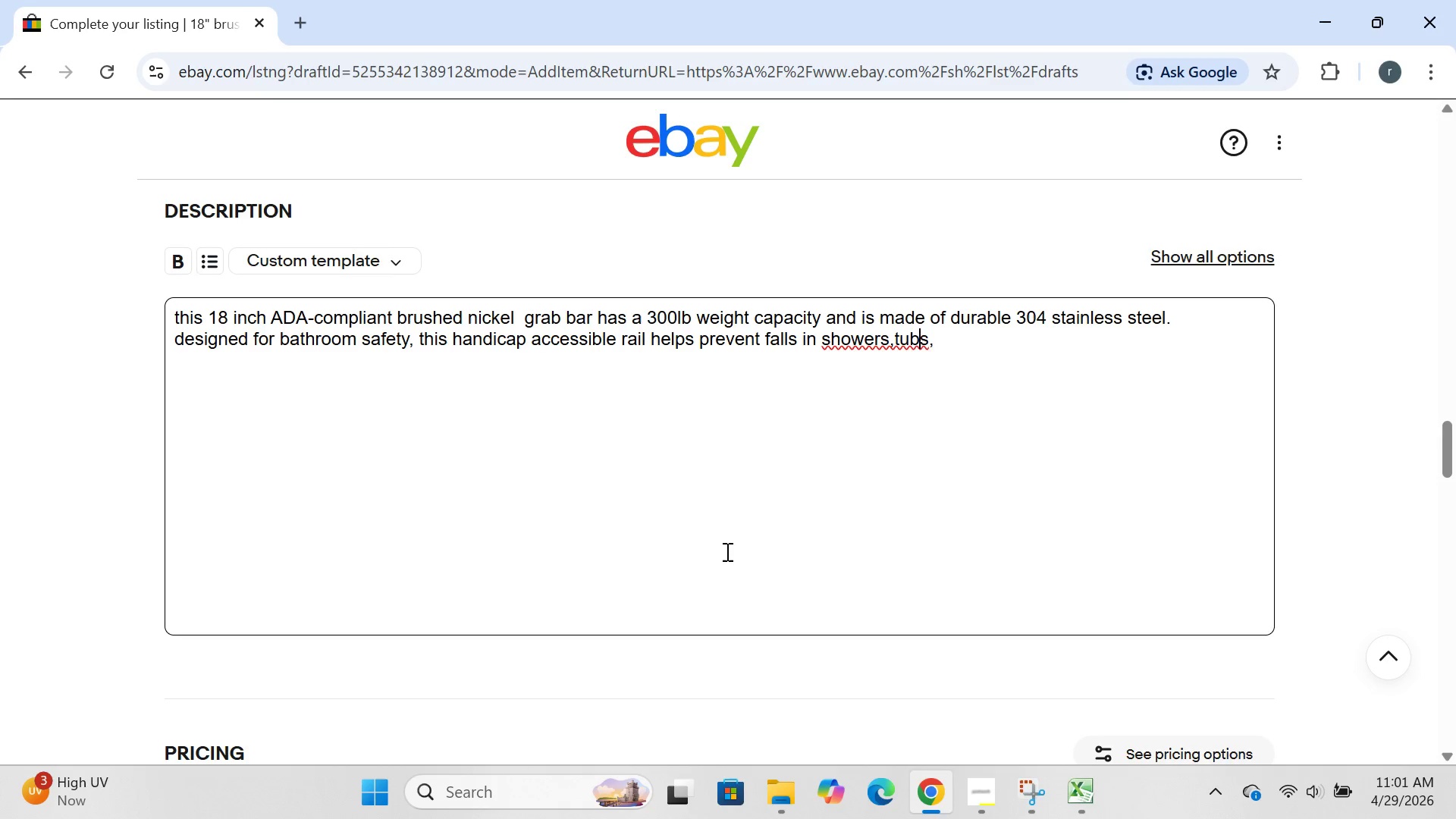 
key(ArrowLeft)
 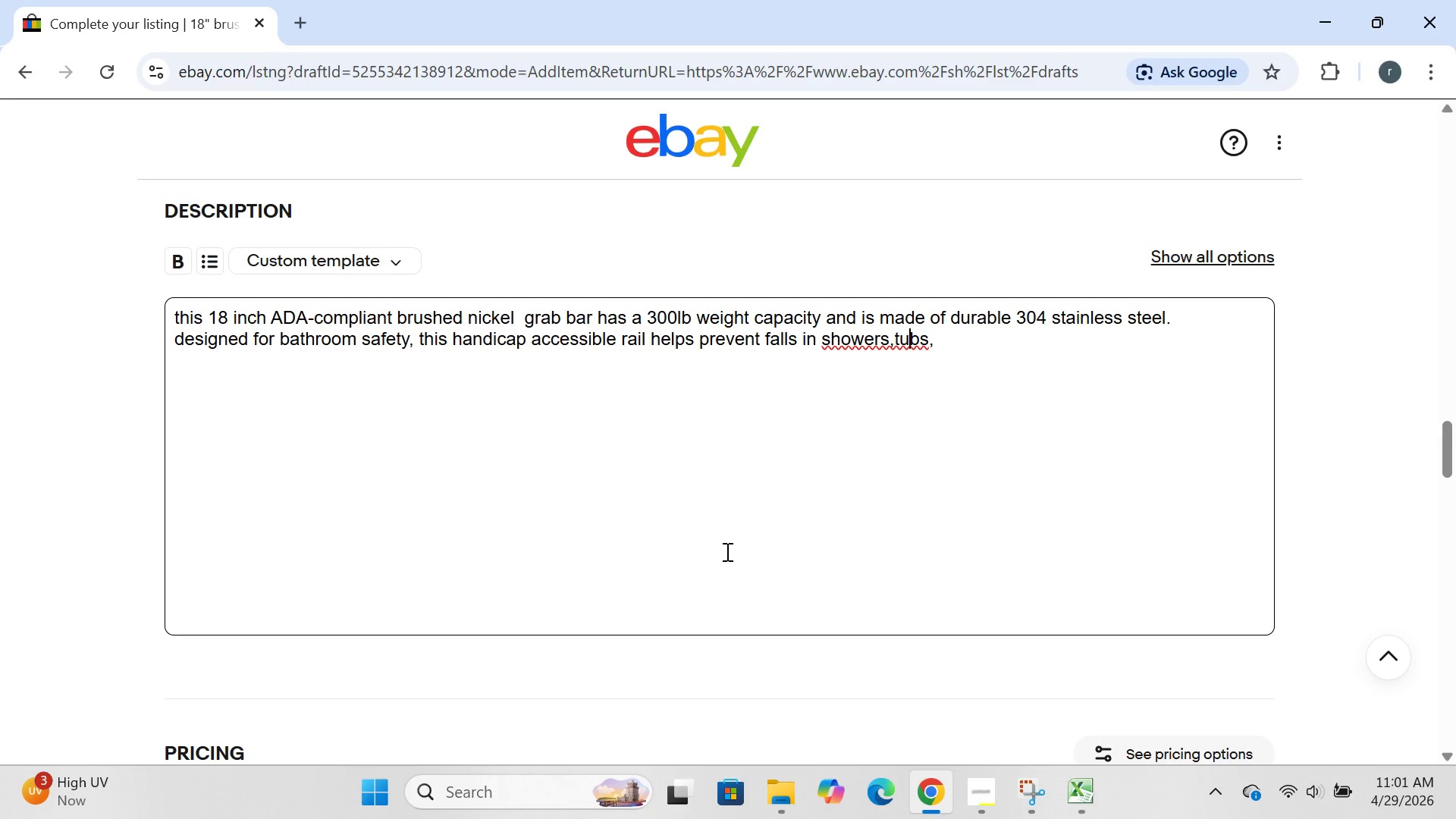 
key(ArrowLeft)
 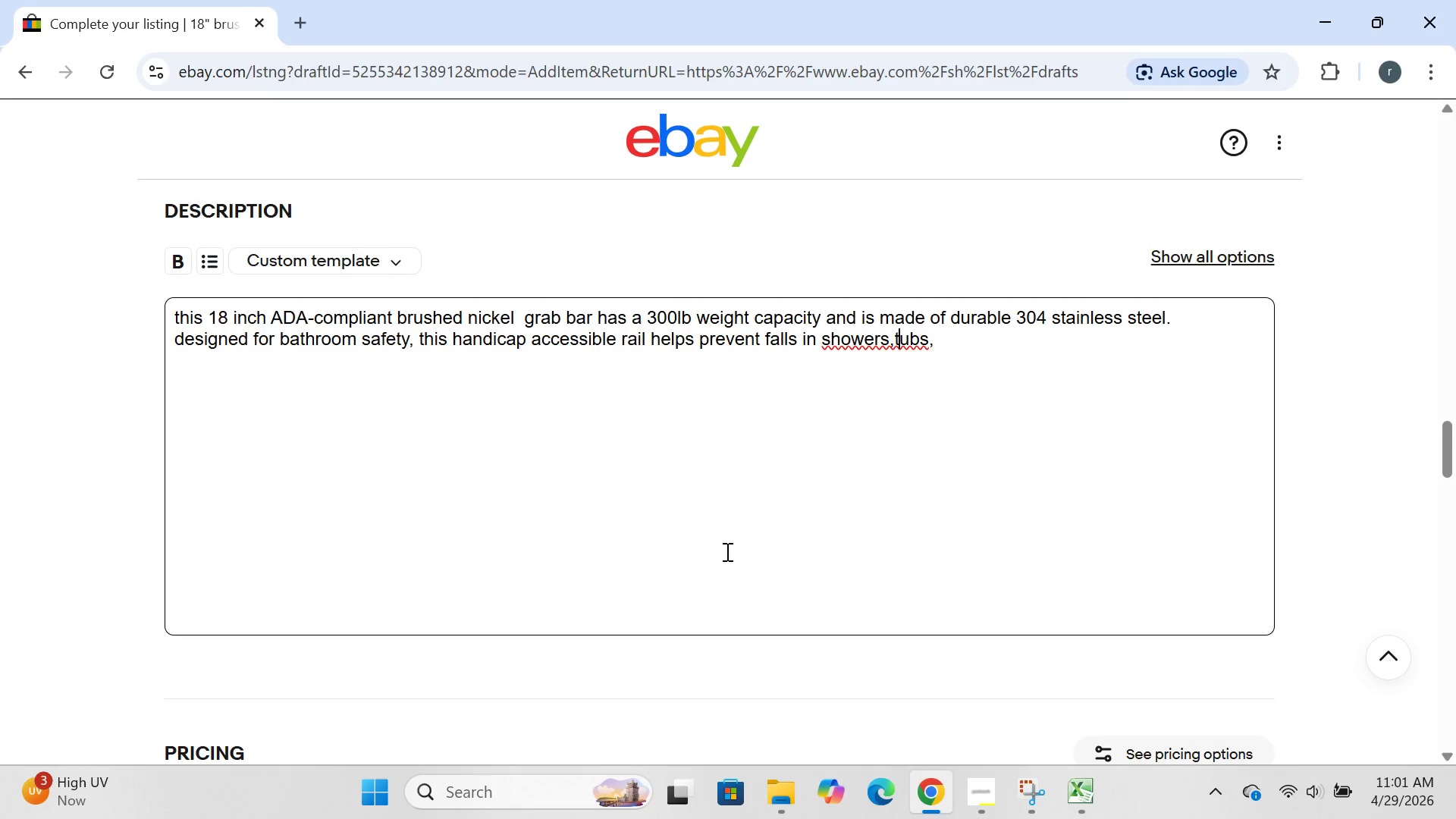 
key(ArrowLeft)
 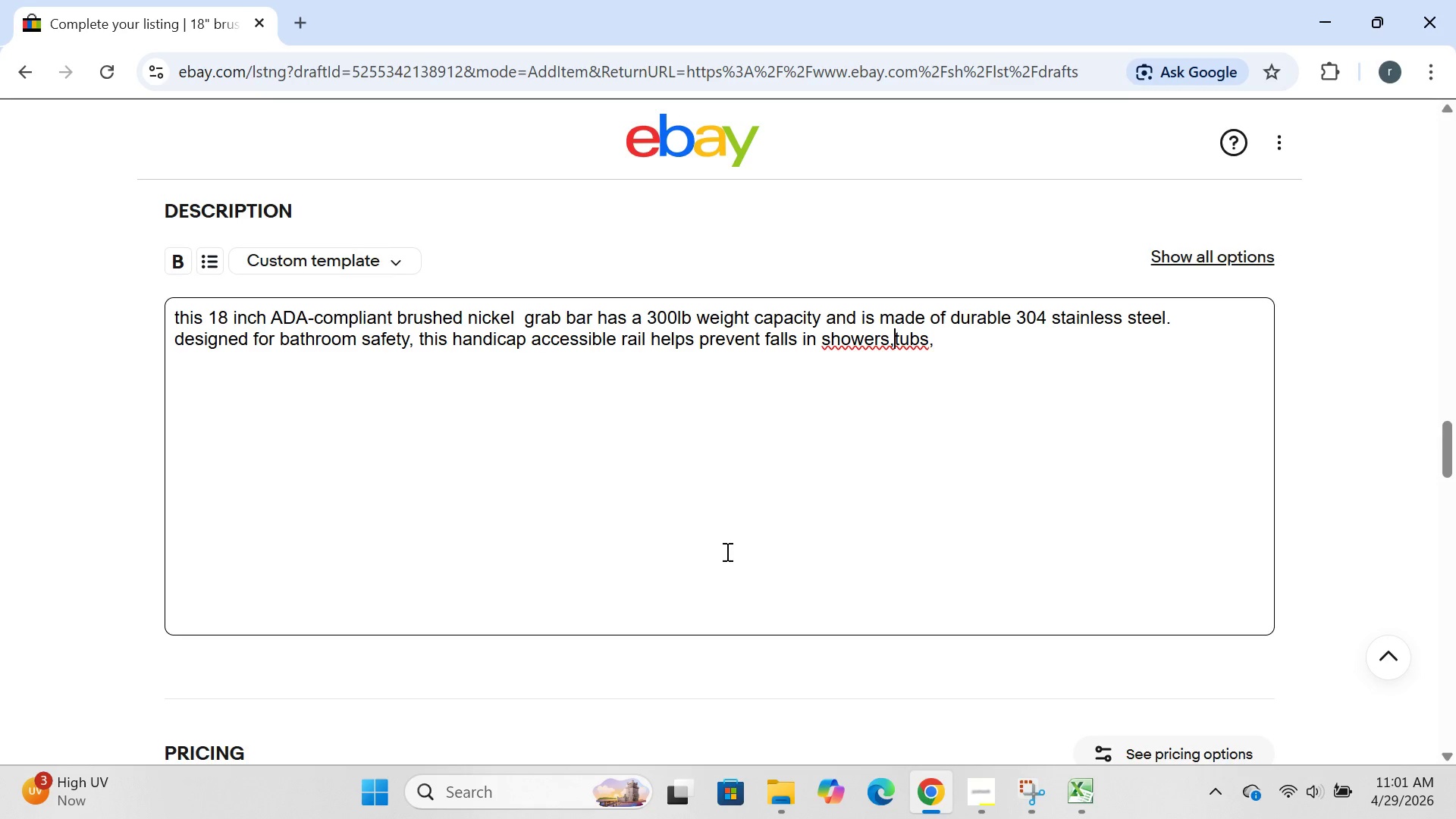 
key(ArrowLeft)
 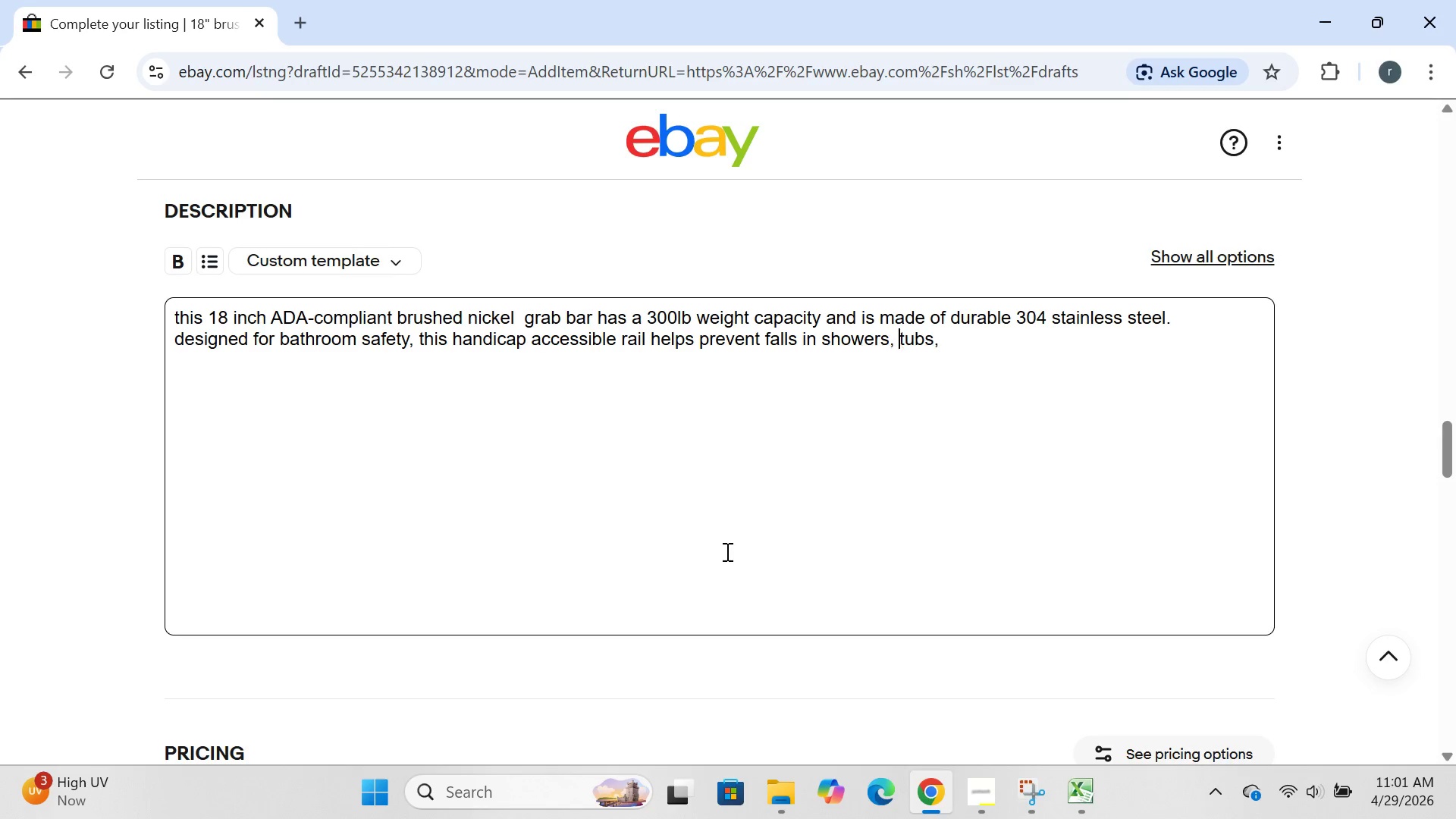 
key(Space)
 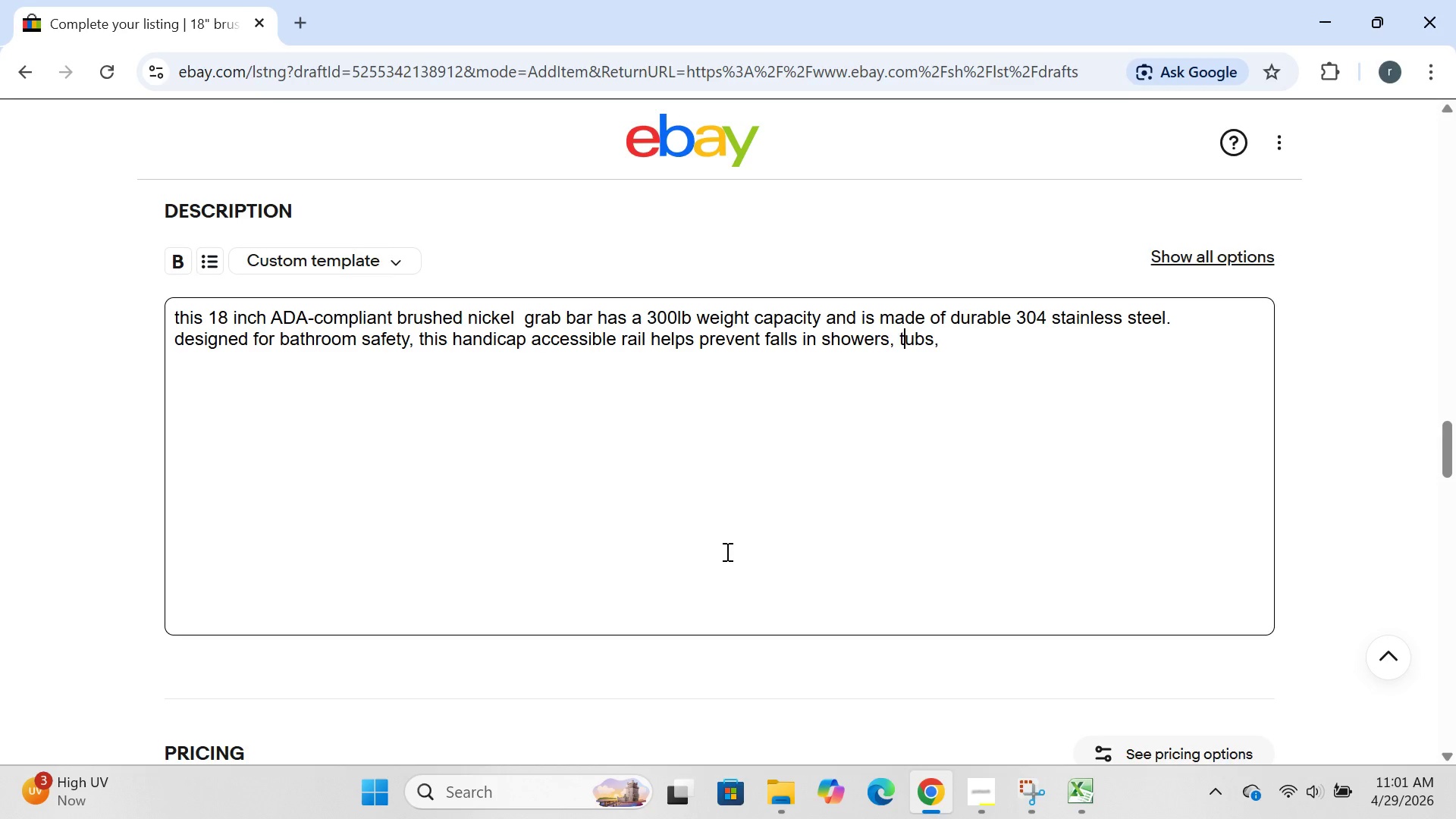 
key(ArrowRight)
 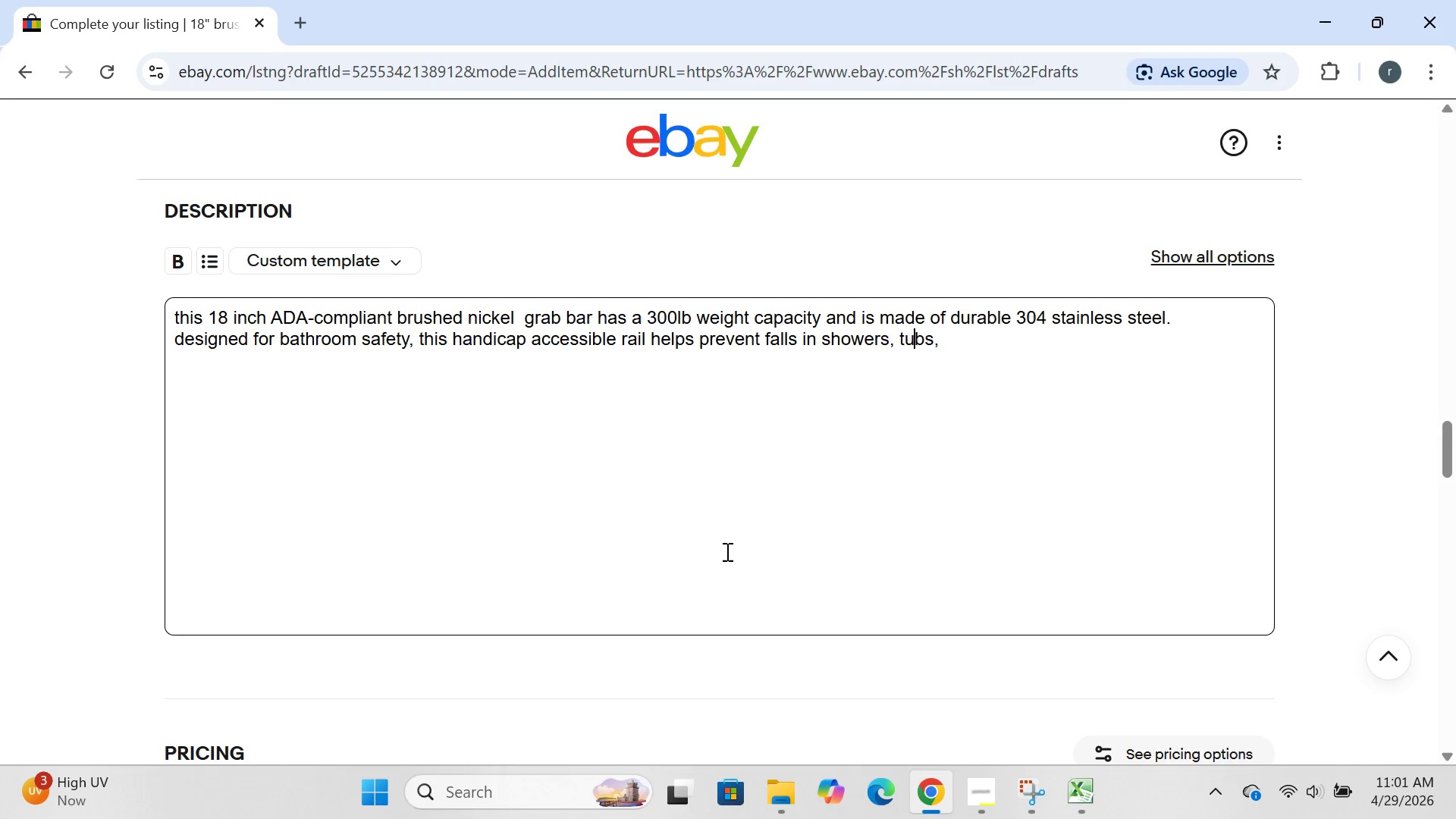 
key(ArrowRight)
 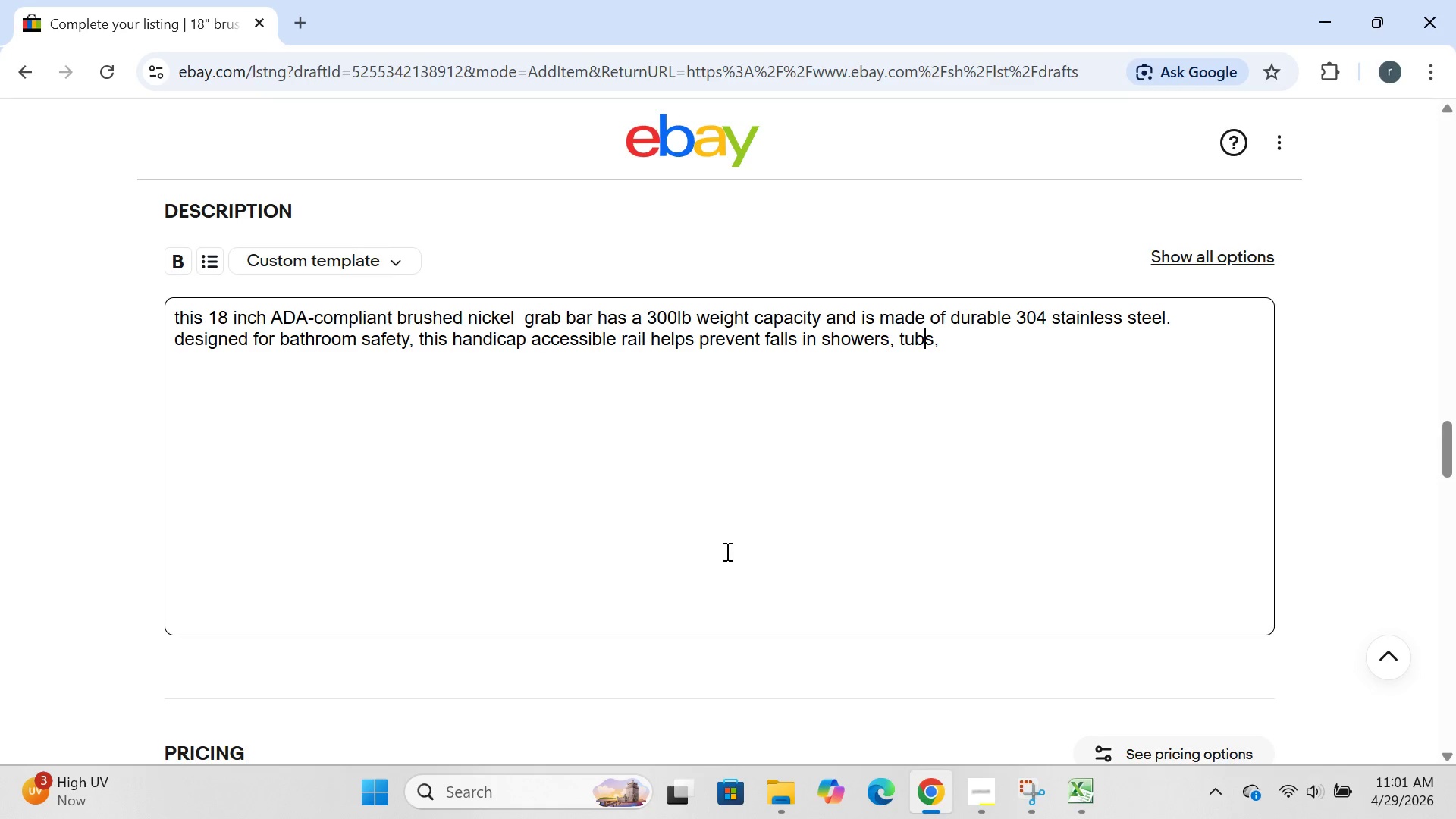 
key(ArrowRight)
 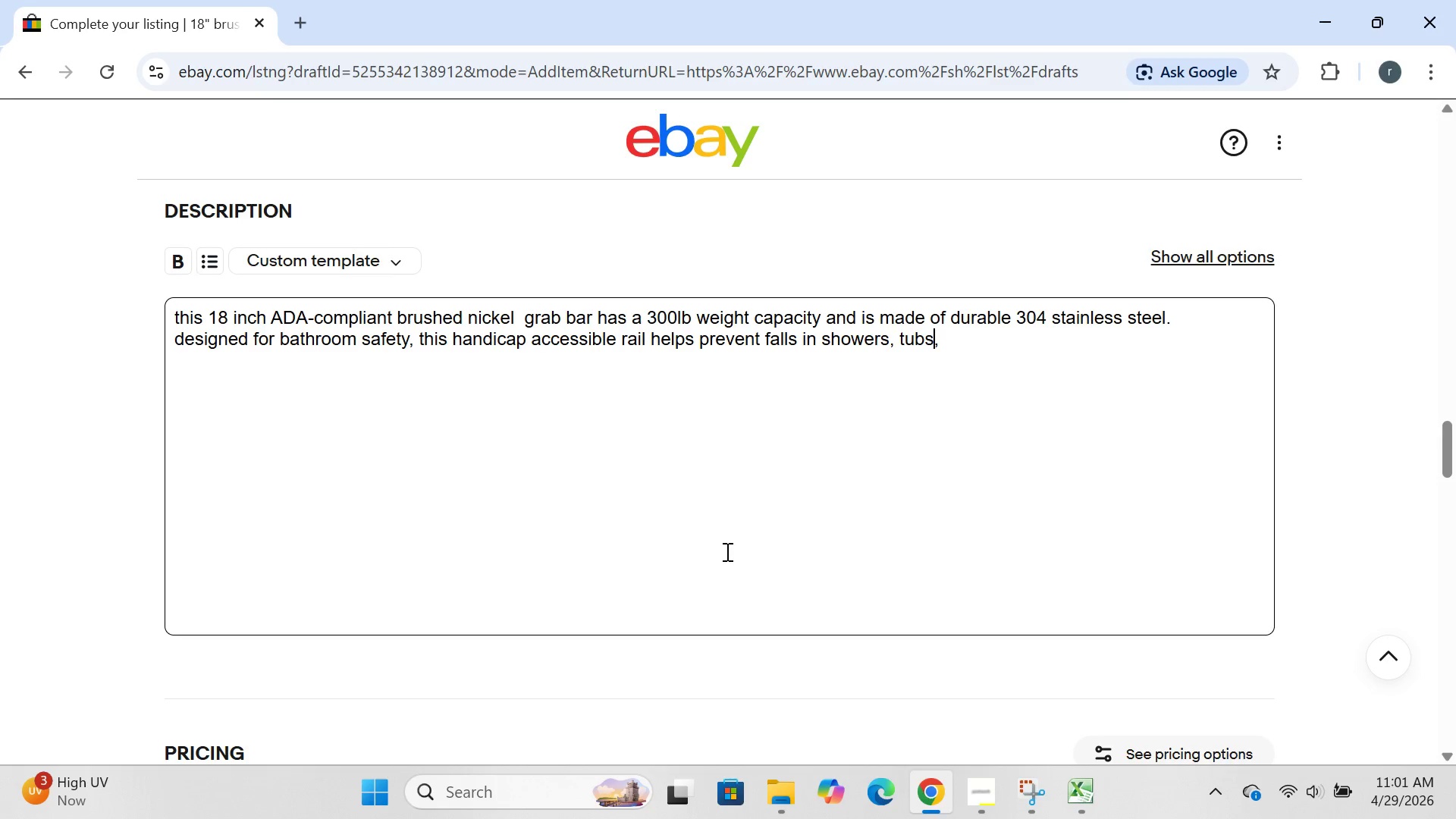 
key(ArrowRight)
 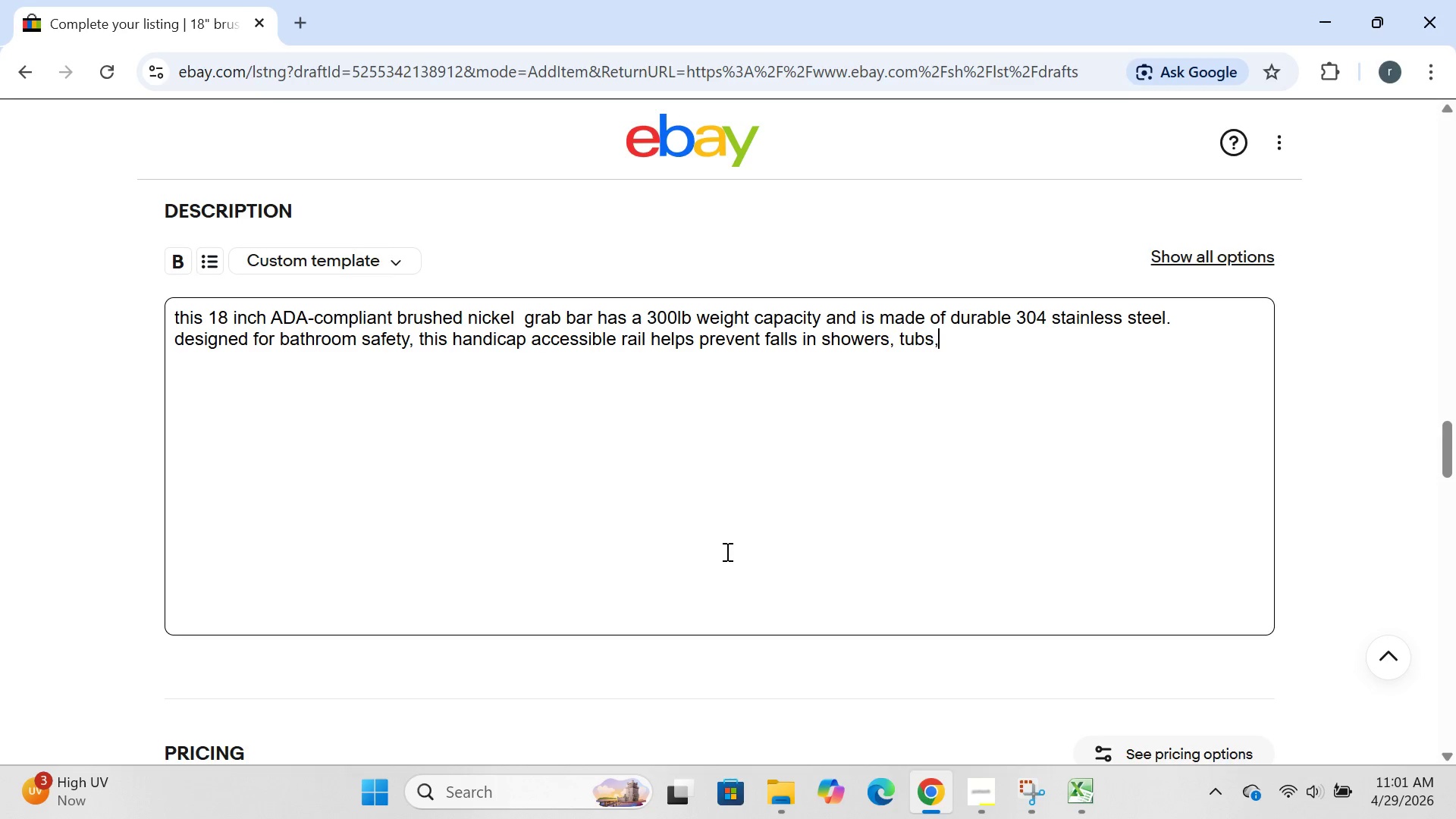 
key(ArrowRight)
 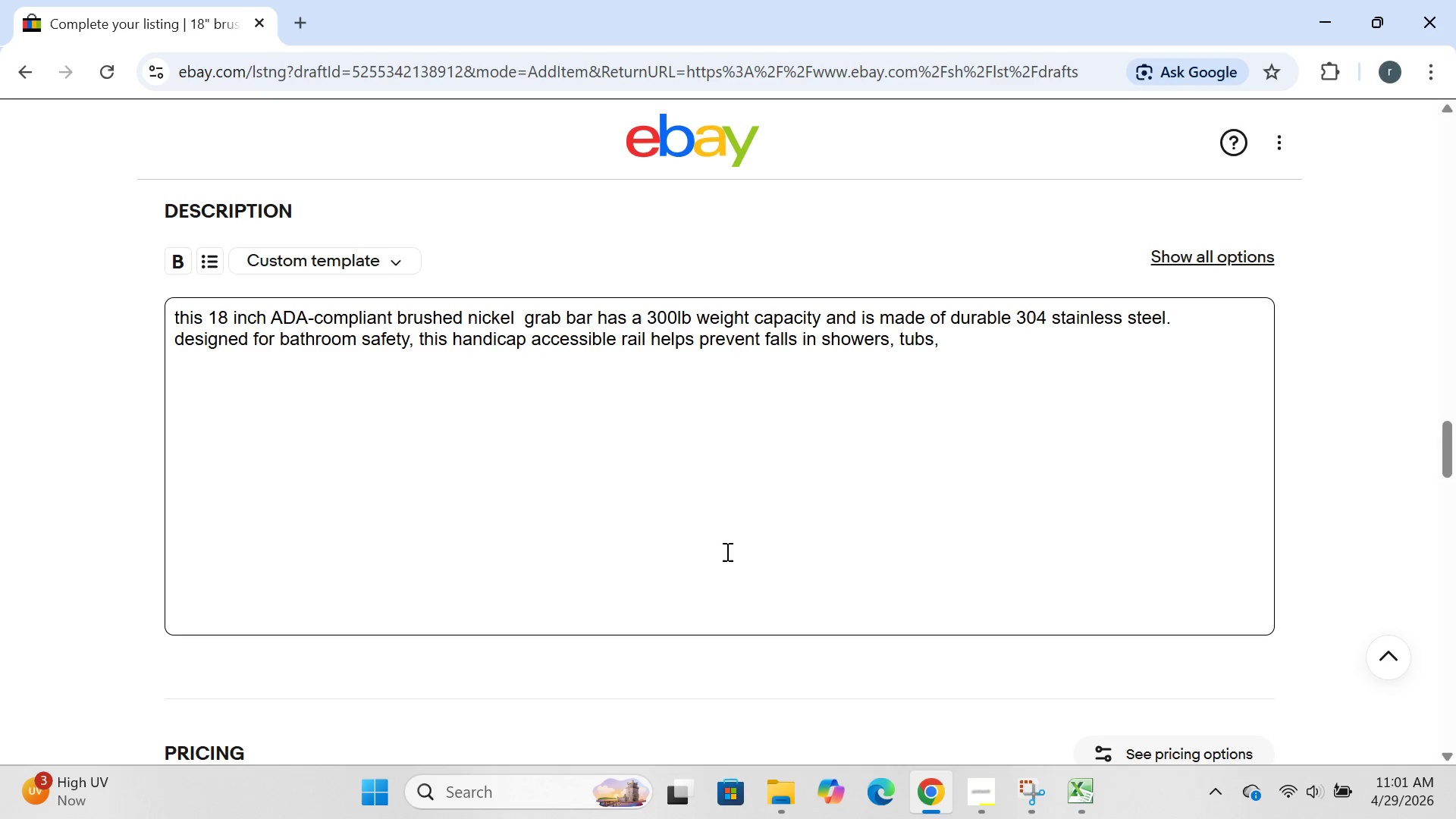 
left_click([726, 551])
 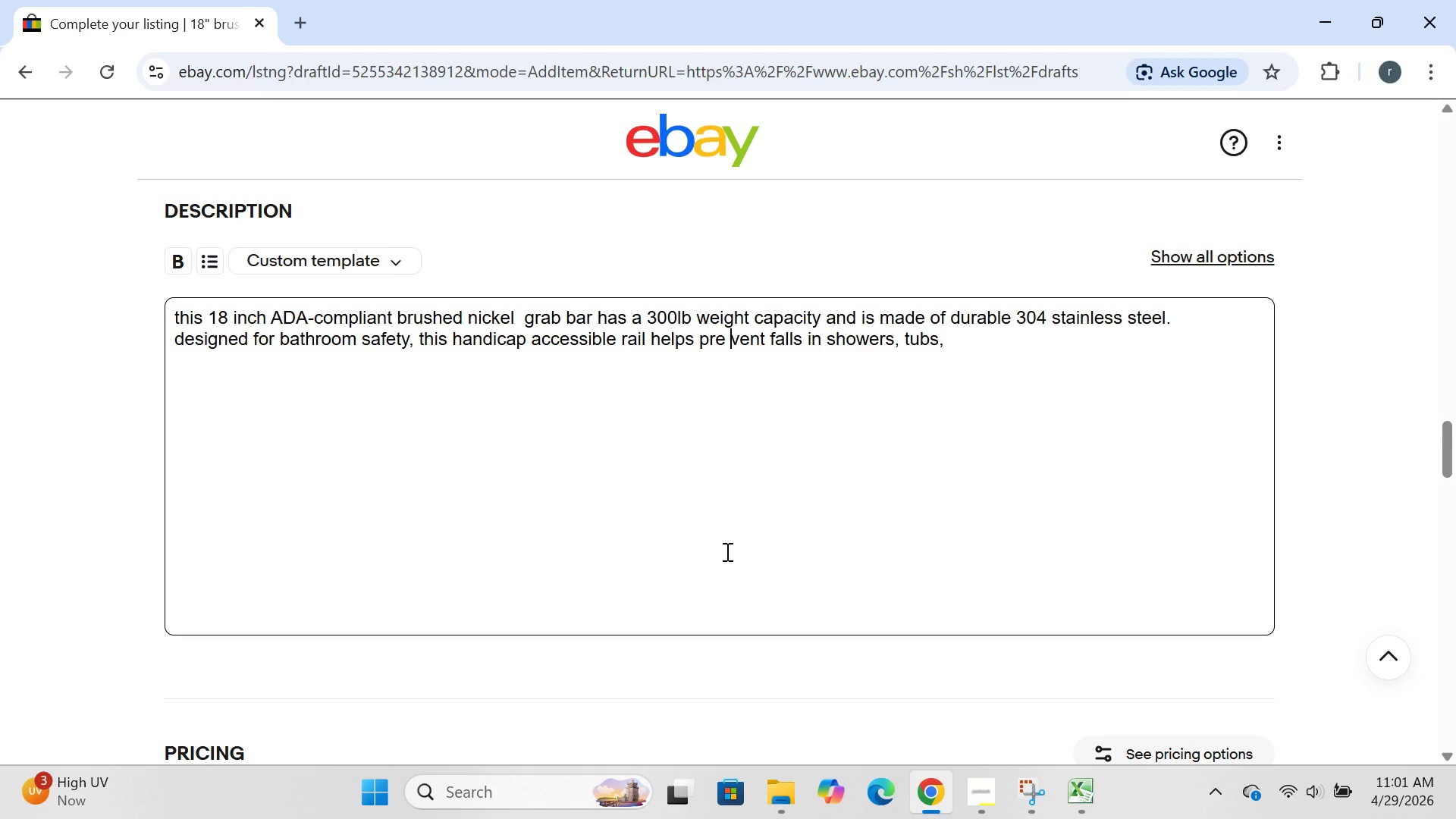 
type( and )
 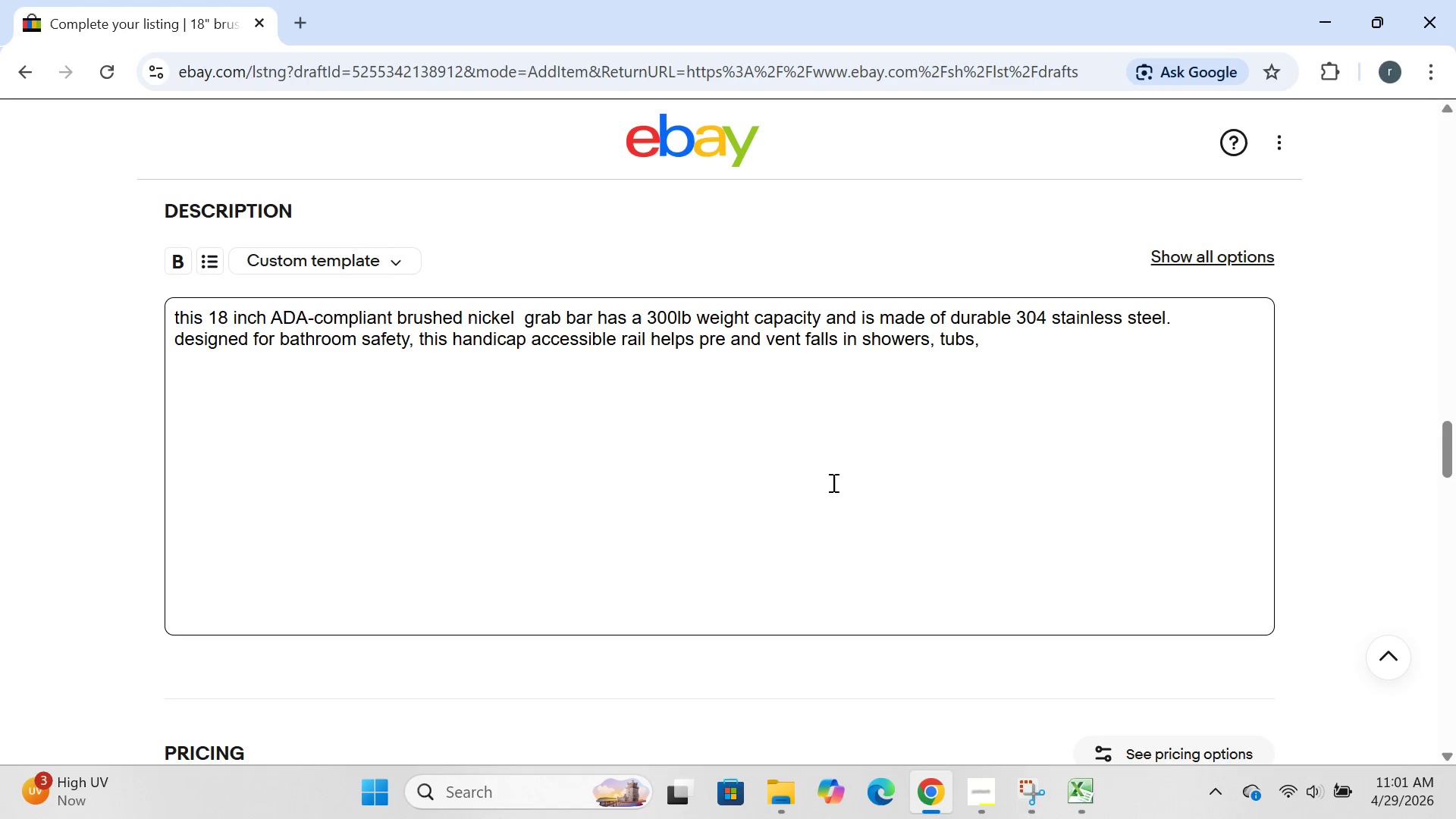 
key(Backspace)
 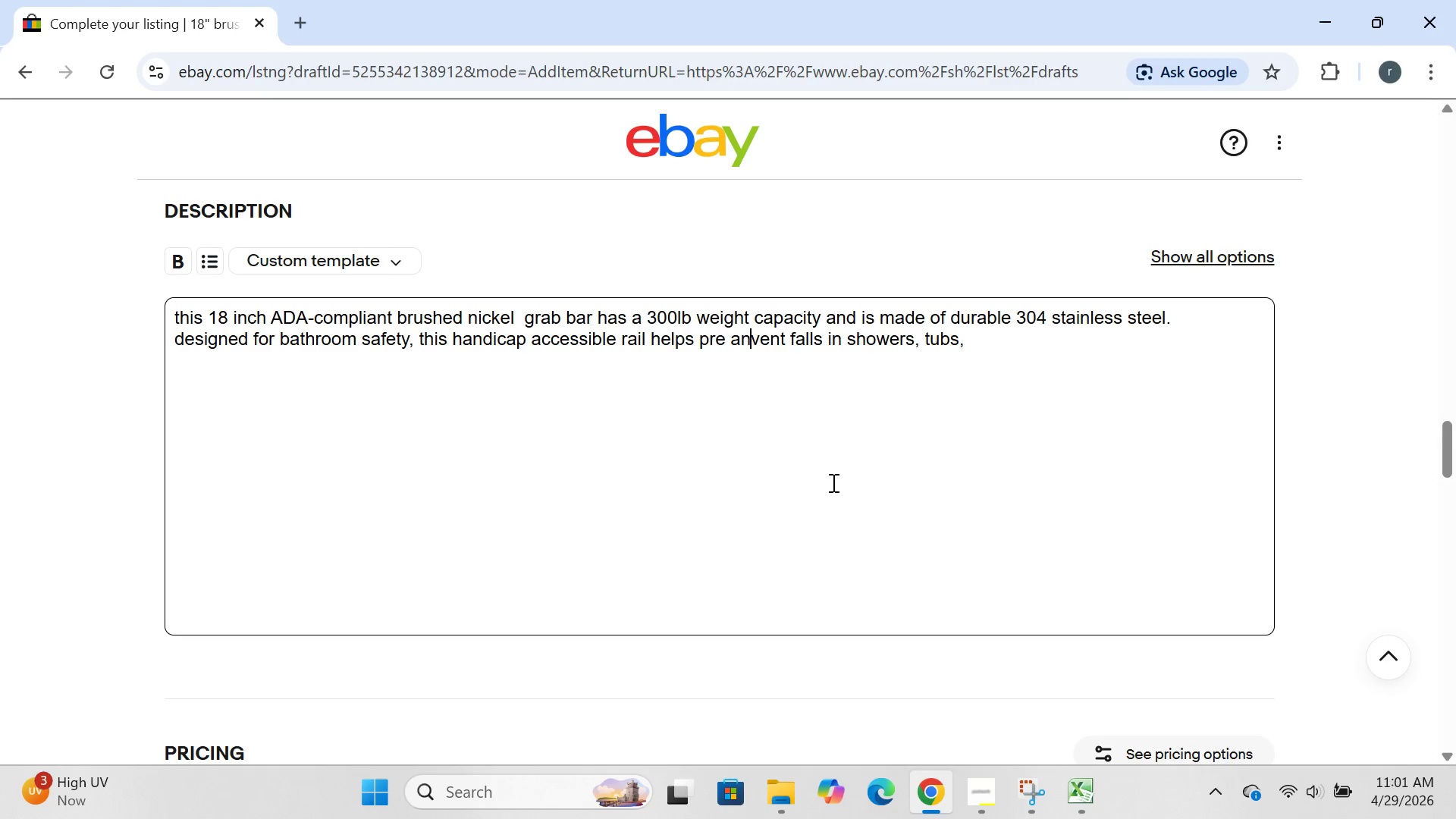 
key(Backspace)
 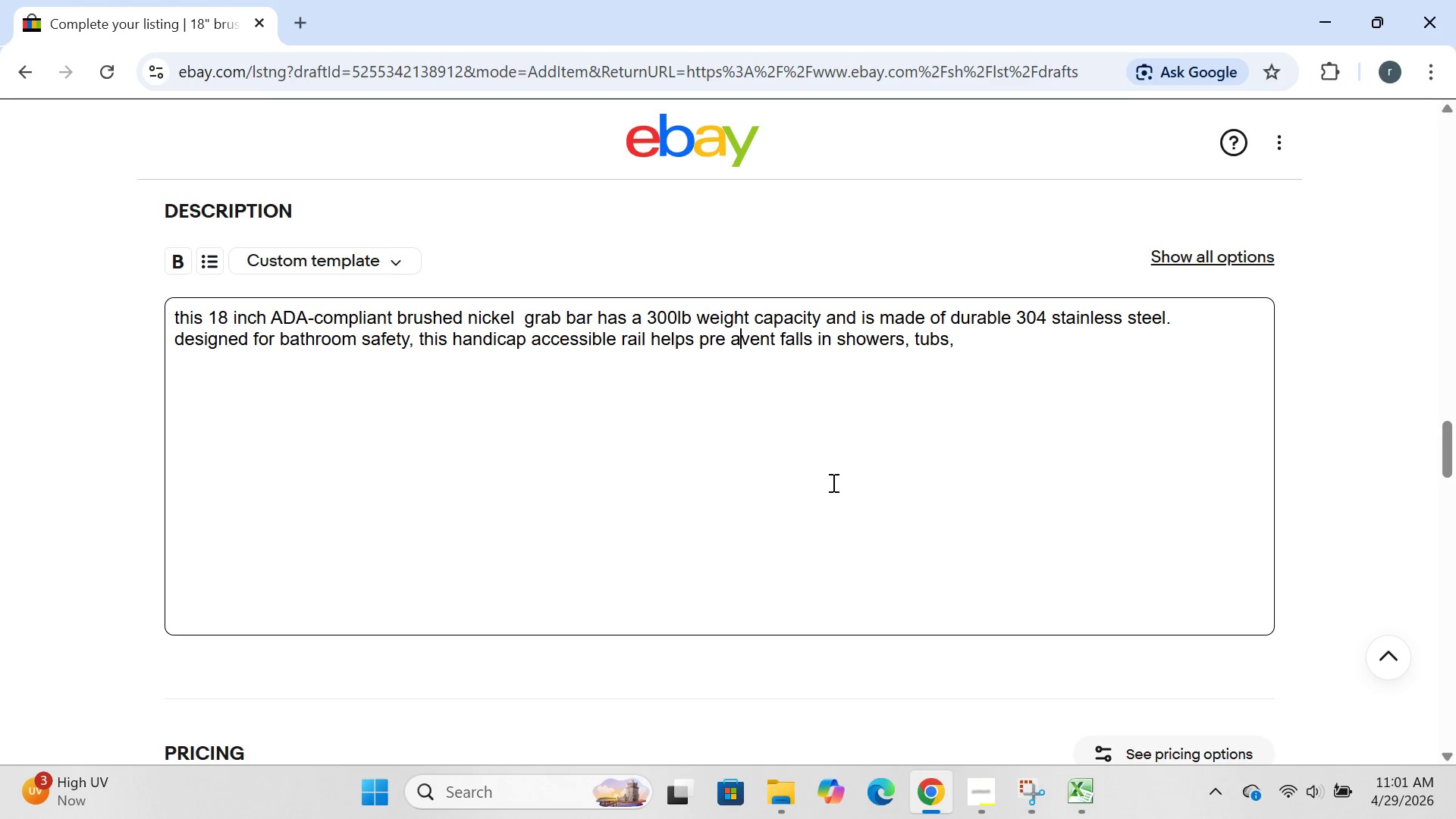 
key(Backspace)
 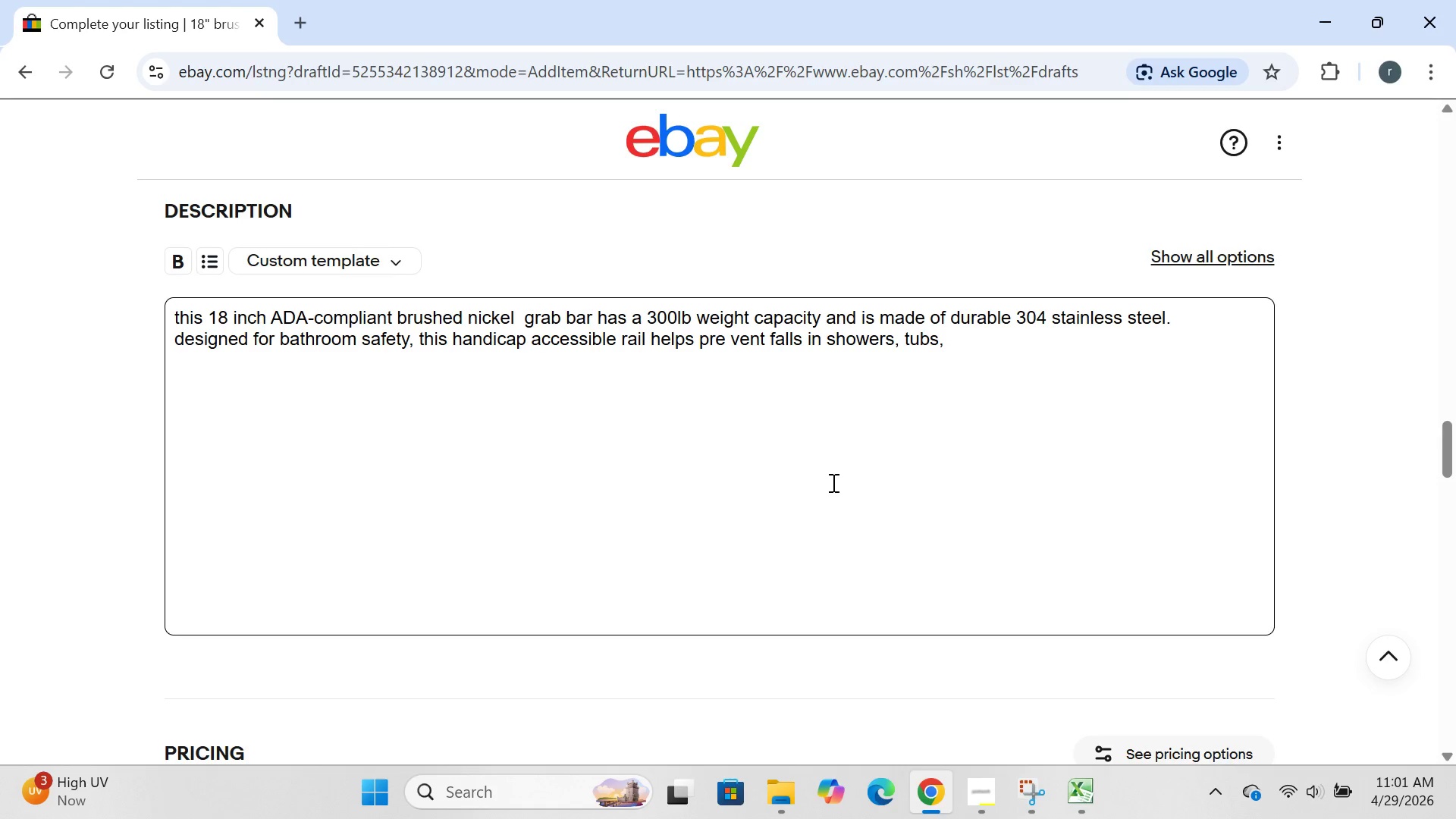 
key(Backspace)
 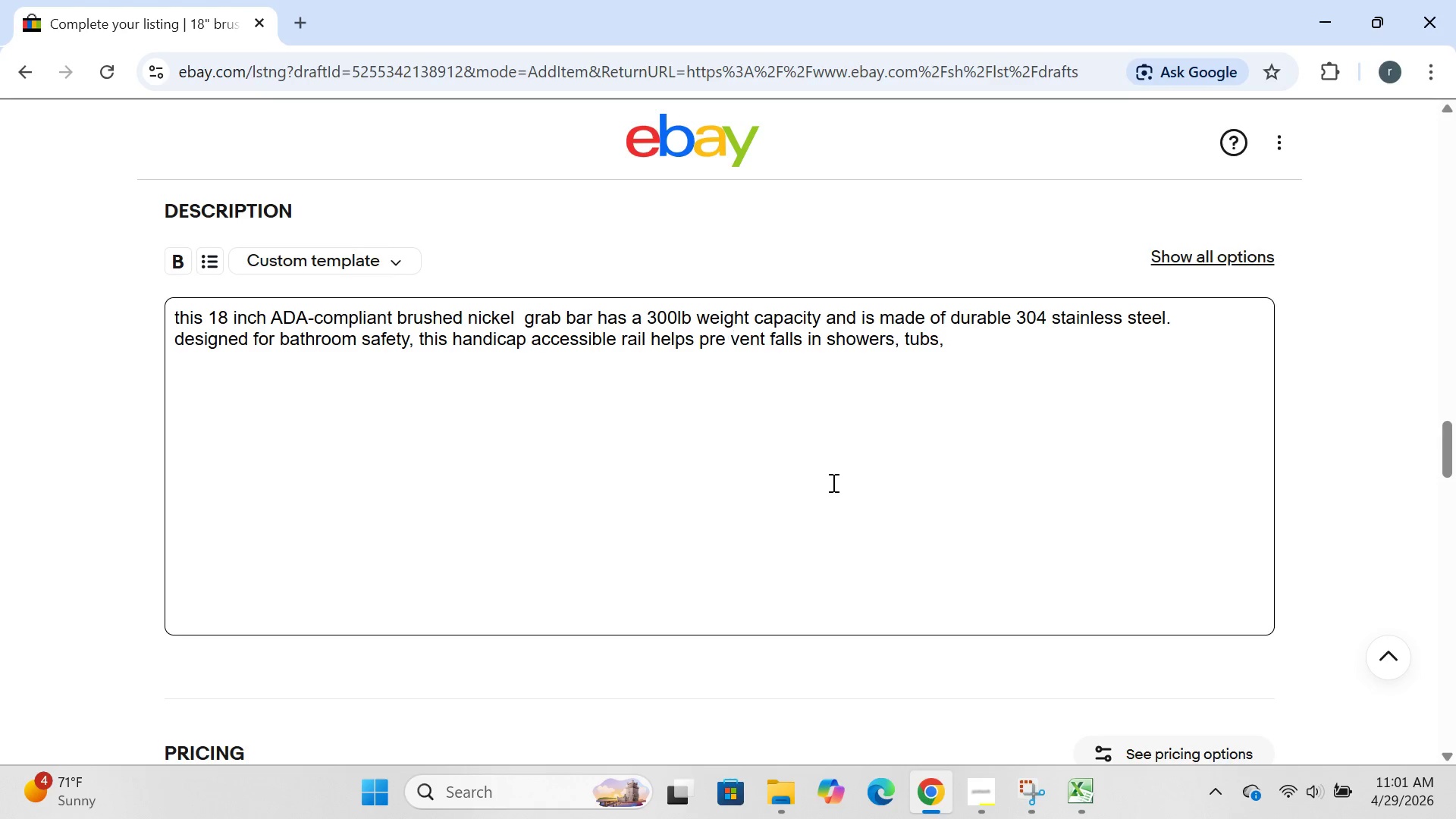 
key(Backspace)
 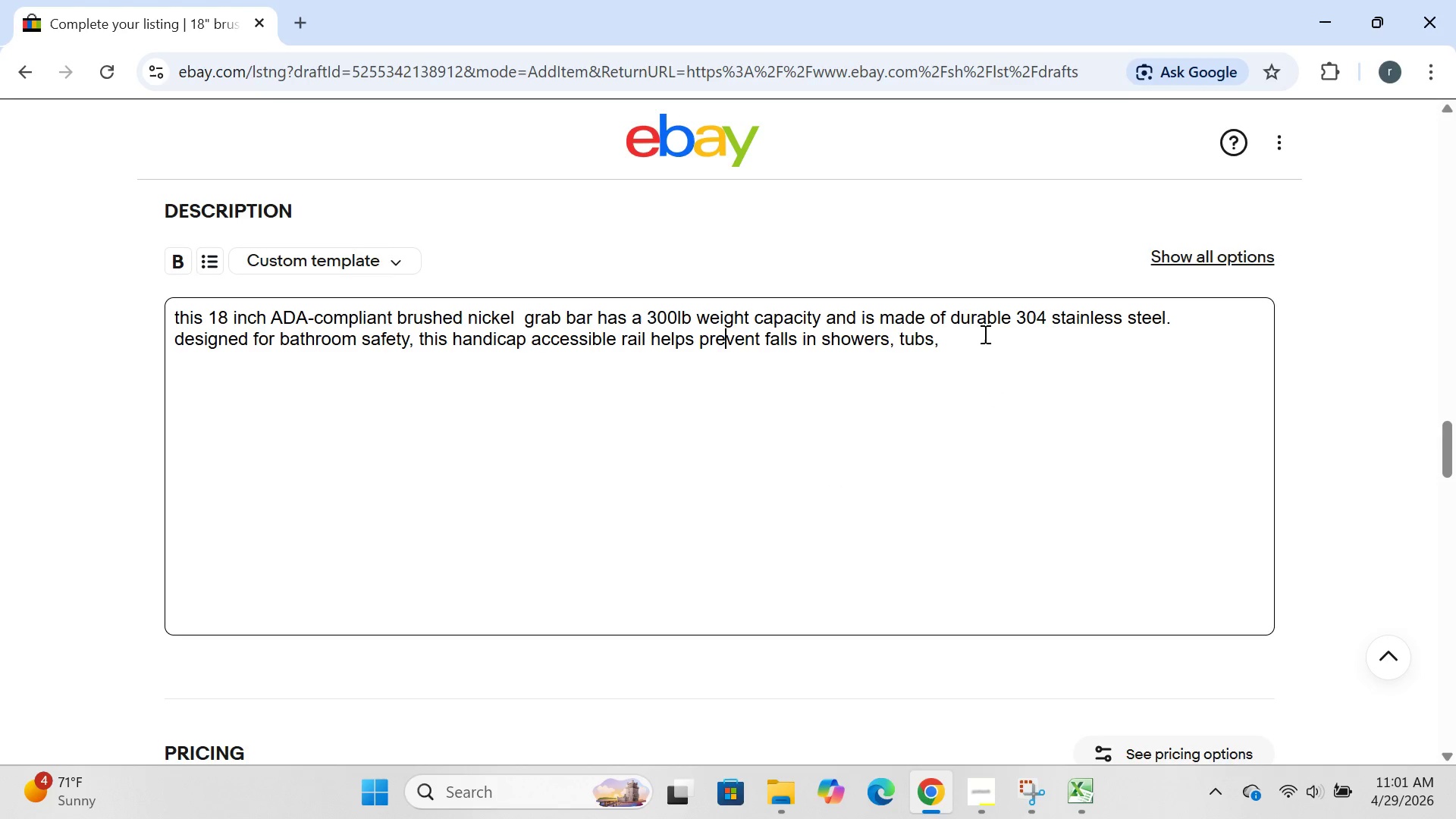 
left_click([960, 337])
 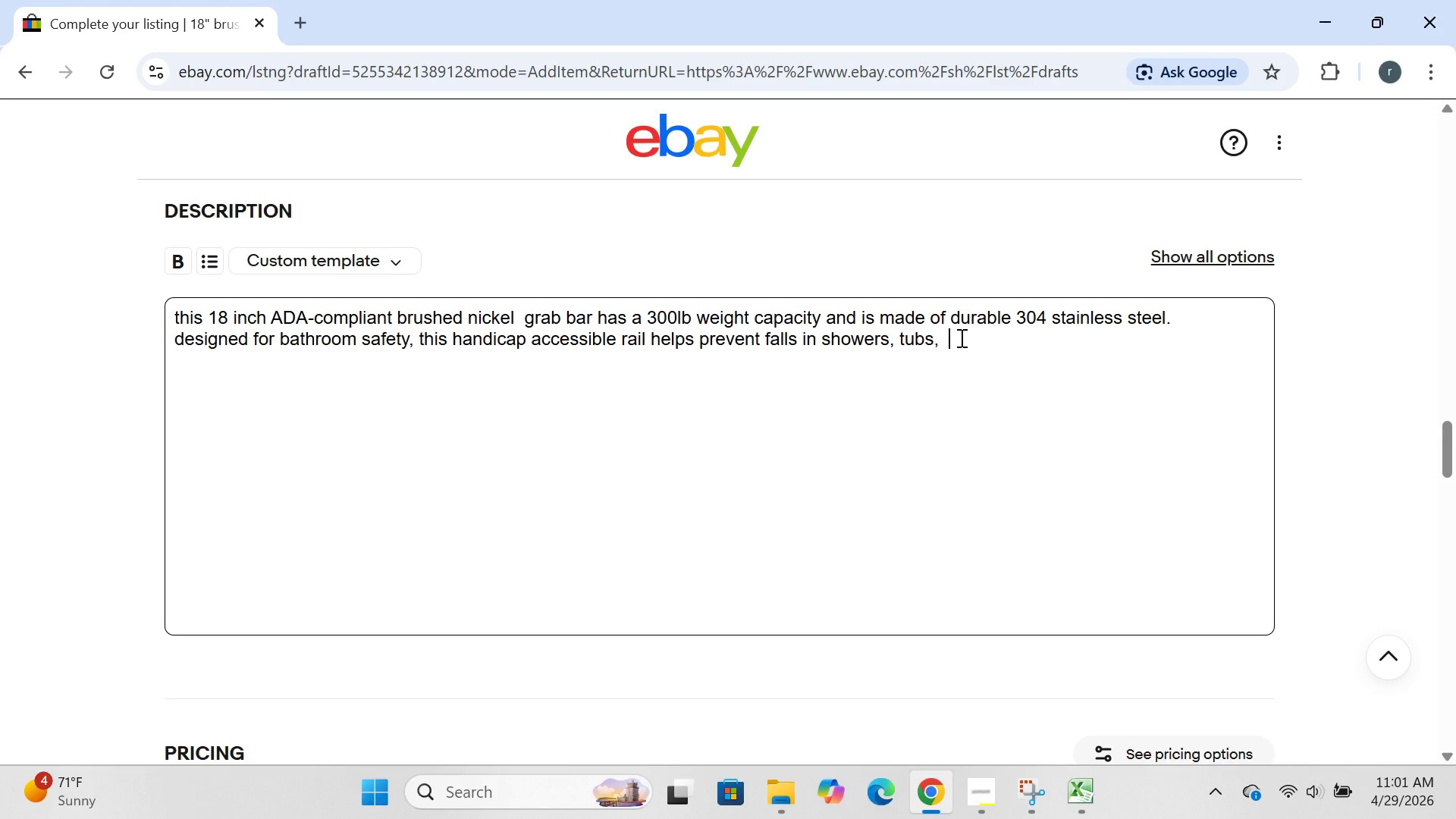 
type(and ,)
key(Backspace)
type(toilent )
 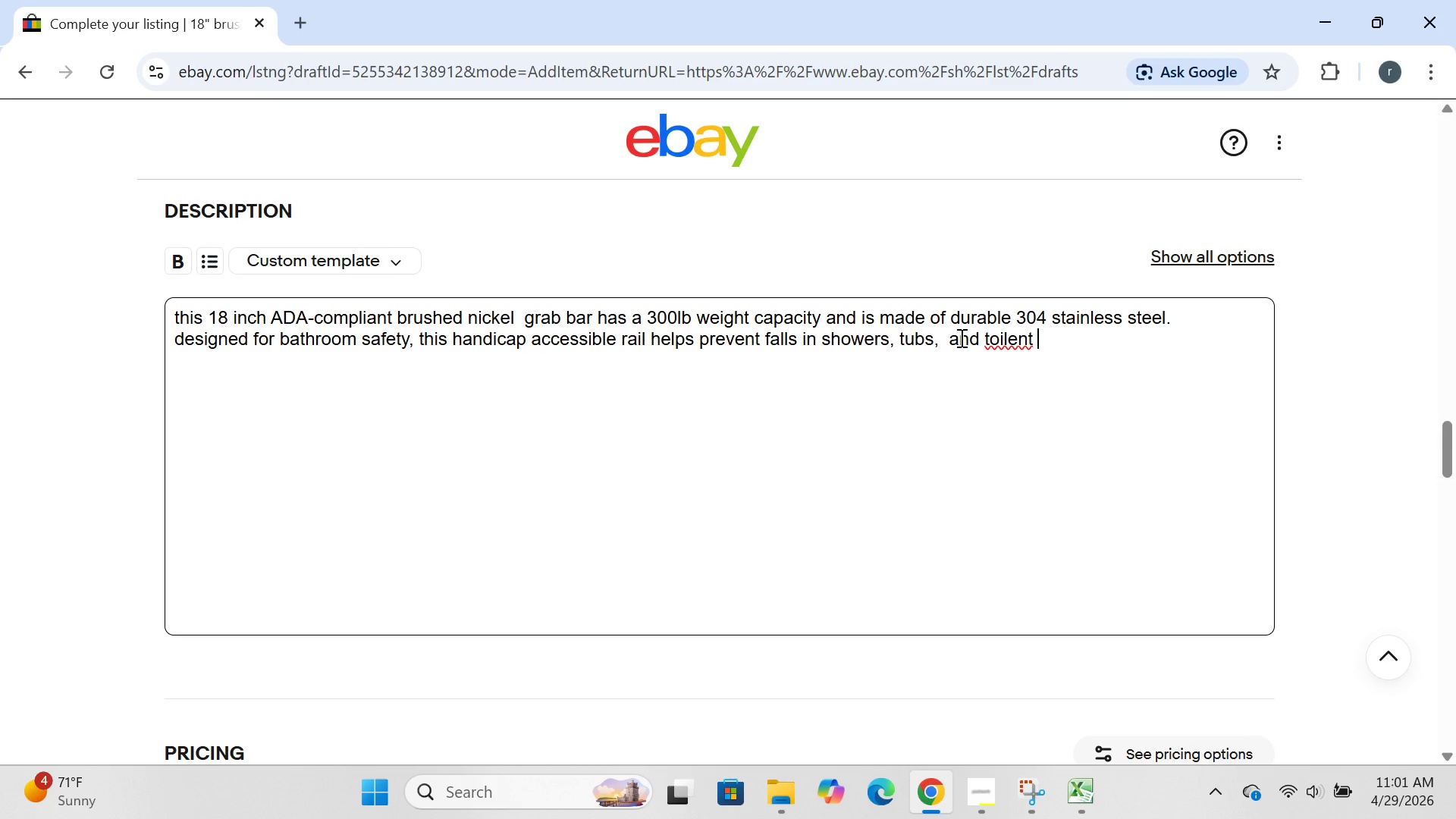 
key(ArrowLeft)
 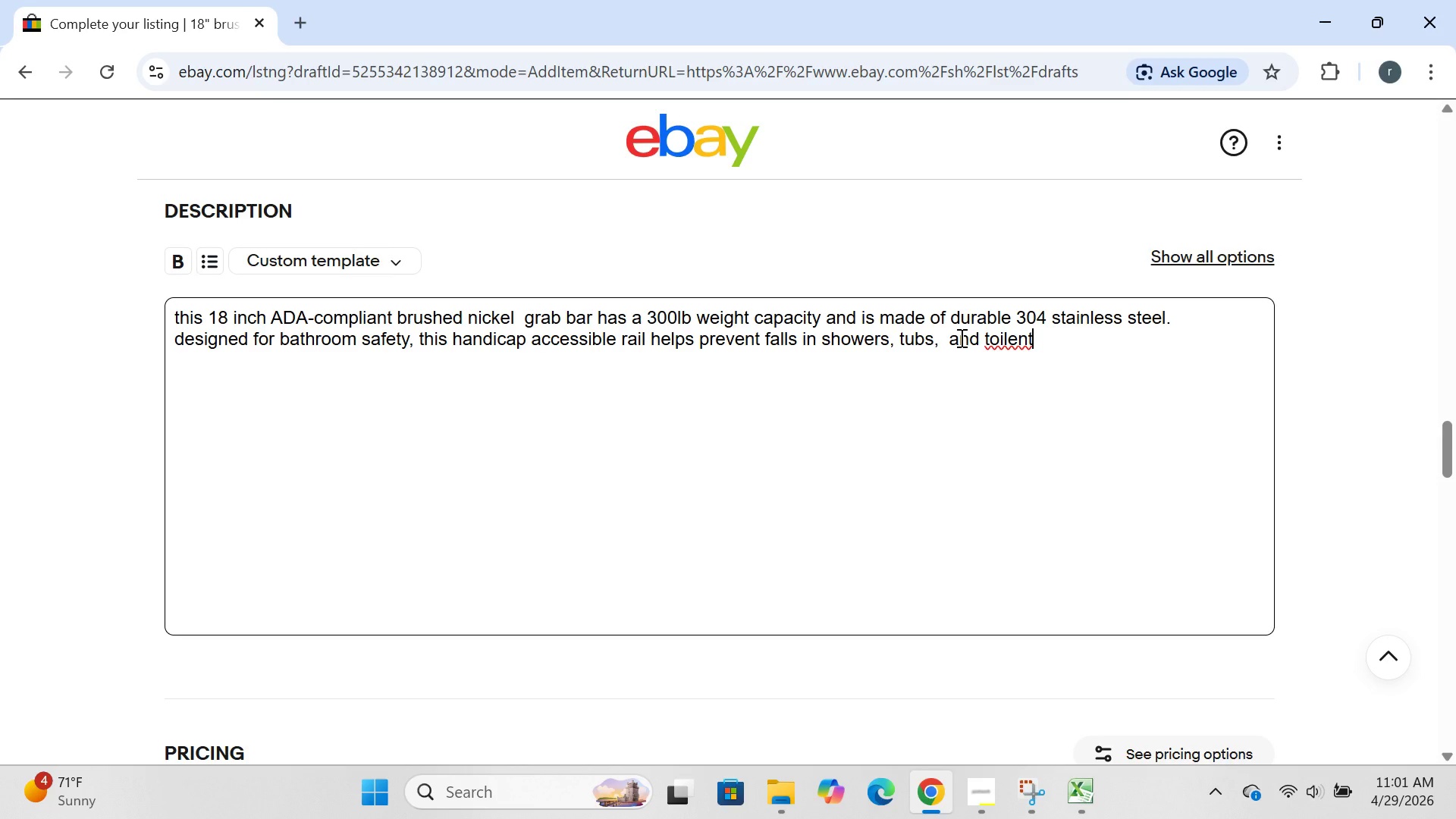 
key(ArrowLeft)
 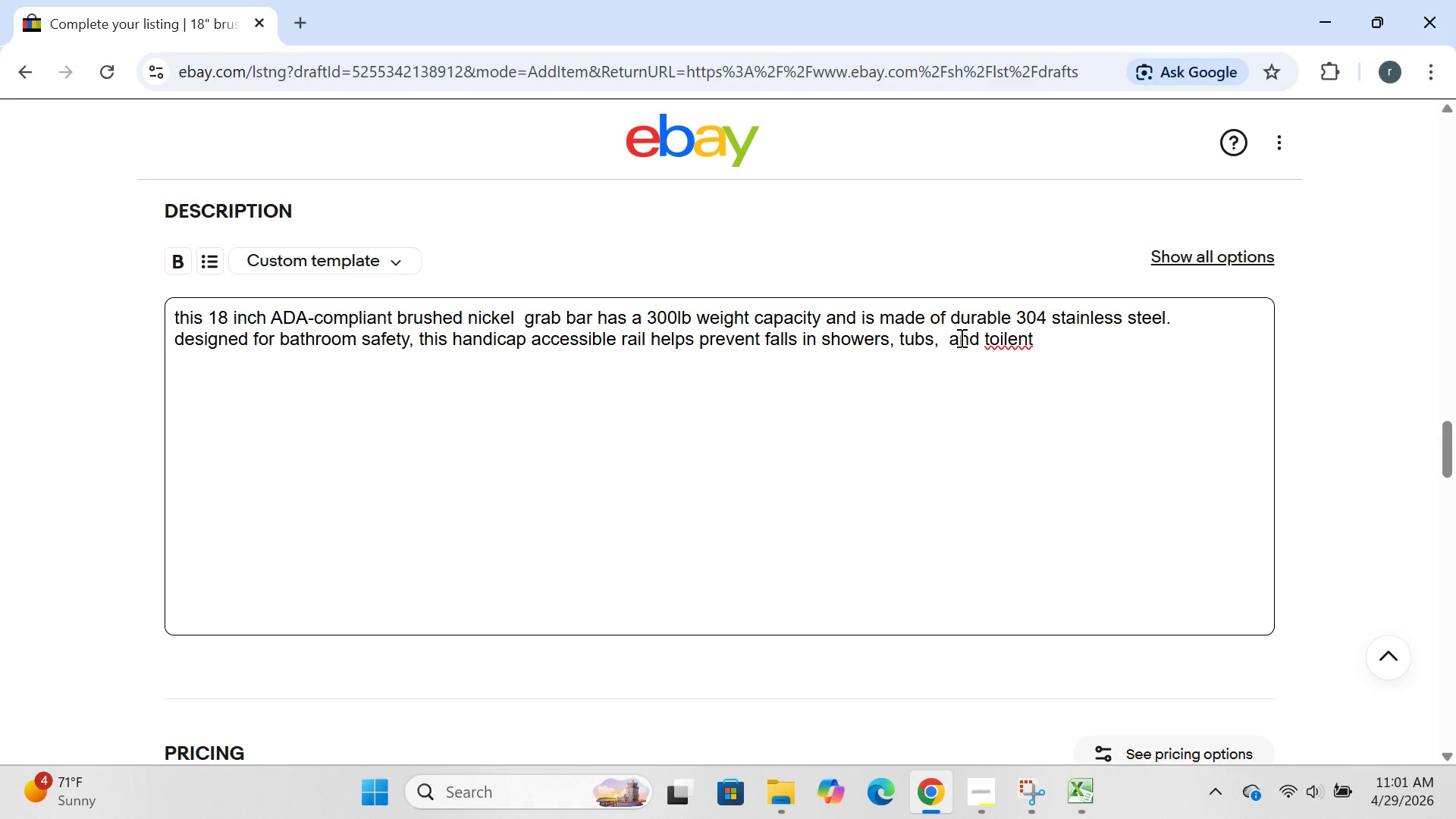 
key(Backspace)
 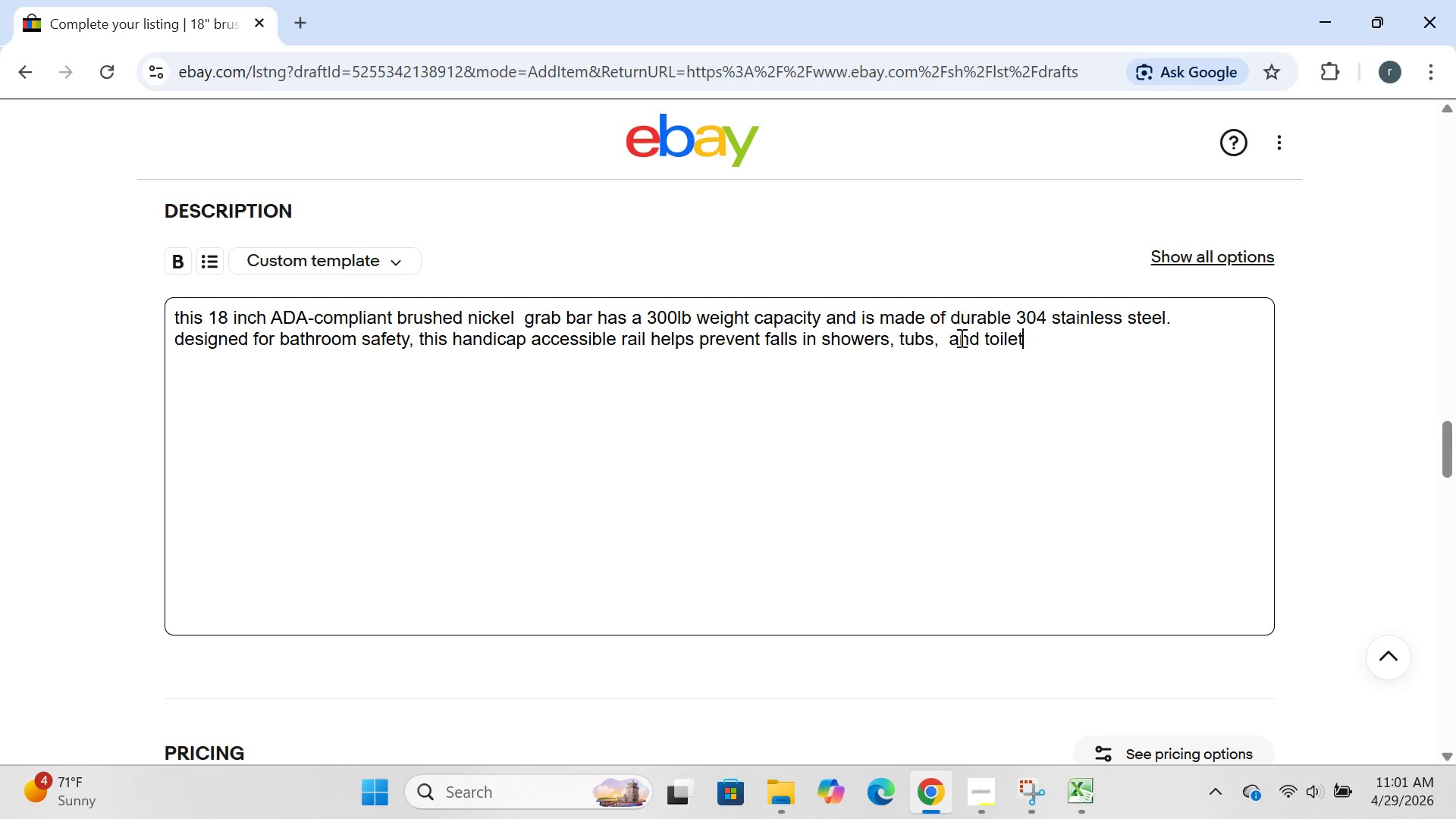 
key(ArrowRight)
 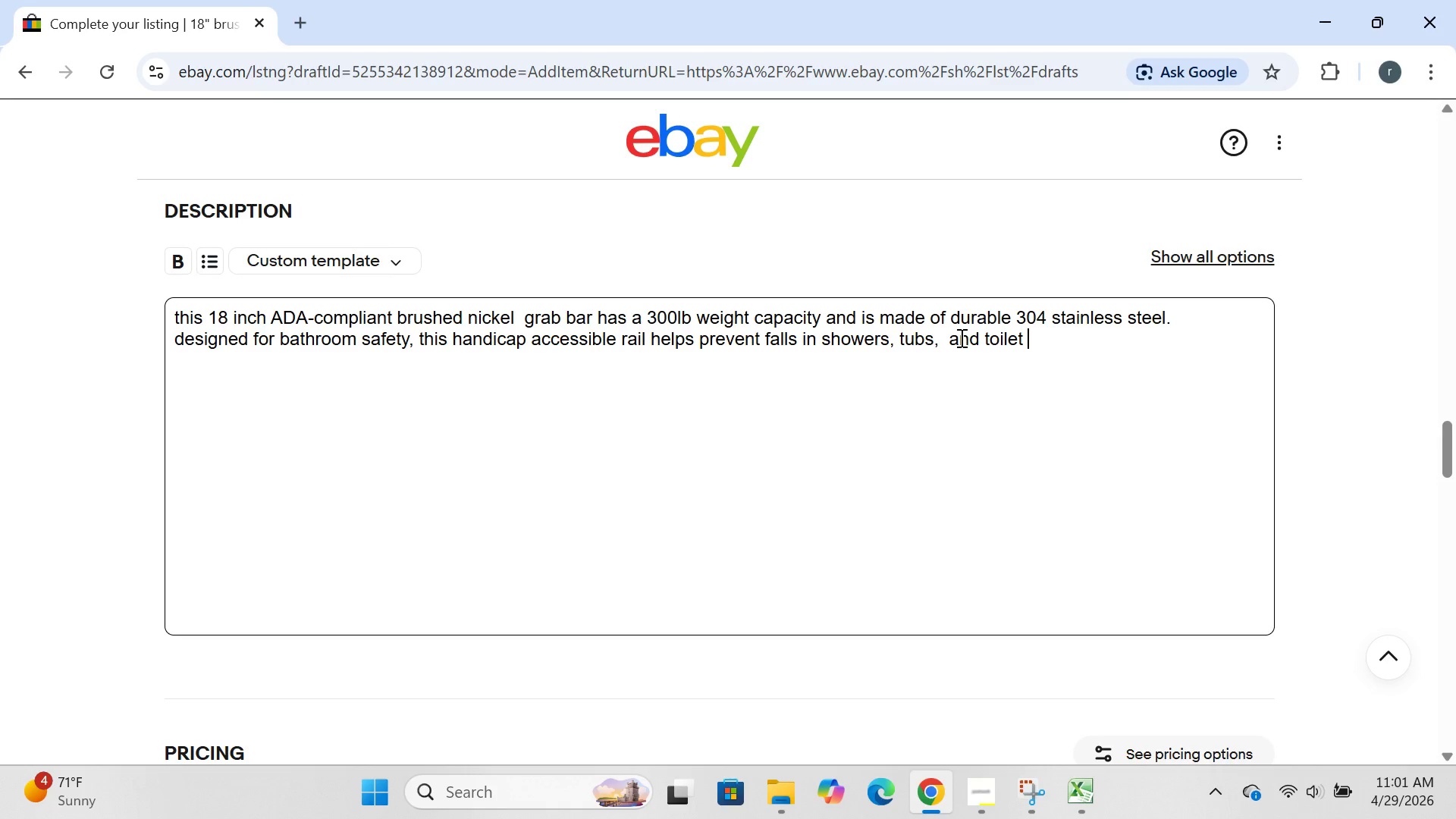 
key(ArrowRight)
 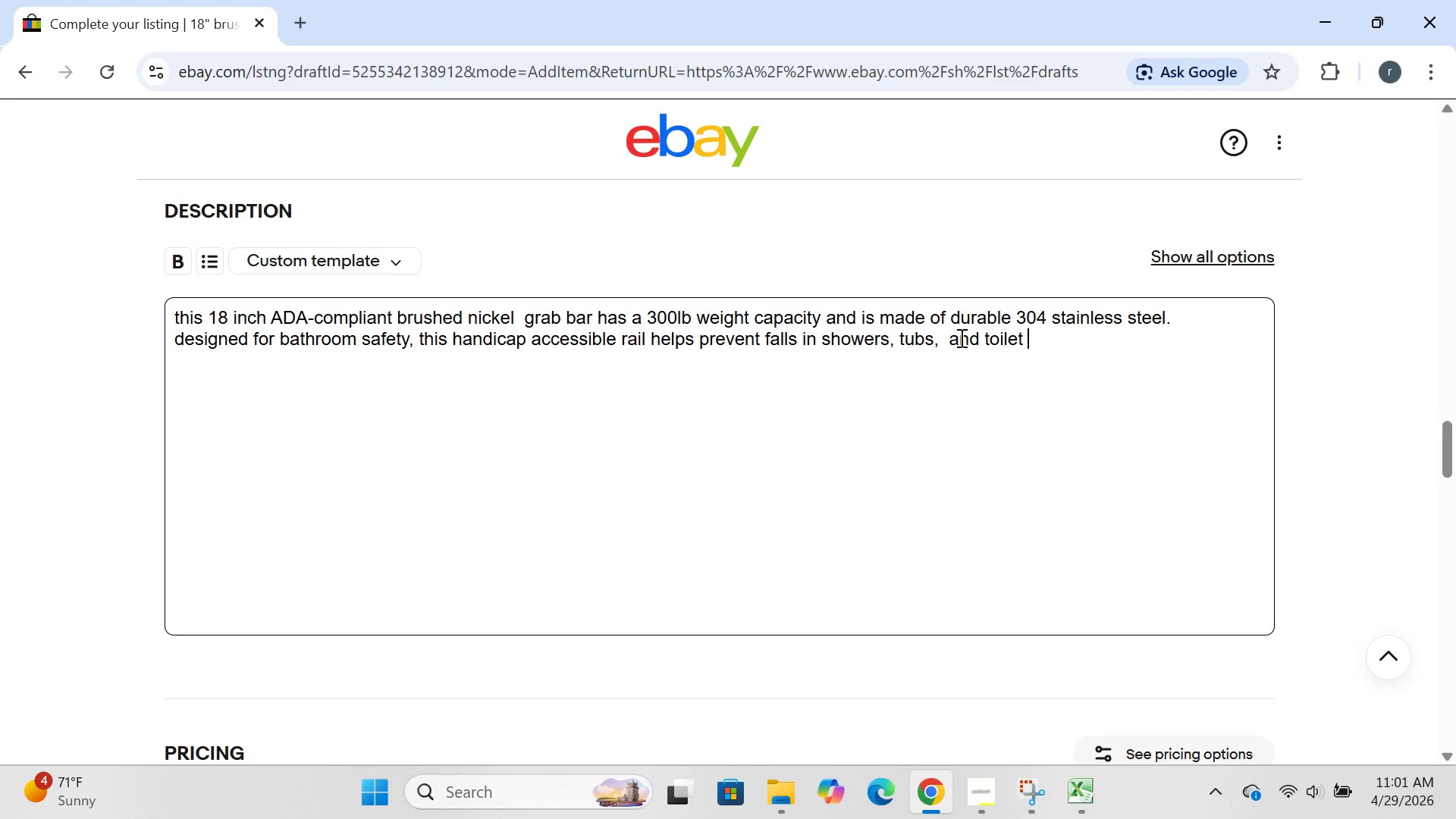 
type(areas)
 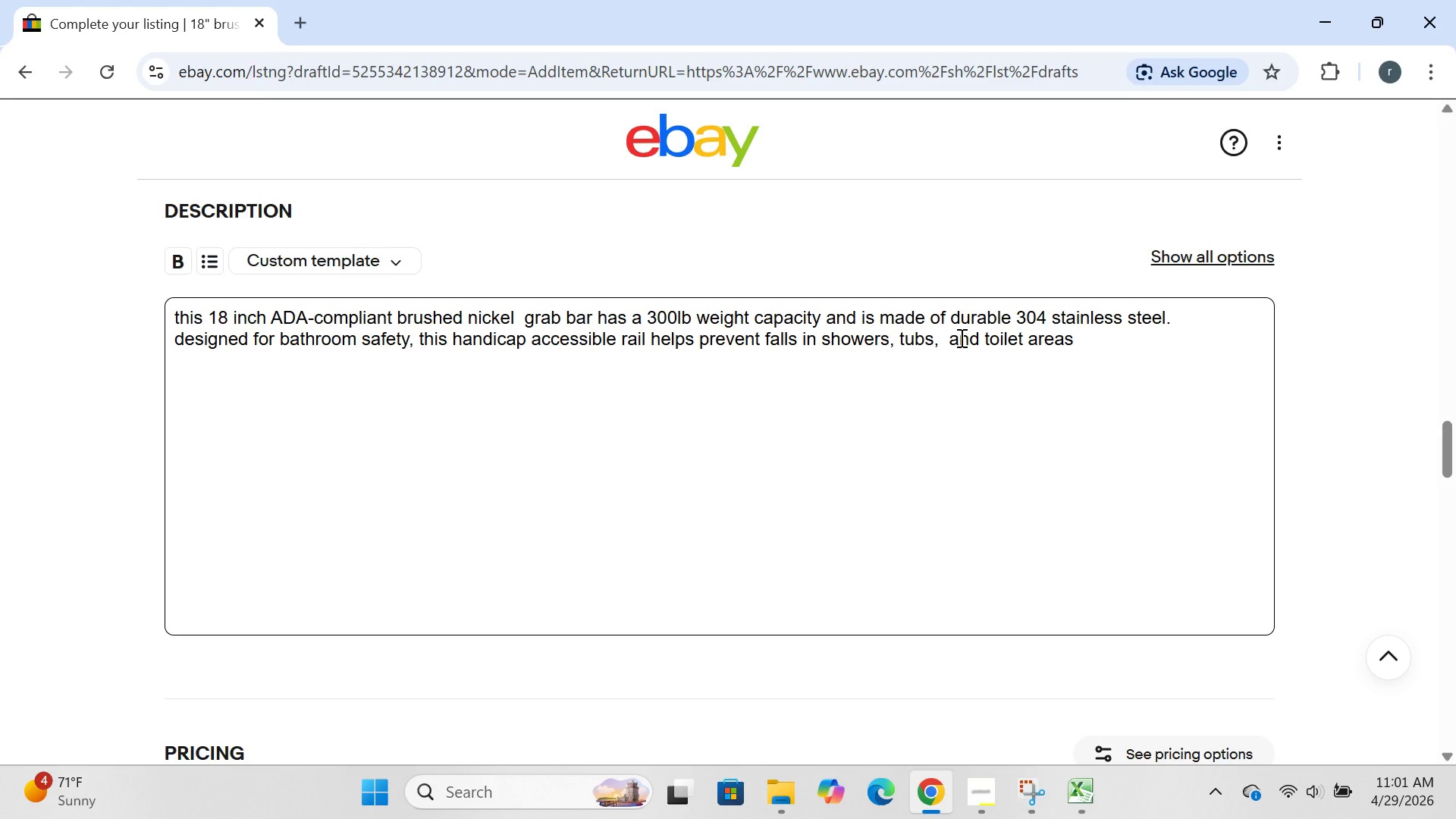 
key(Enter)
 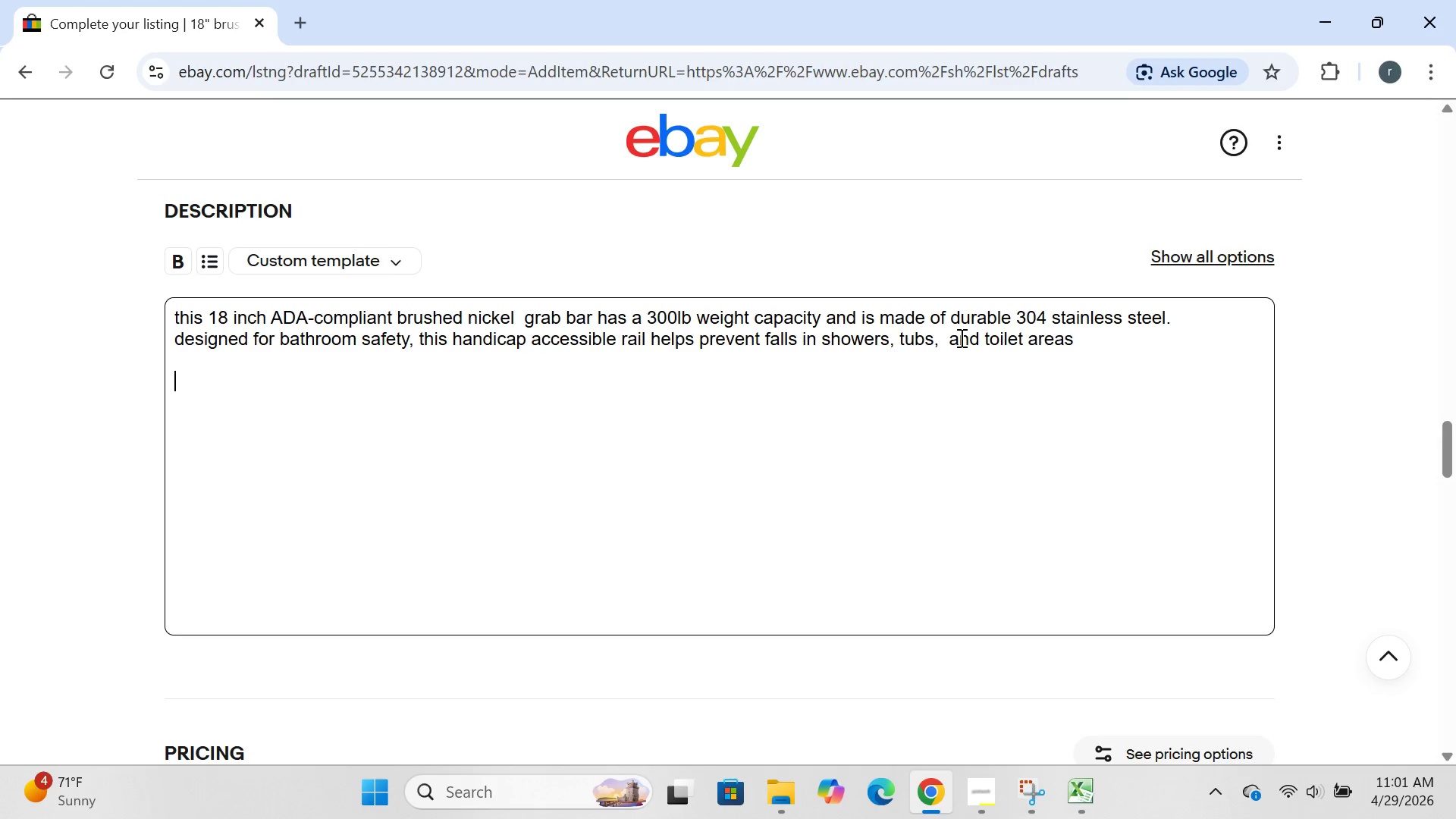 
key(Enter)
 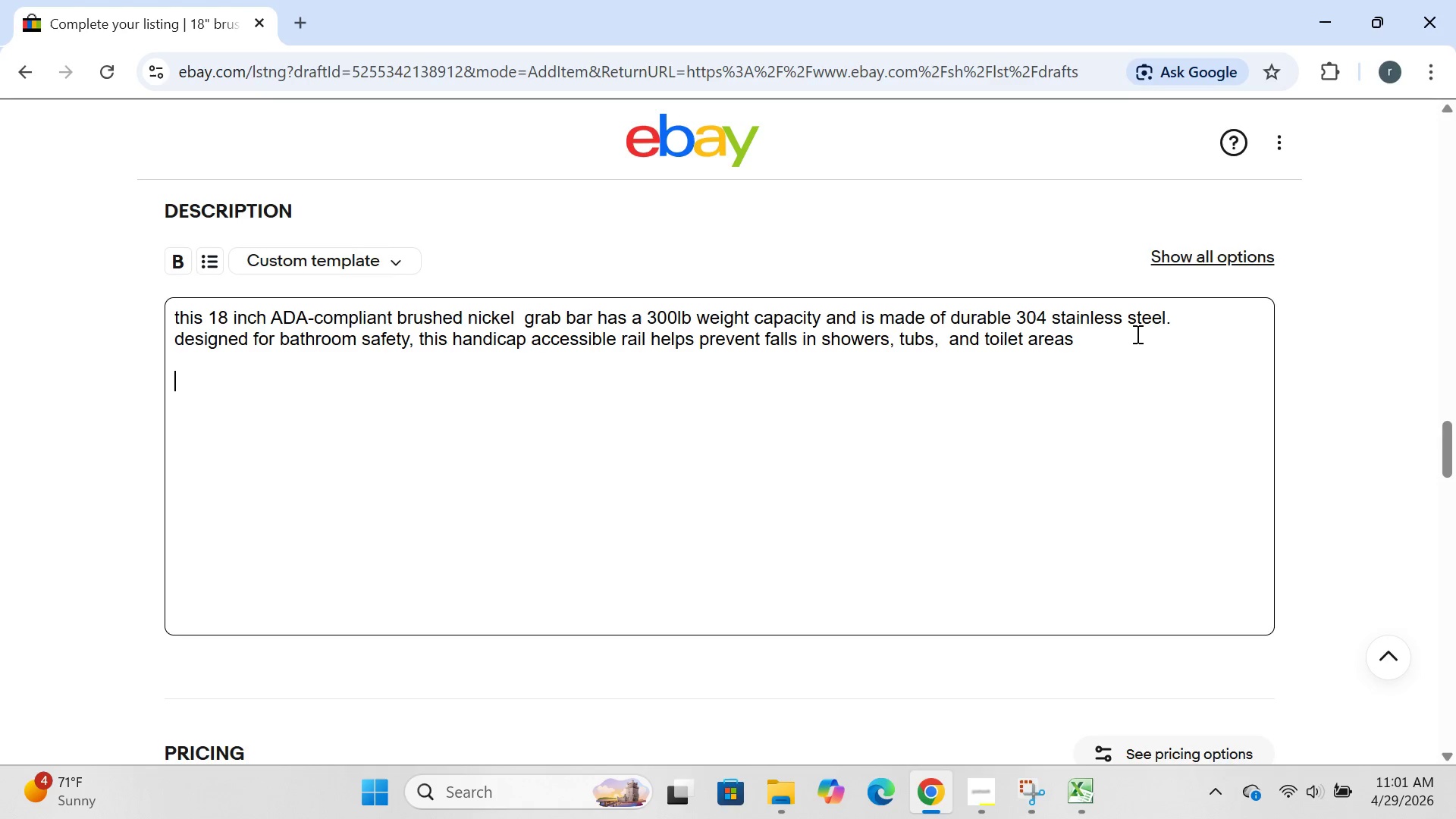 
left_click([1118, 337])
 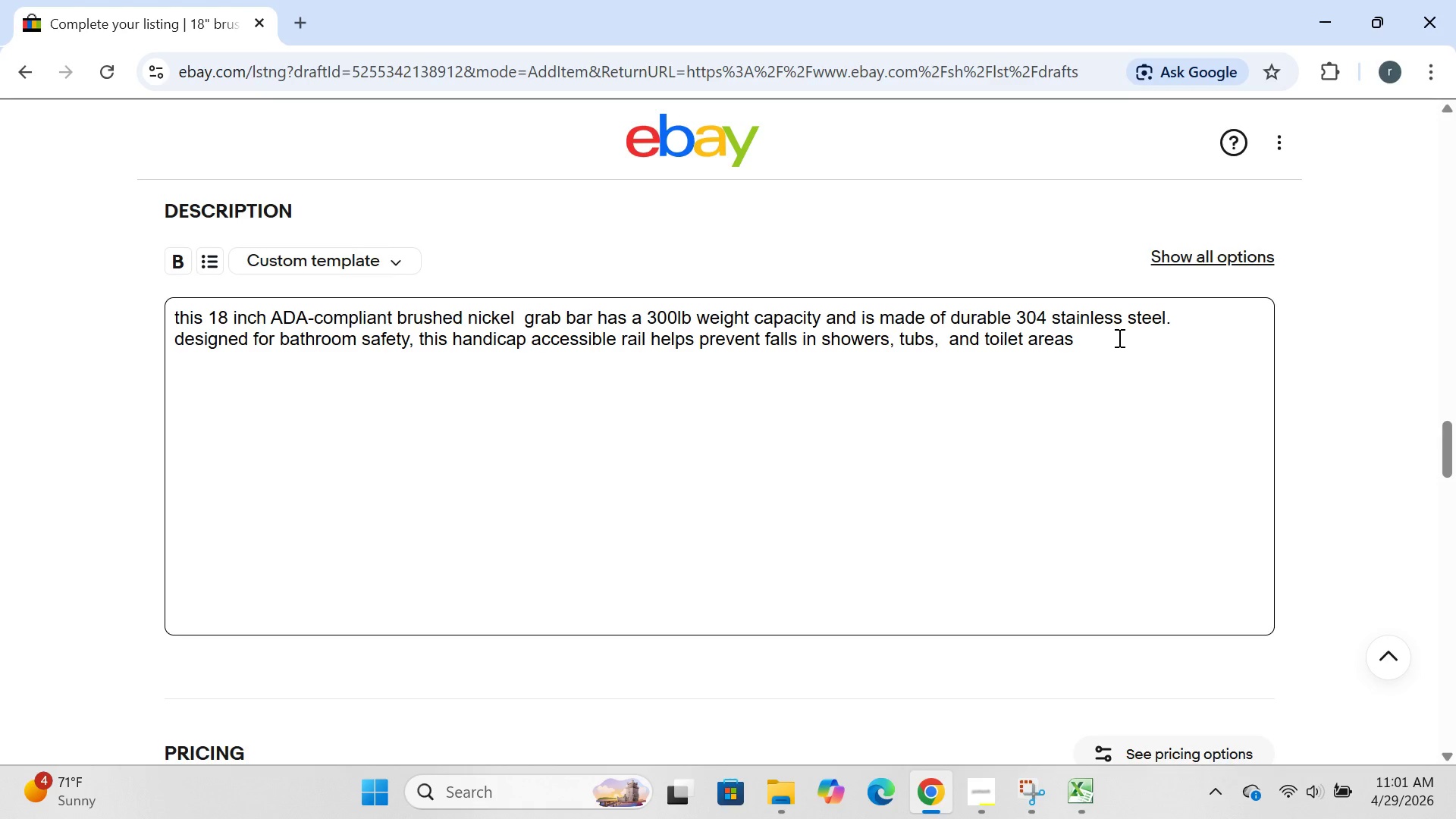 
key(Period)
 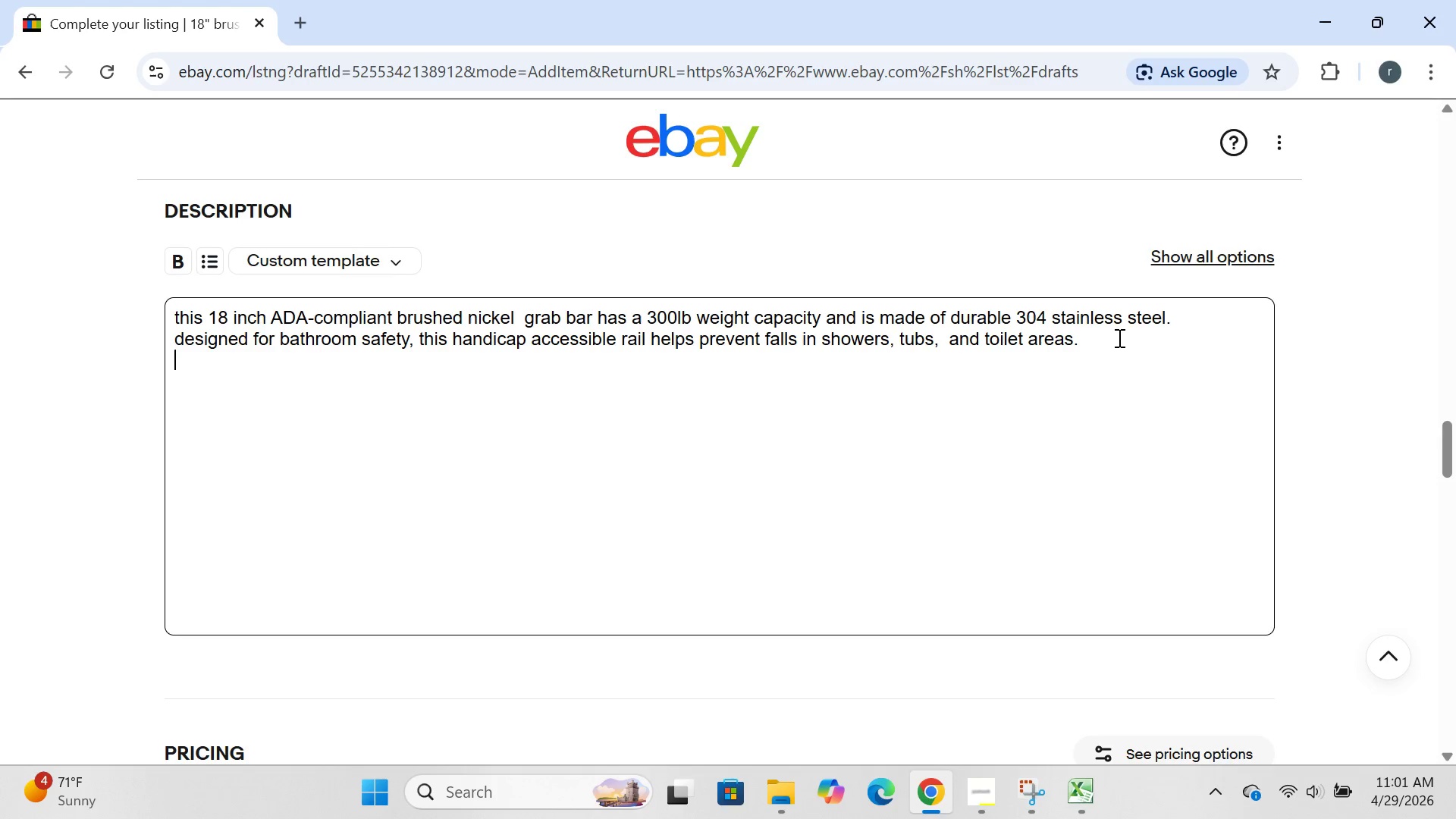 
key(Enter)
 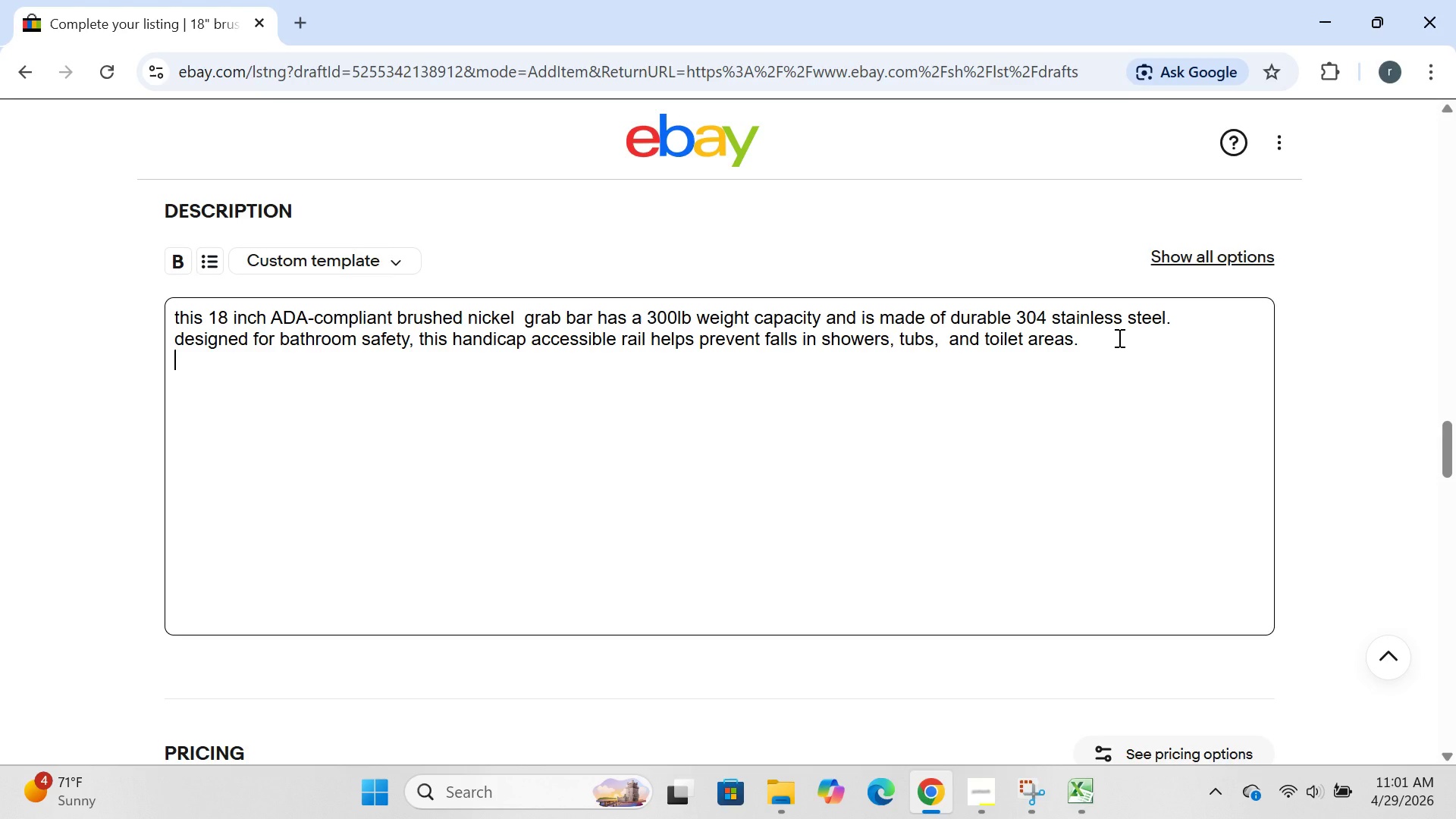 
type(features:)
 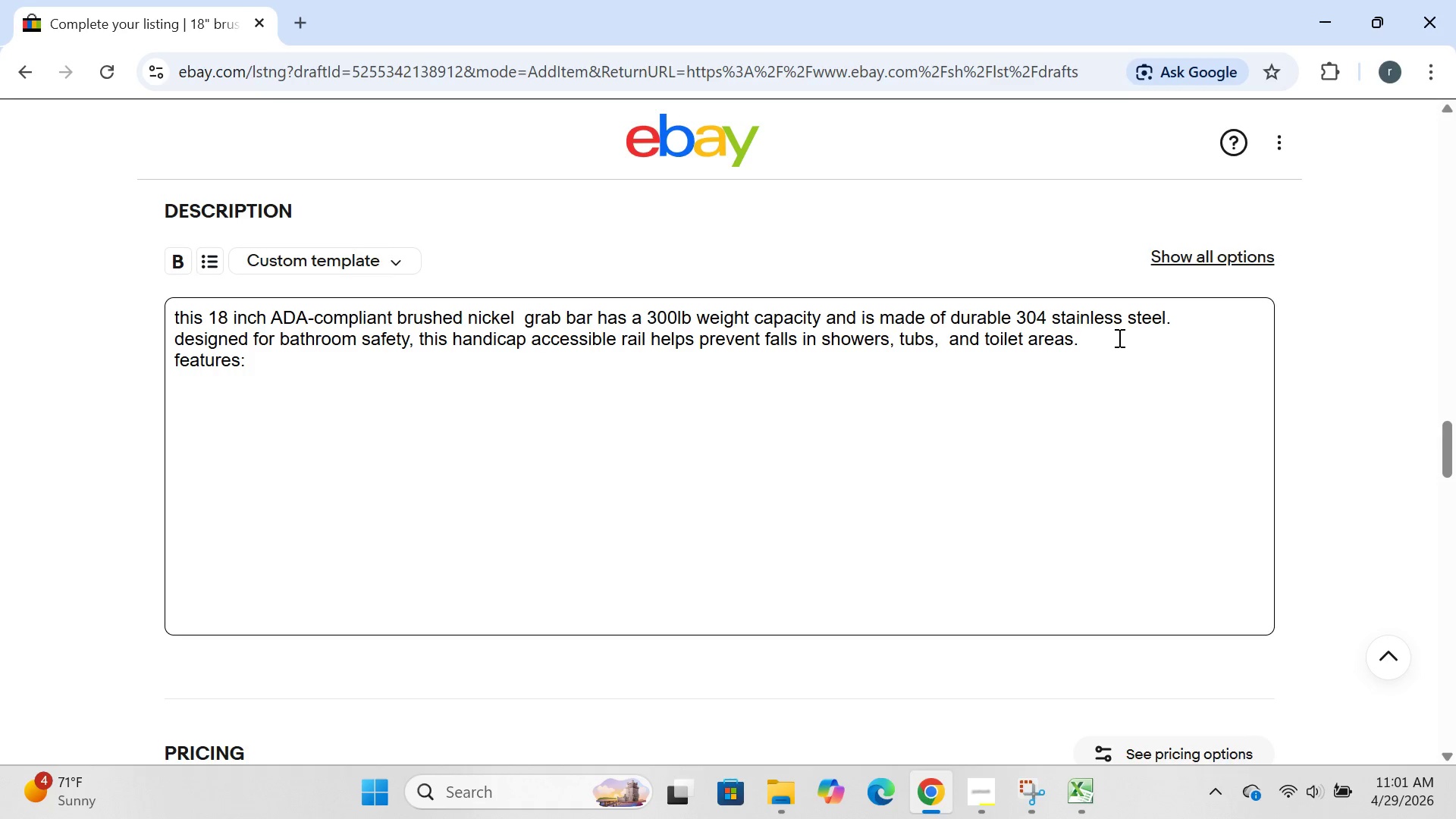 
key(Enter)
 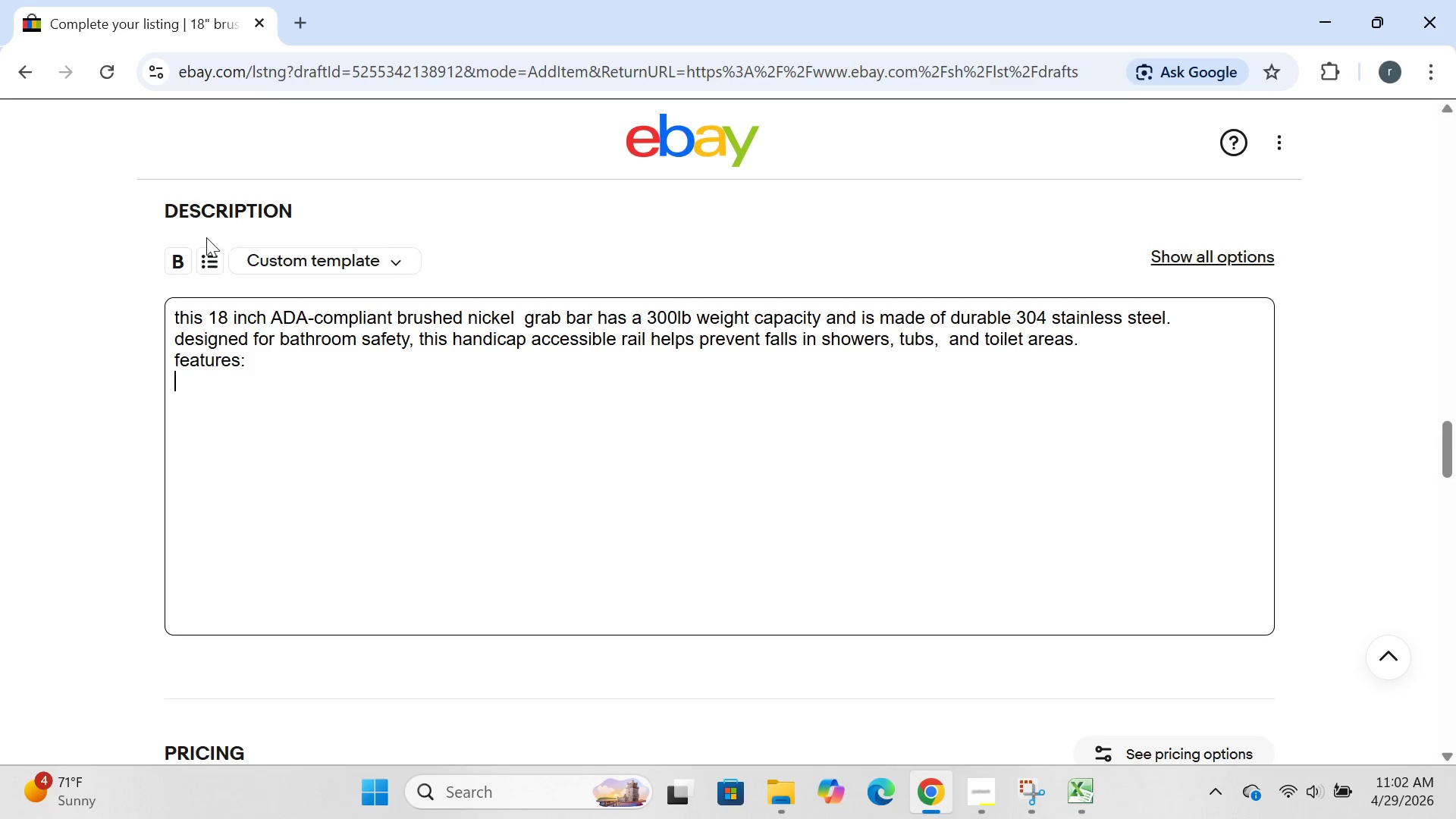 
left_click([207, 259])
 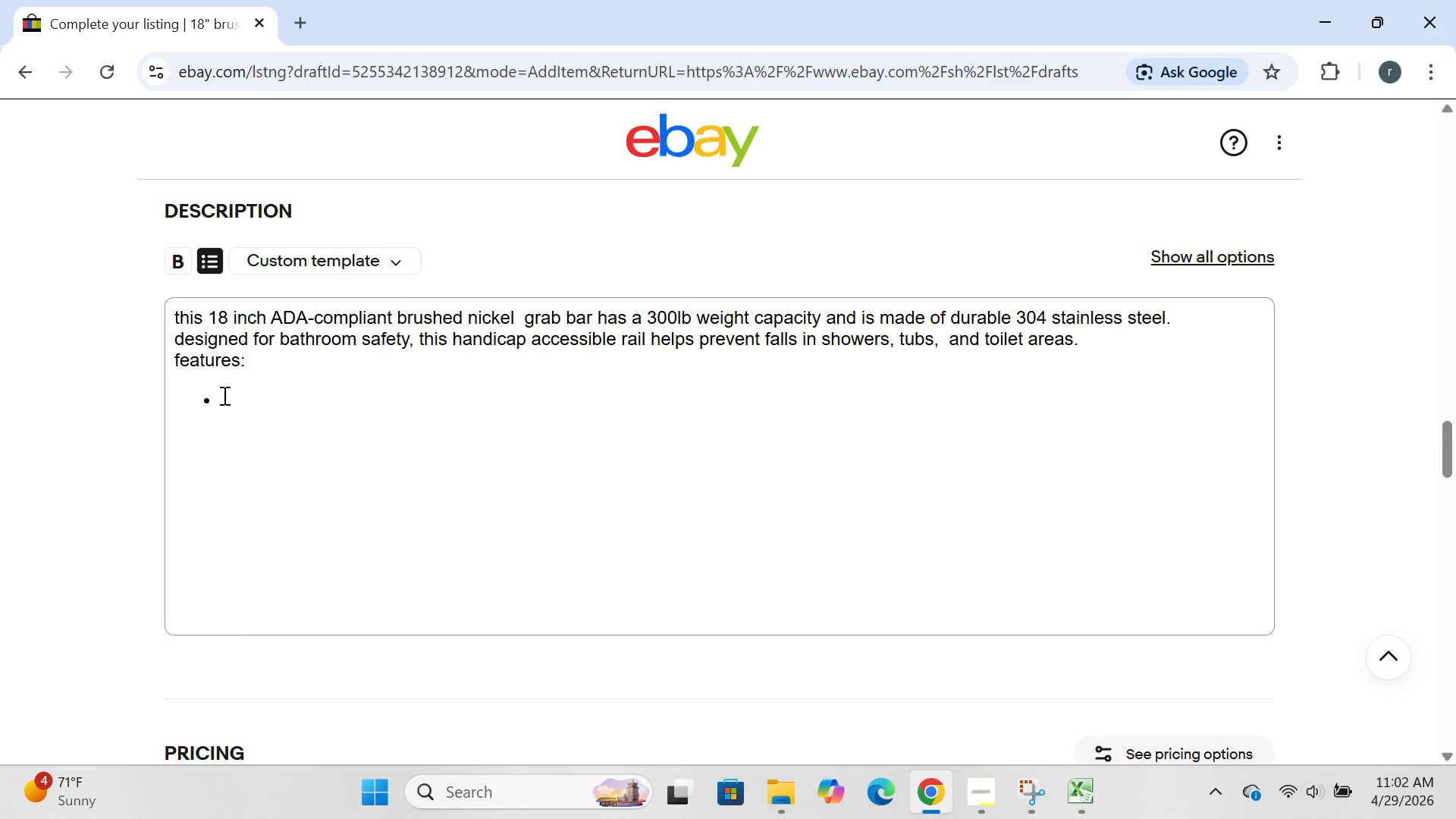 
left_click([223, 395])
 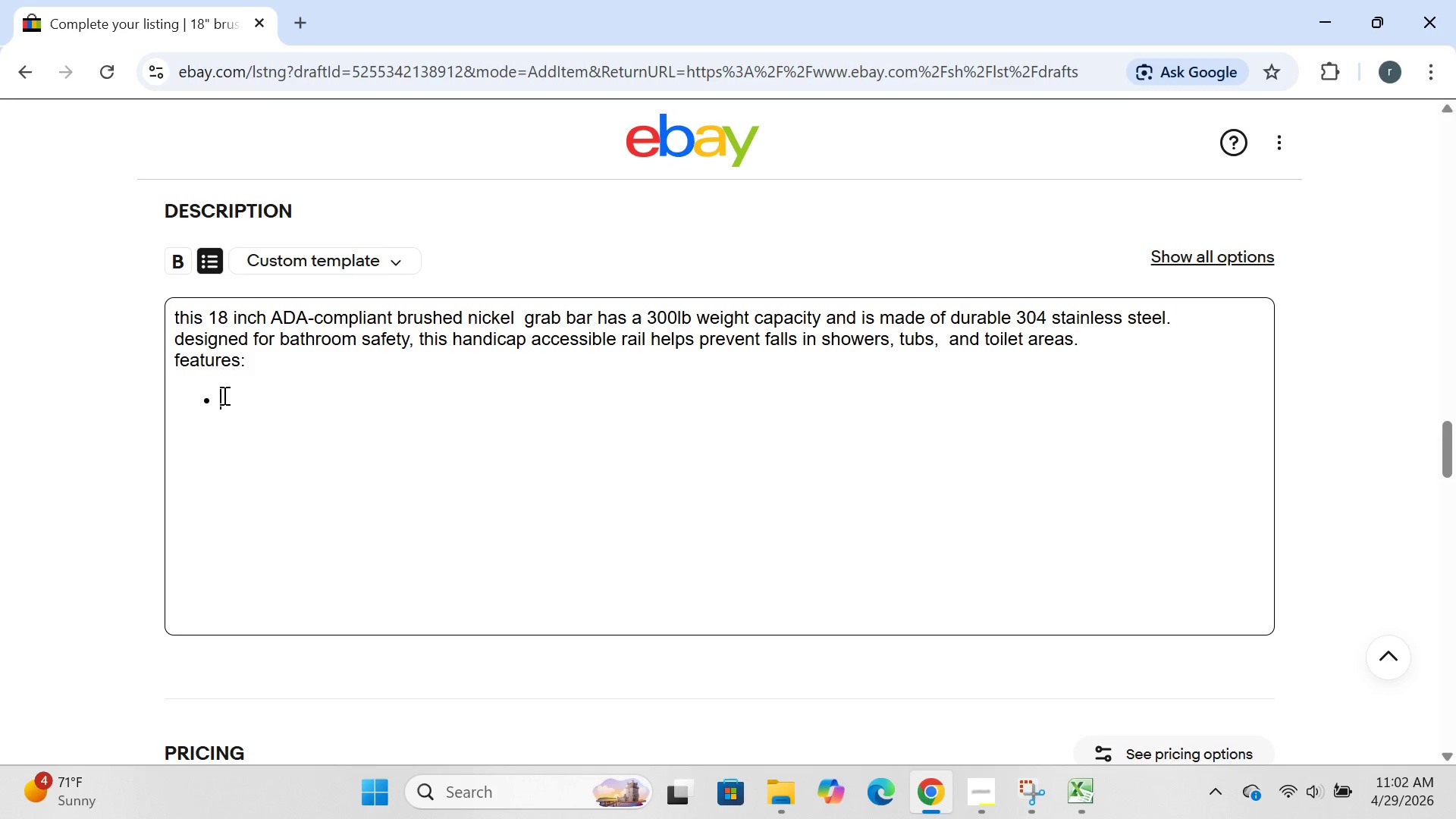 
wait(24.02)
 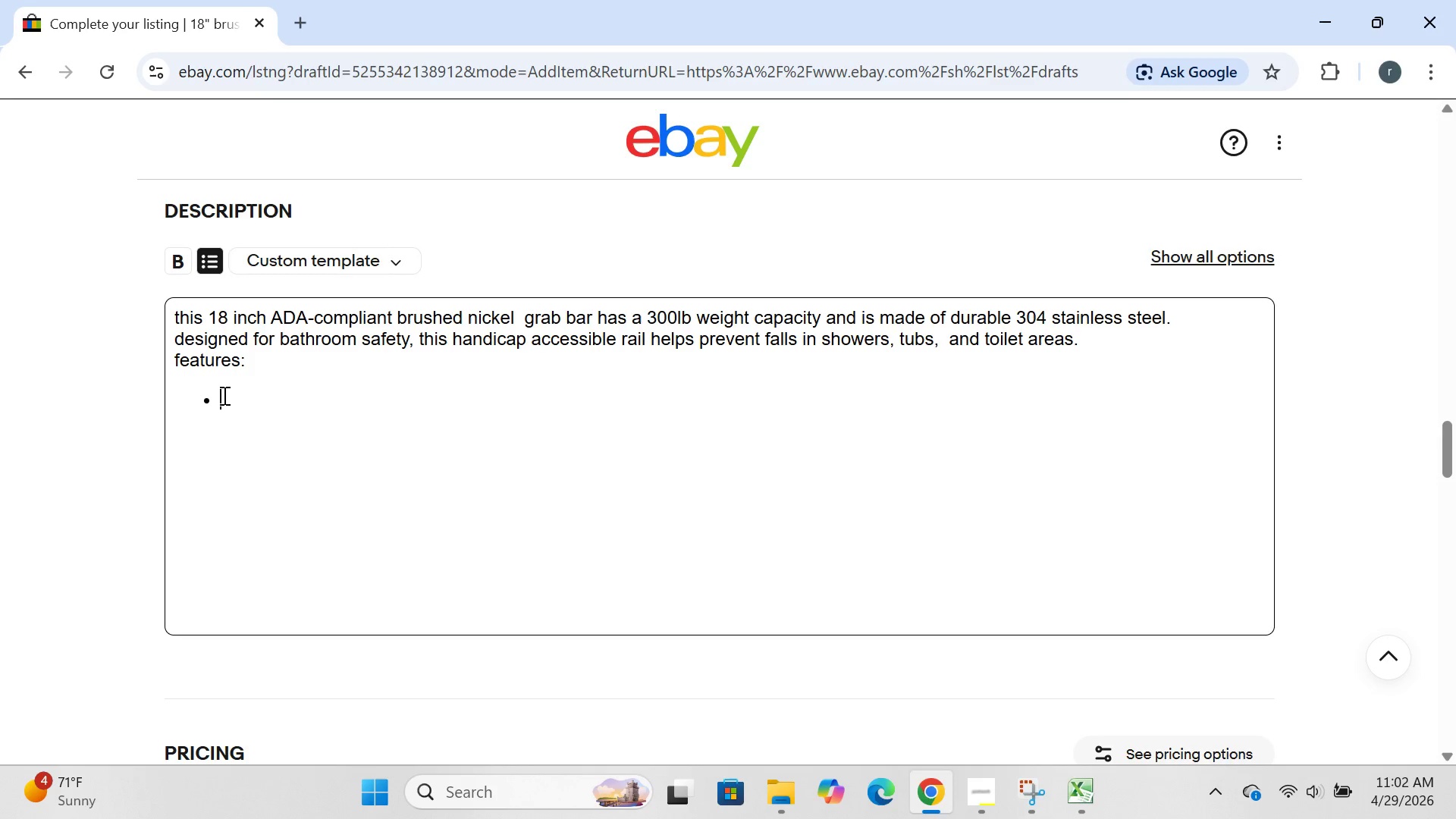 
type(304 stainless steel constructiom)
key(Backspace)
type(n -rust and corrosion resistanr )
key(Backspace)
key(Backspace)
type(t)
 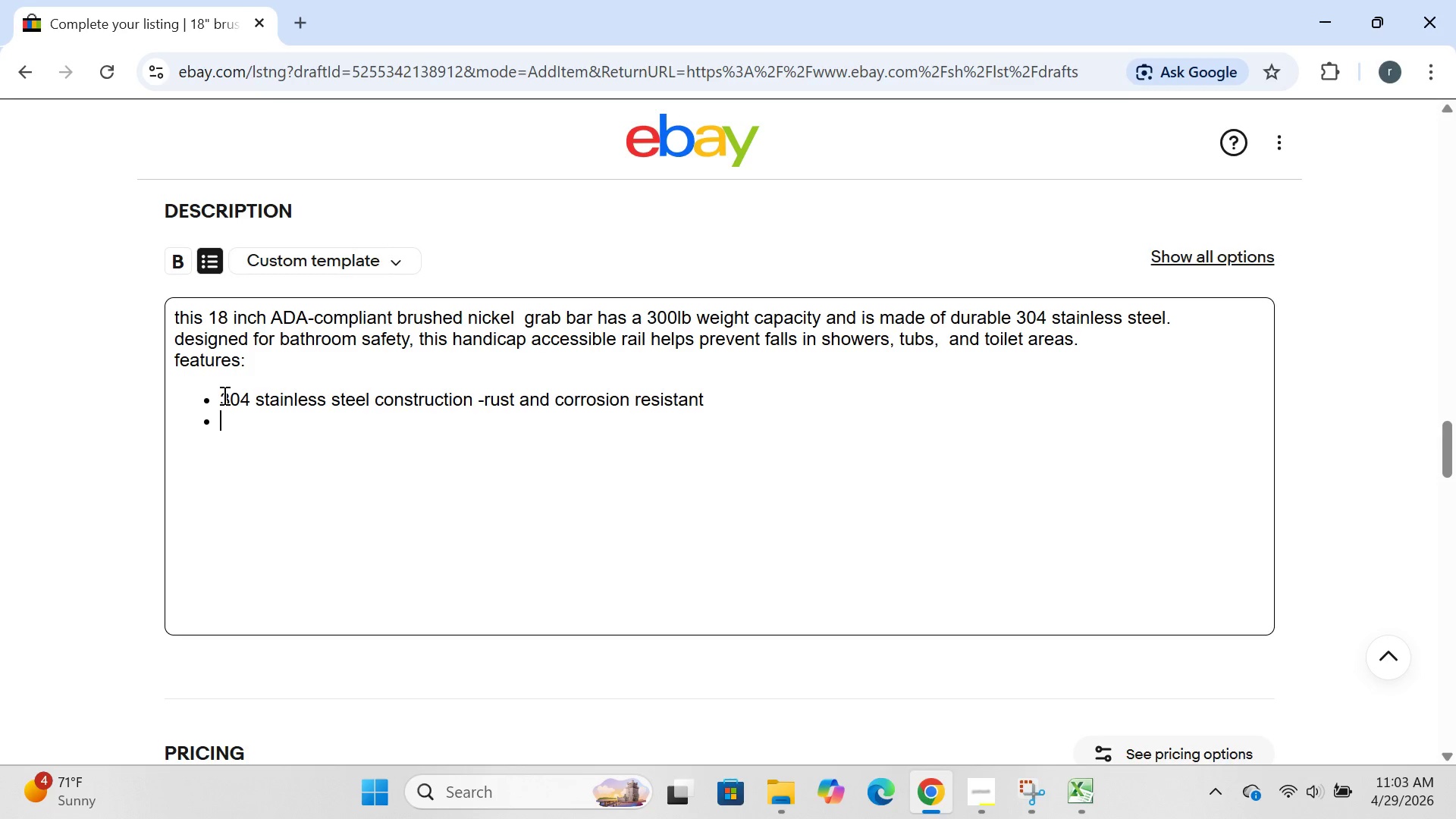 
key(Enter)
 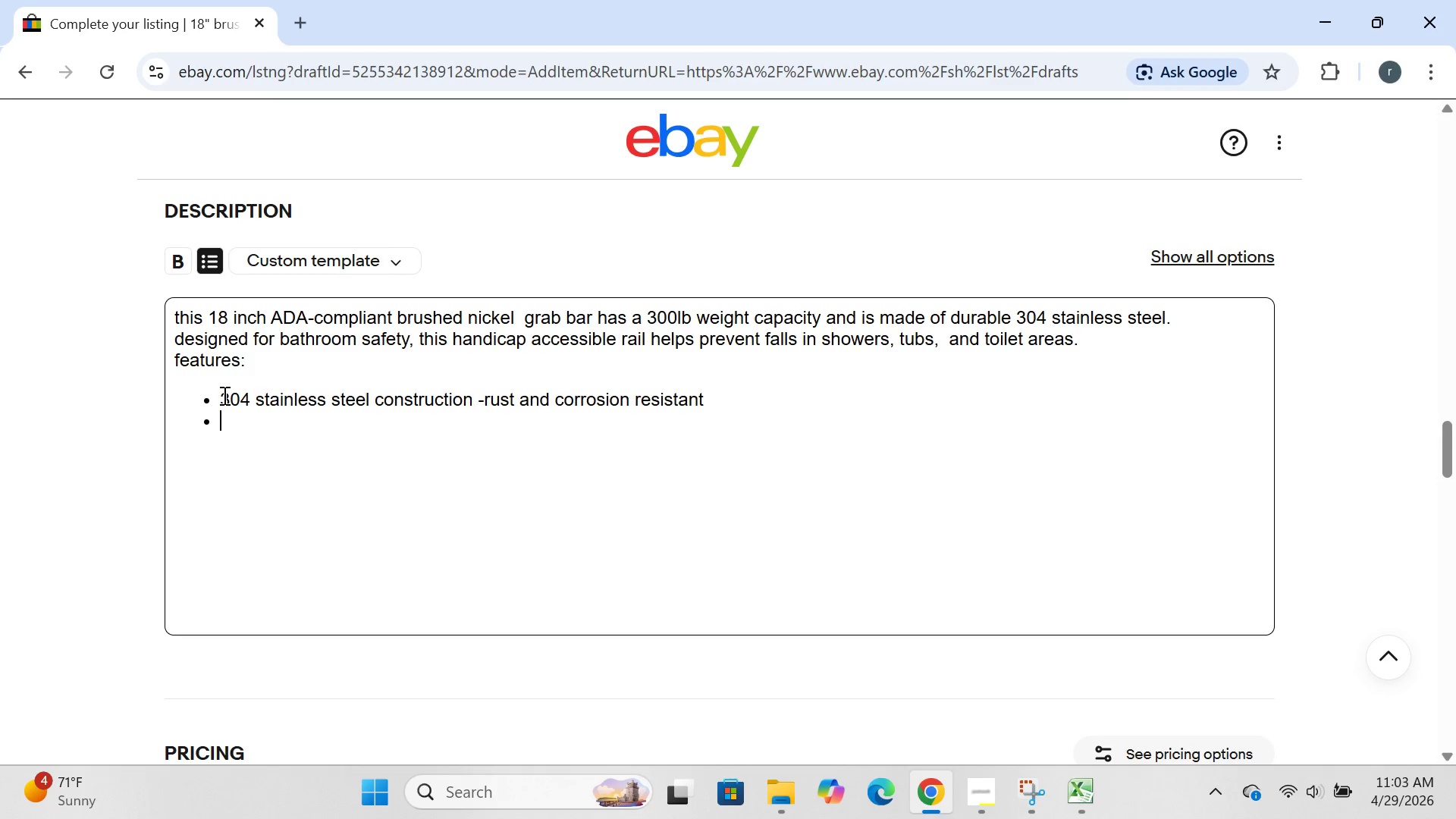 
type(brushed nickel finsh )
key(Backspace)
key(Backspace)
key(Backspace)
type(ish -)
 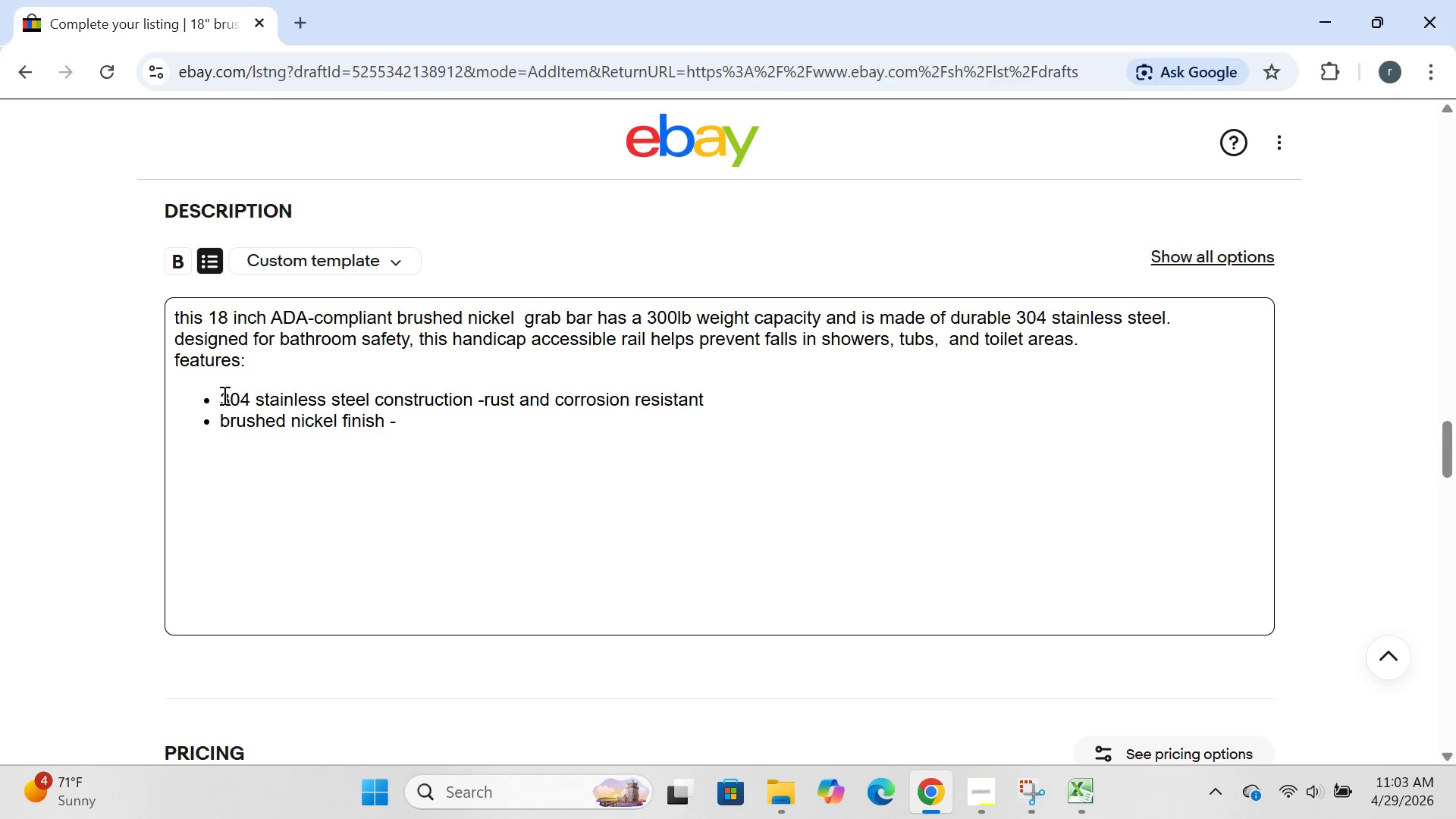 
wait(8.56)
 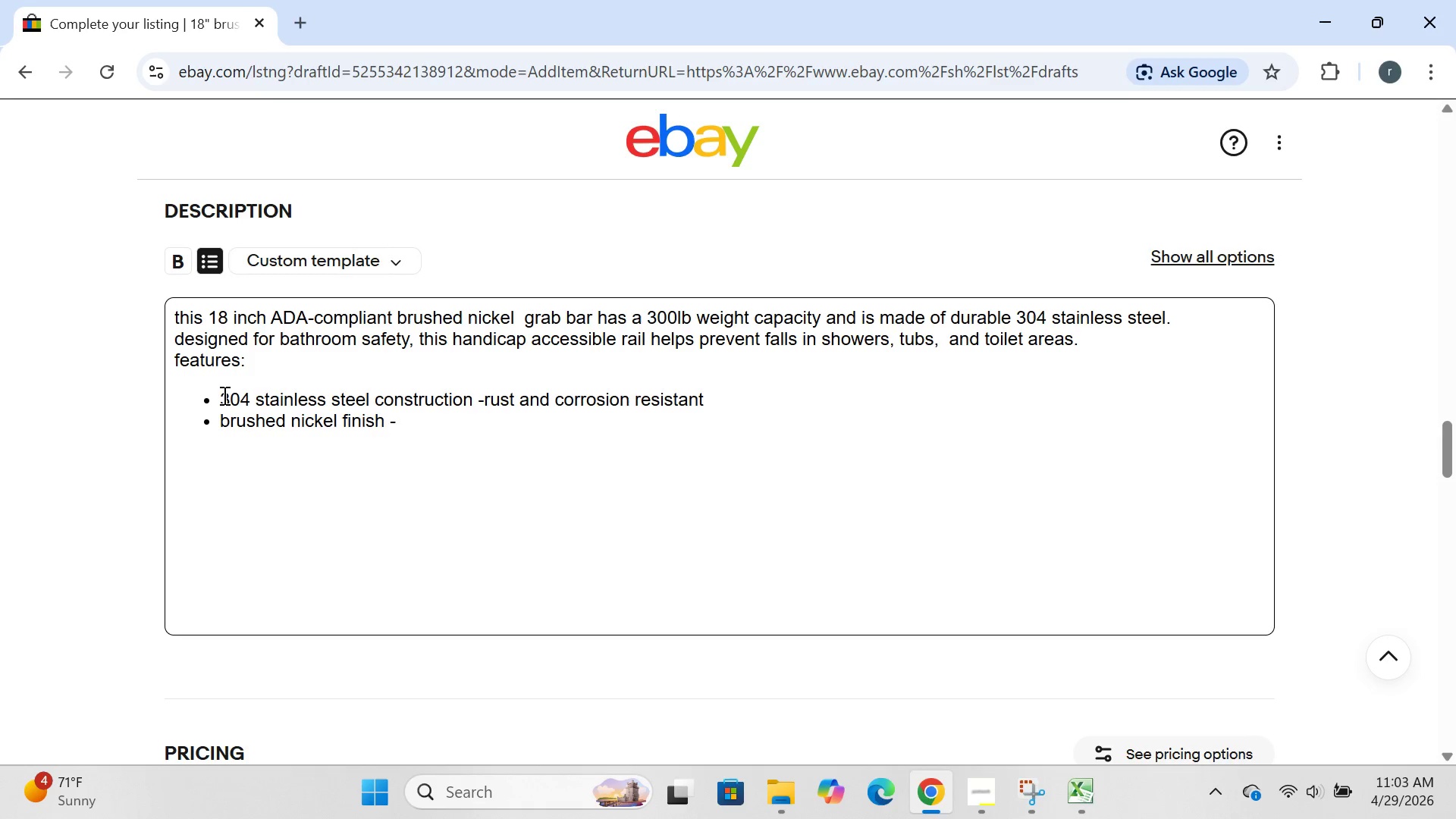 
type(modern )
 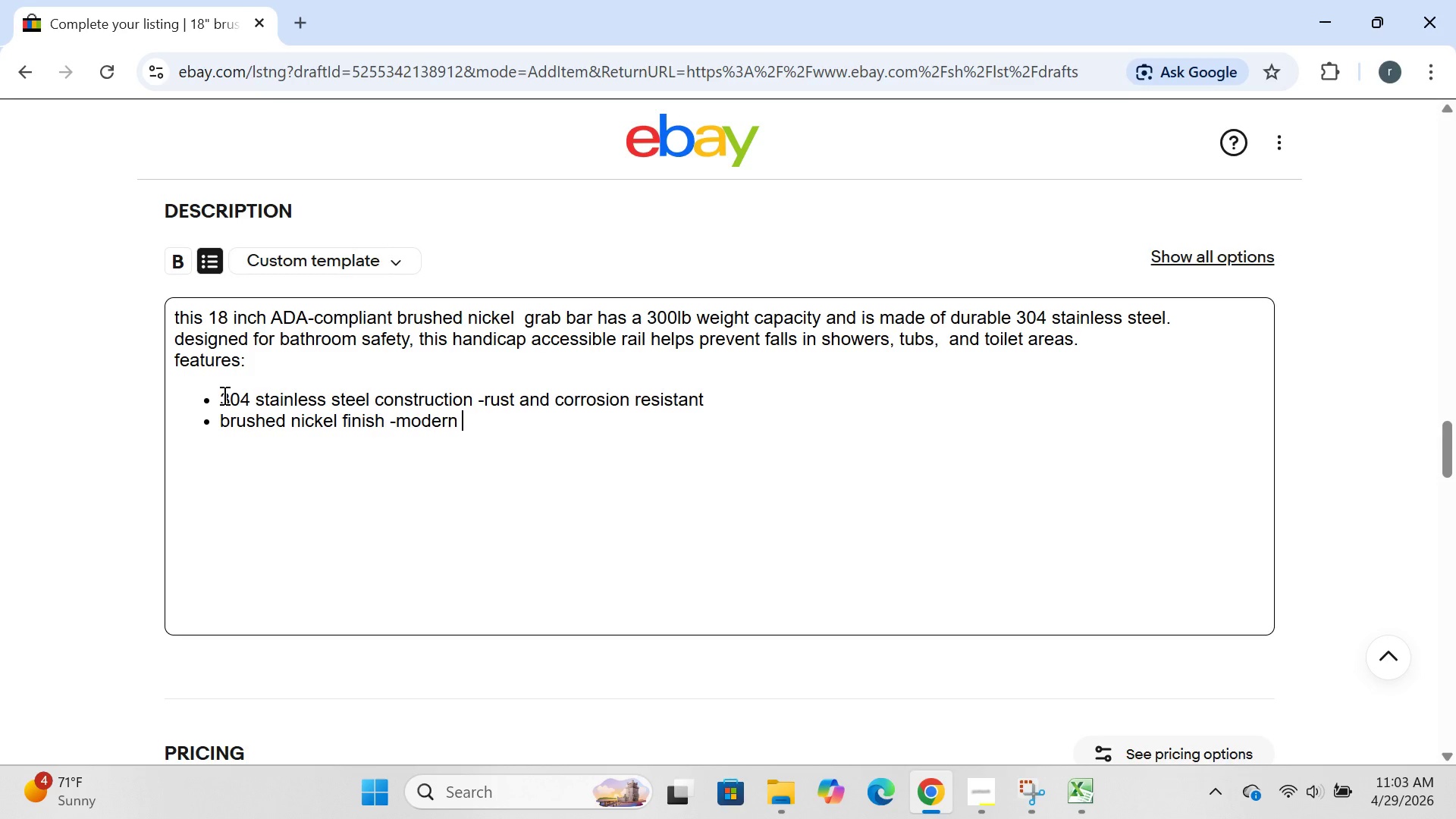 
left_click([223, 395])
 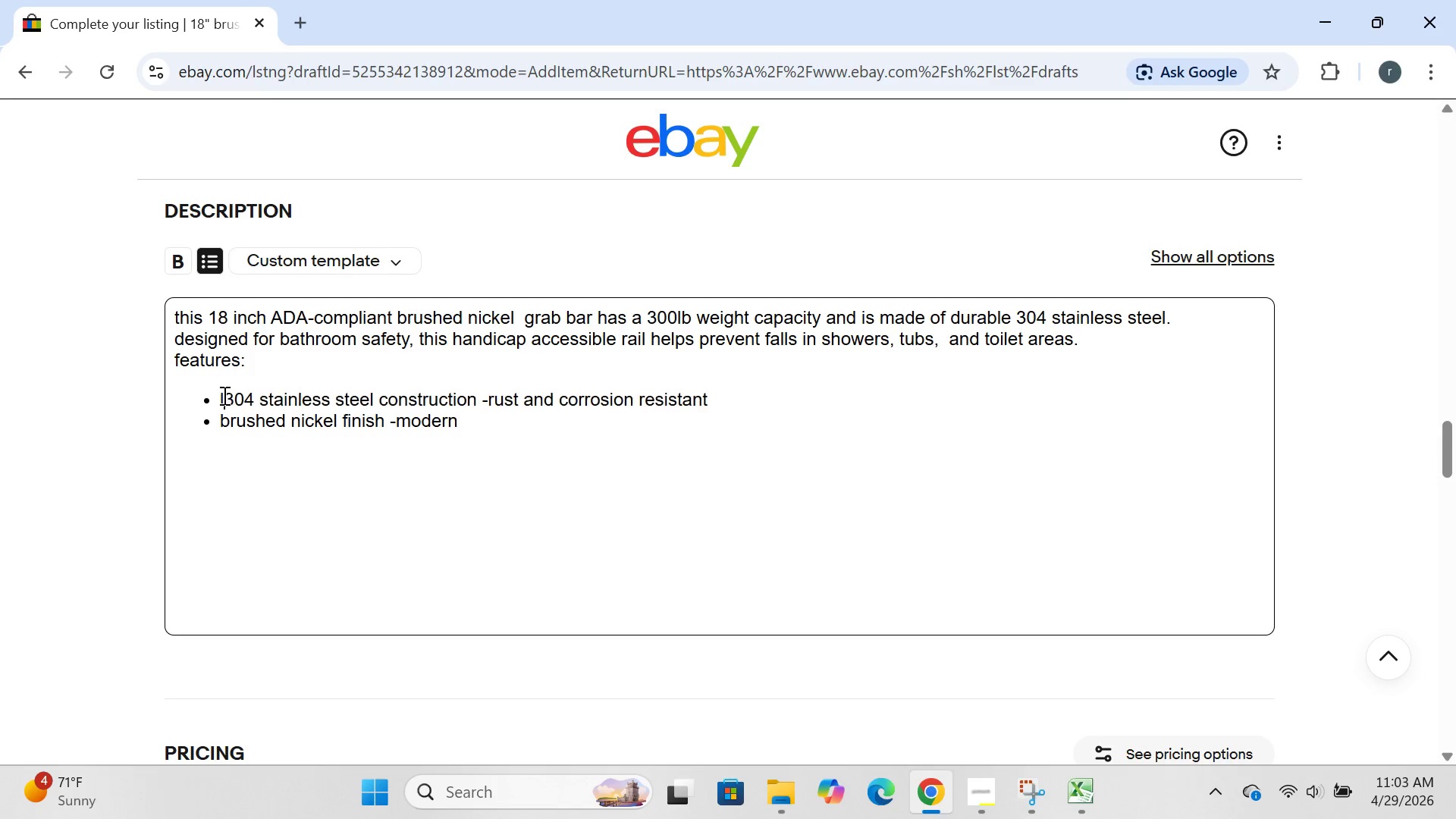 
type(lokm)
key(Backspace)
key(Backspace)
key(Backspace)
key(Backspace)
 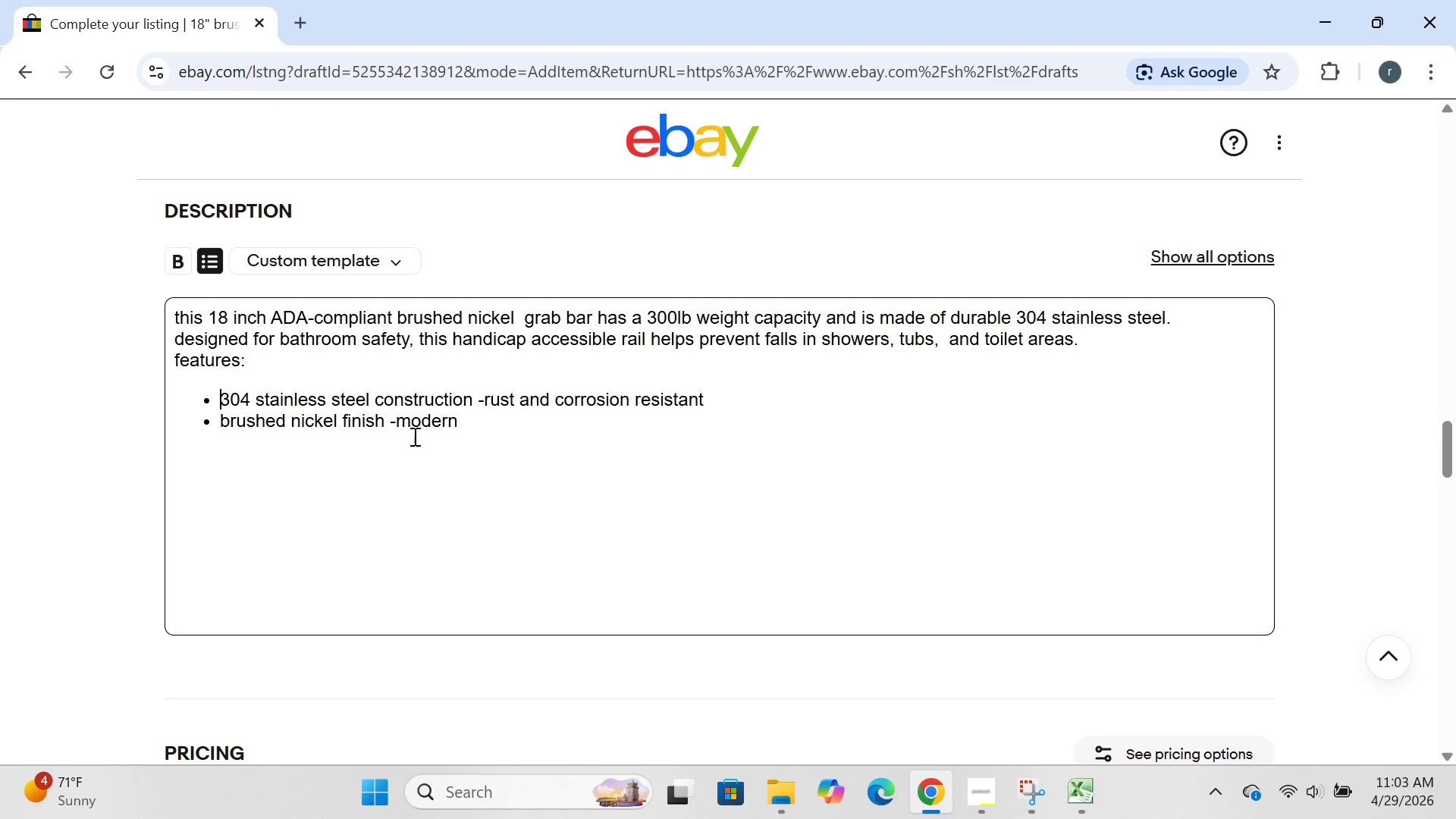 
left_click([489, 421])
 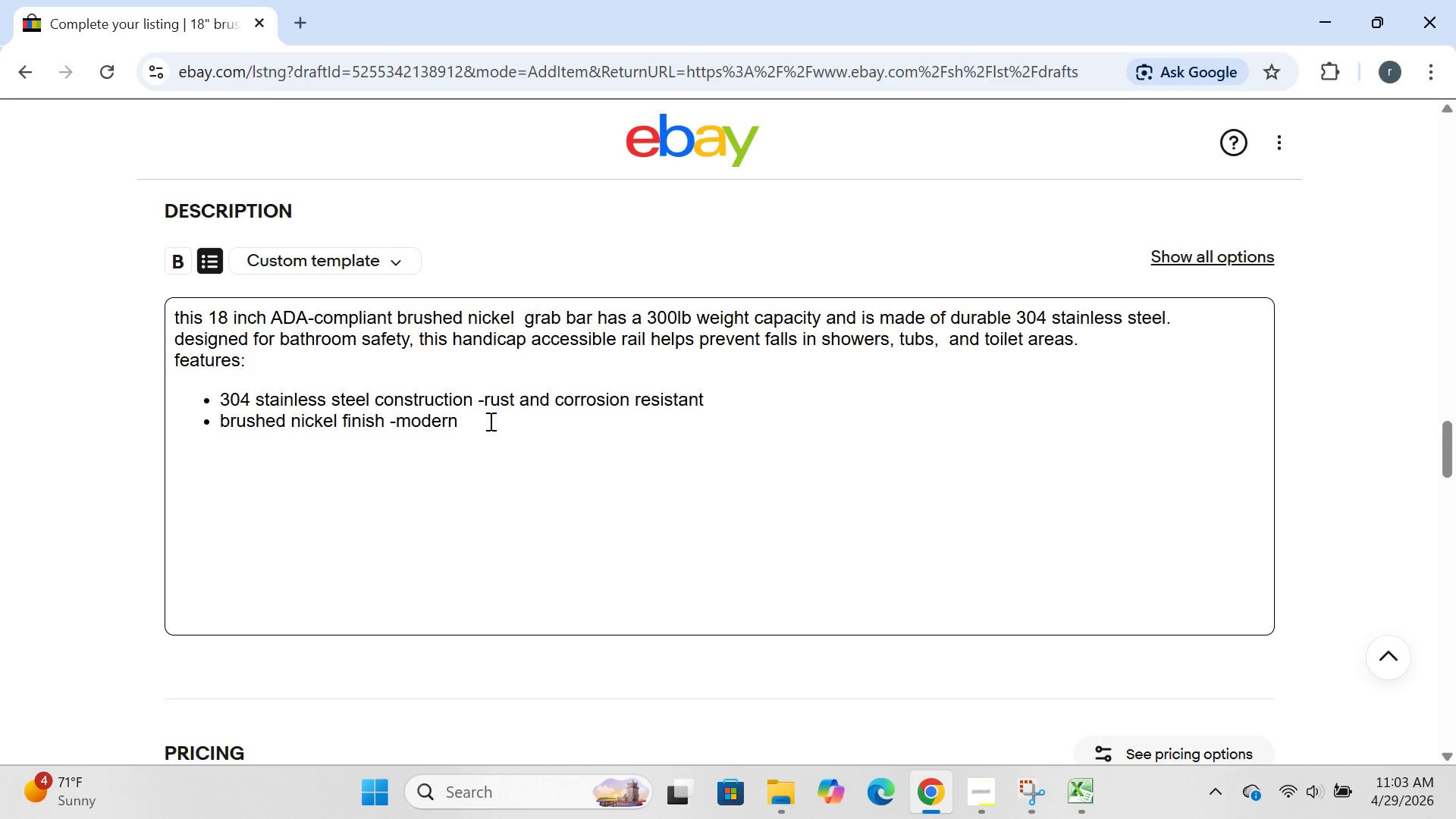 
type(look, hide fingerprints and water spo)
 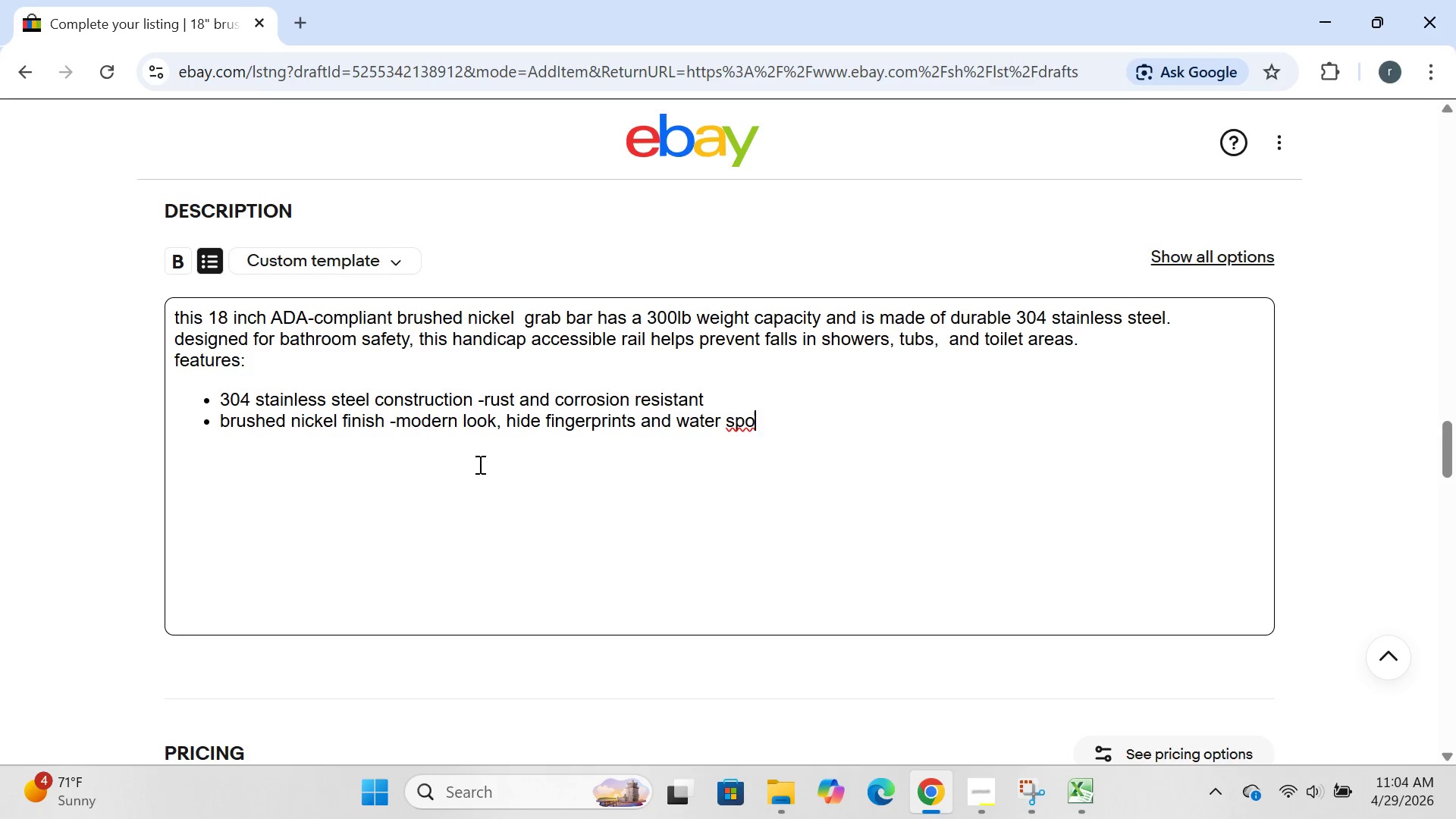 
type(ts)
 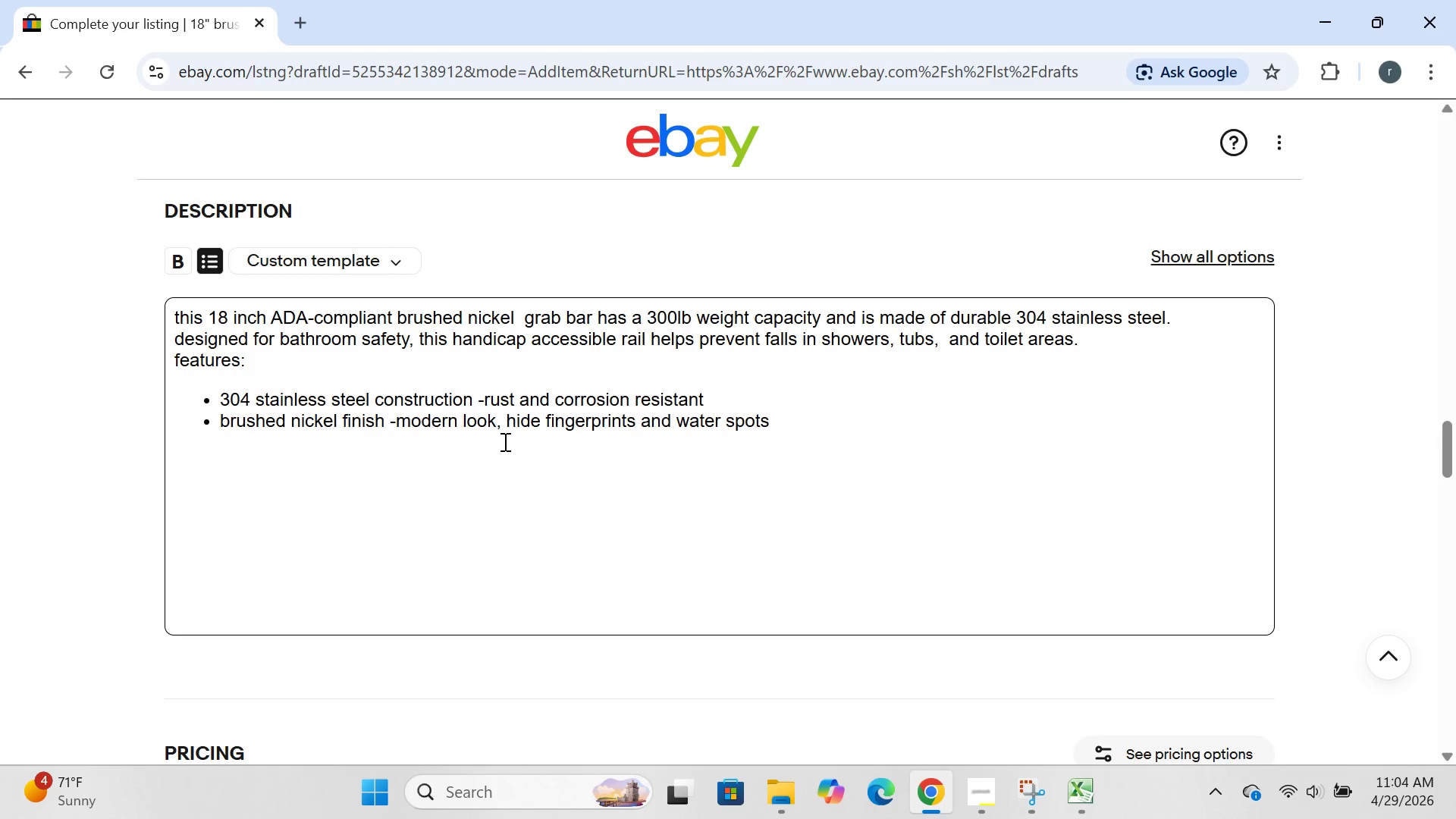 
key(Enter)
 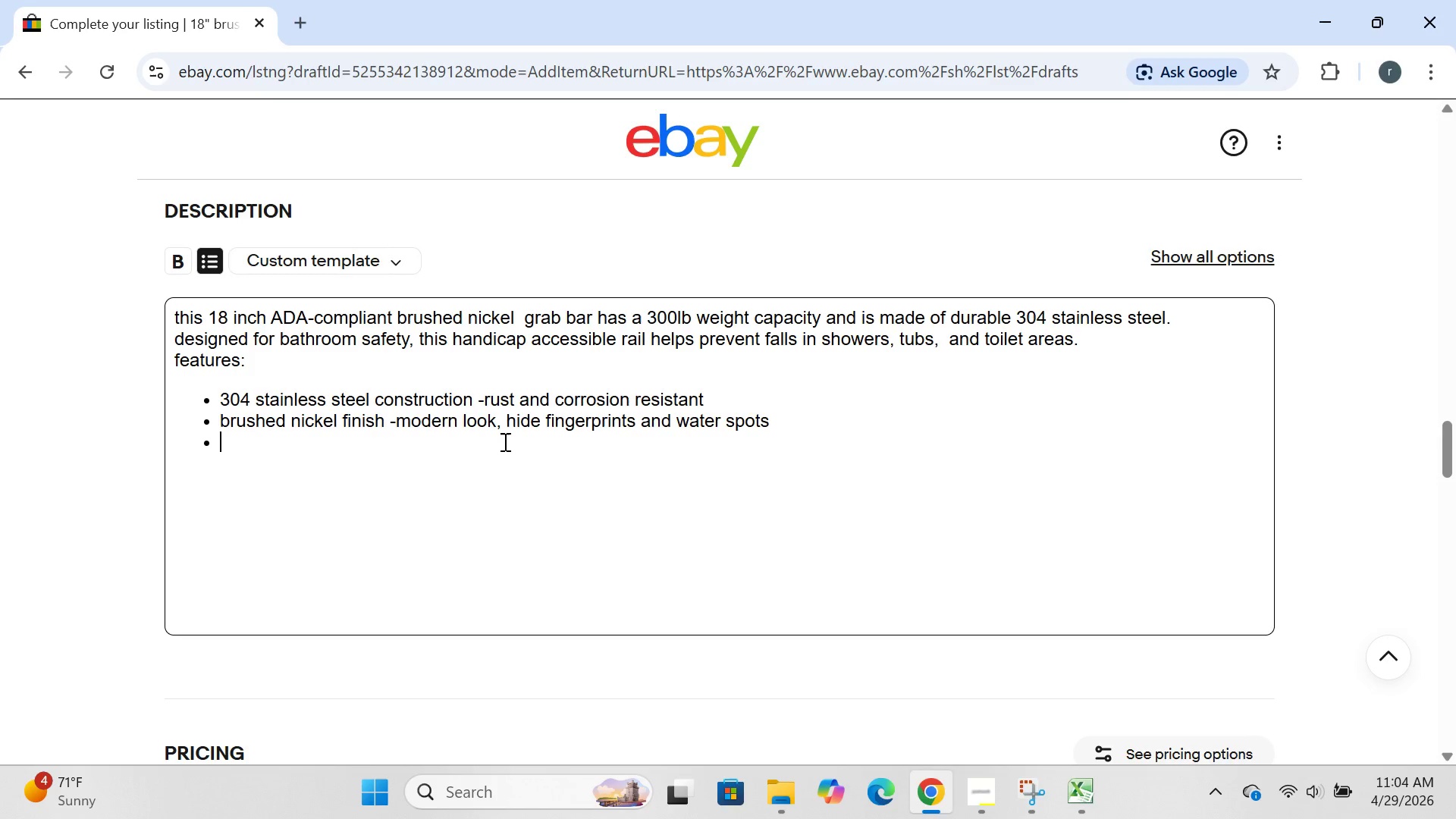 
type(300 )
 